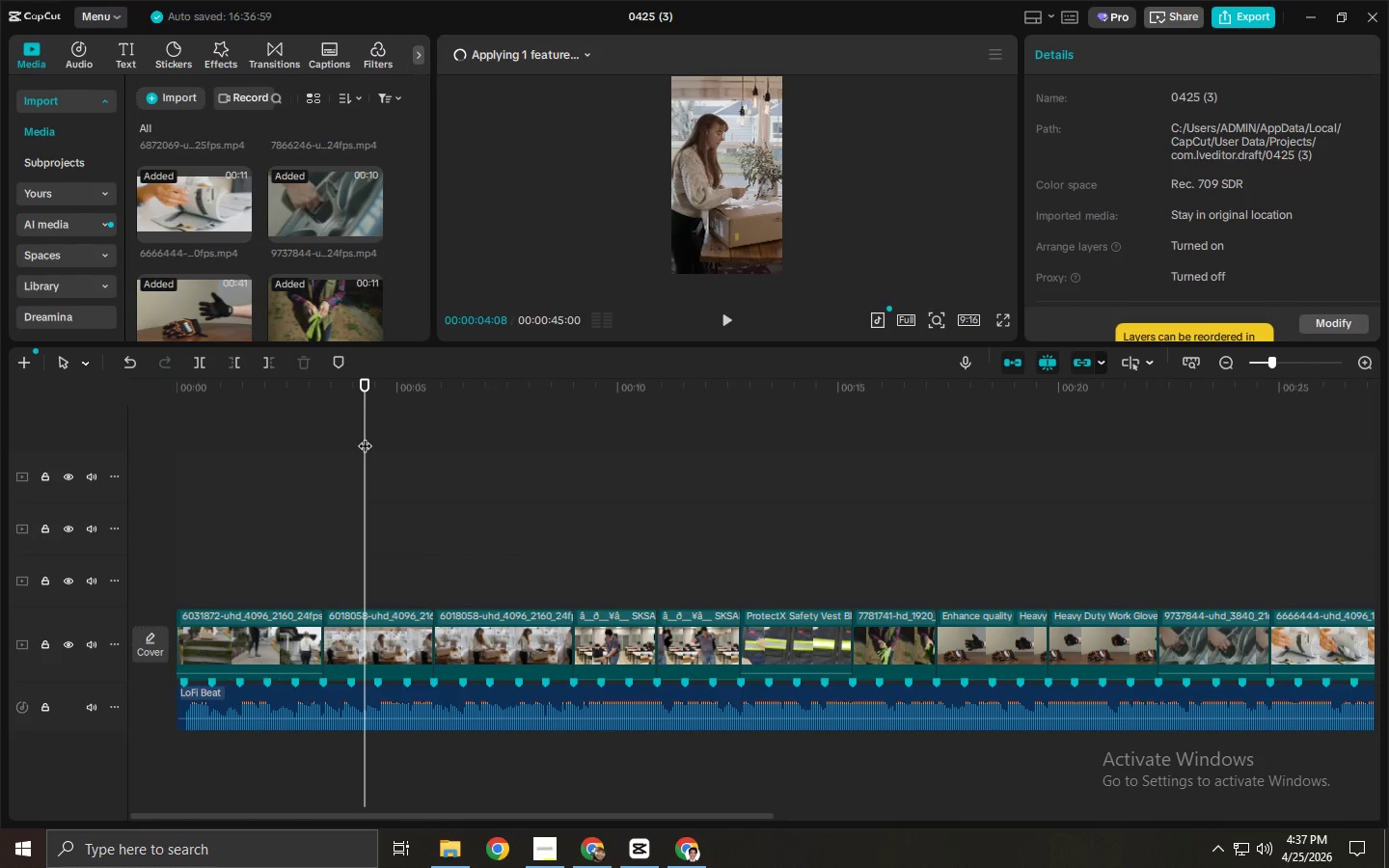 
key(Space)
 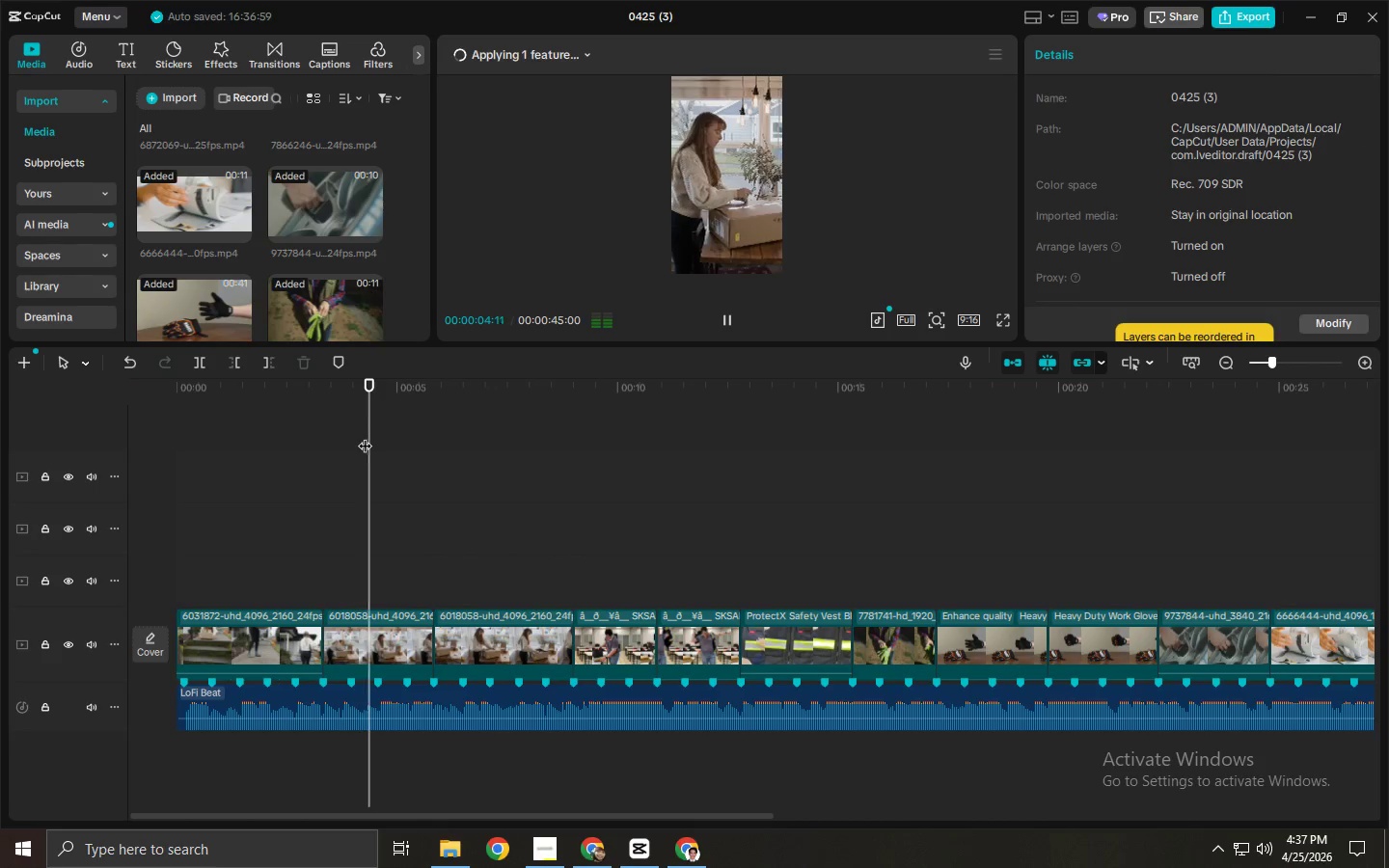 
key(Space)
 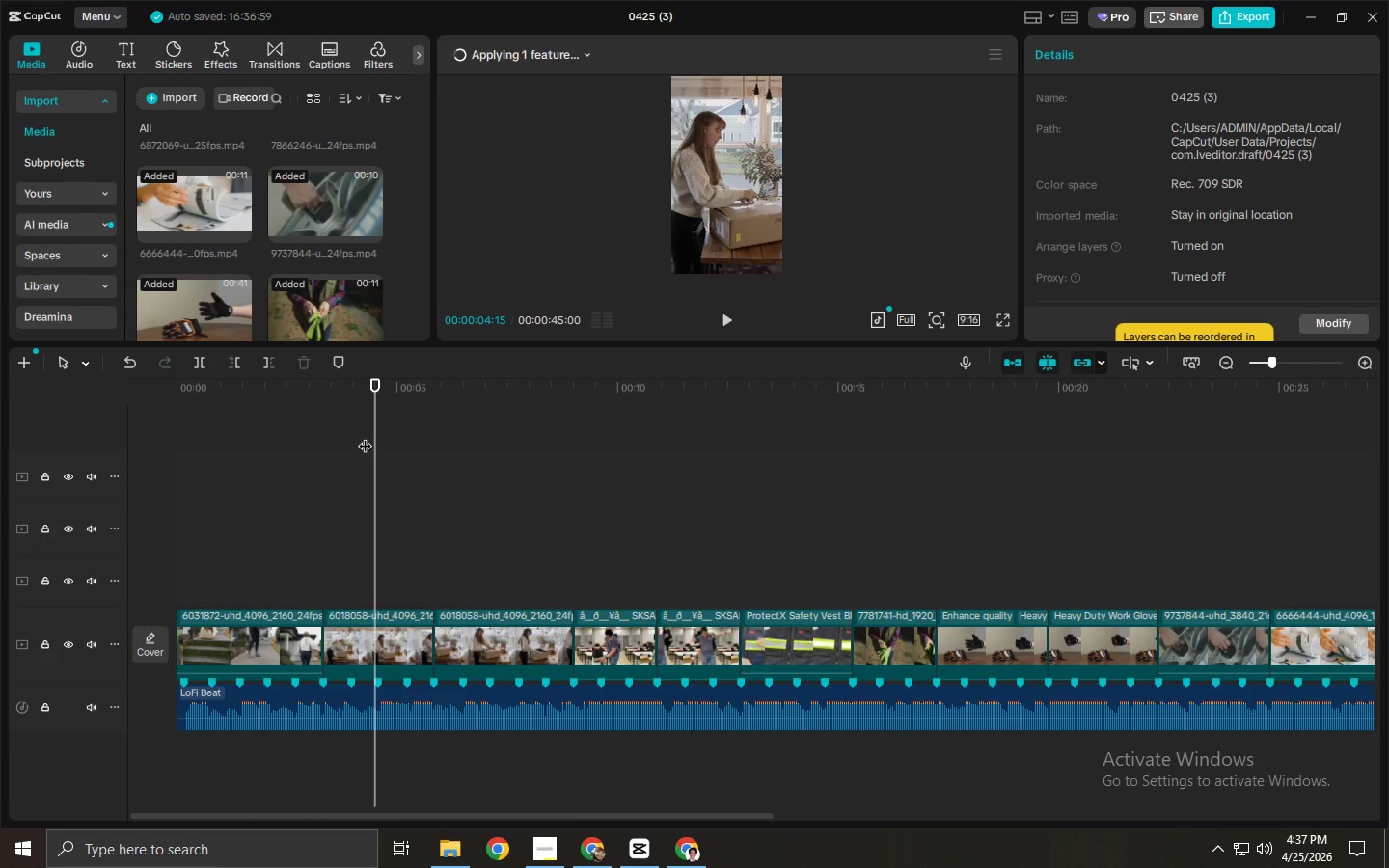 
key(Space)
 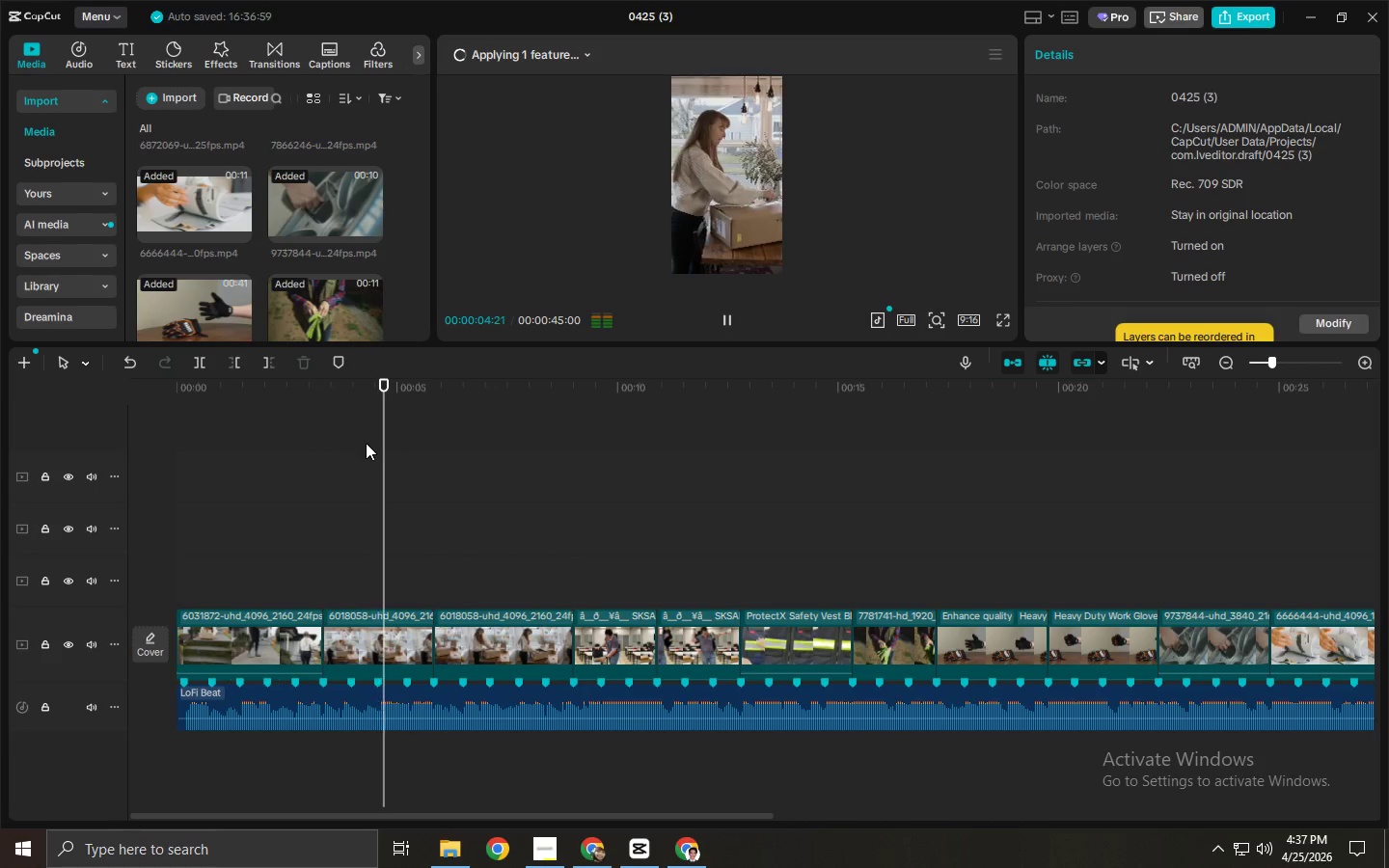 
key(Space)
 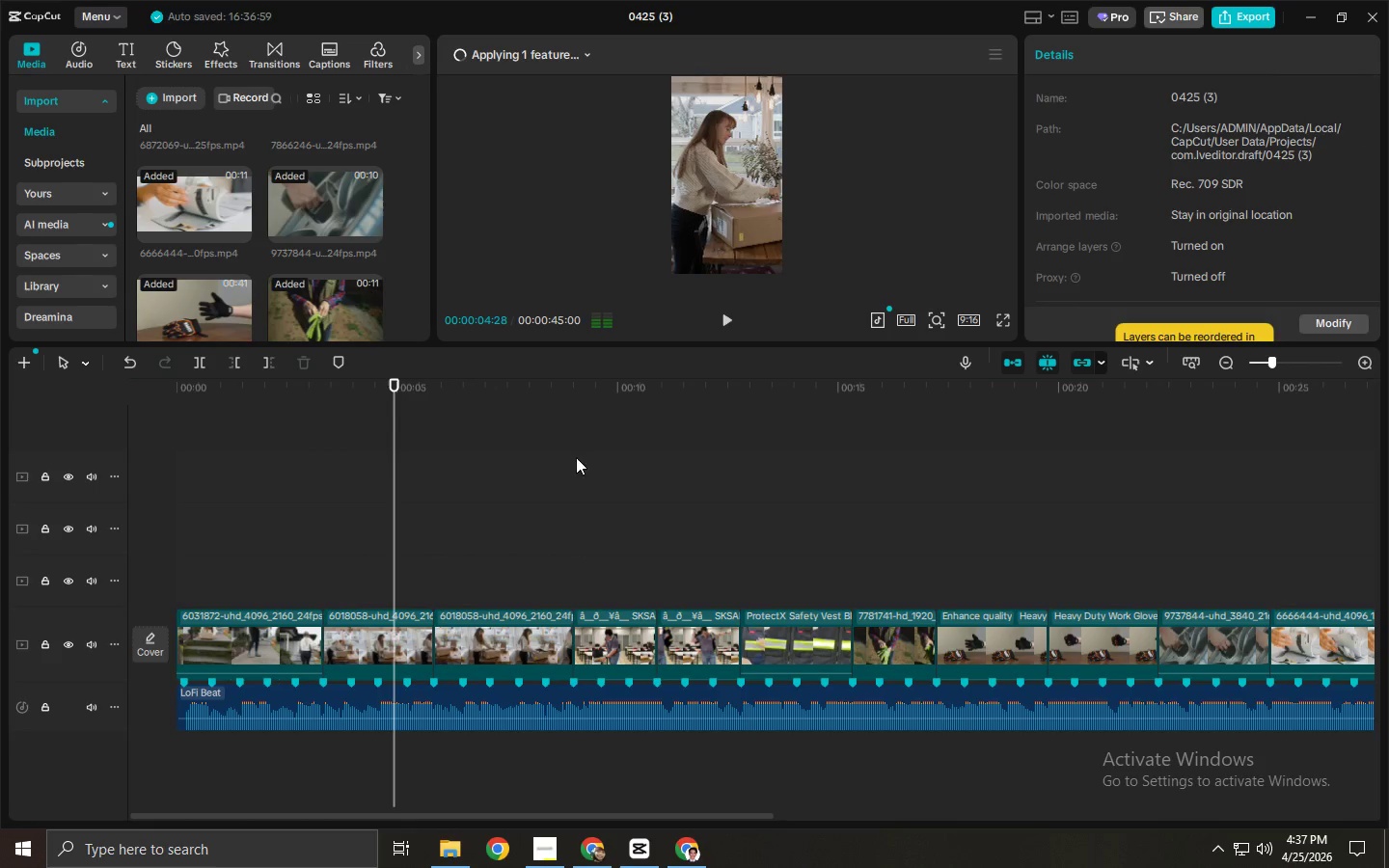 
key(Space)
 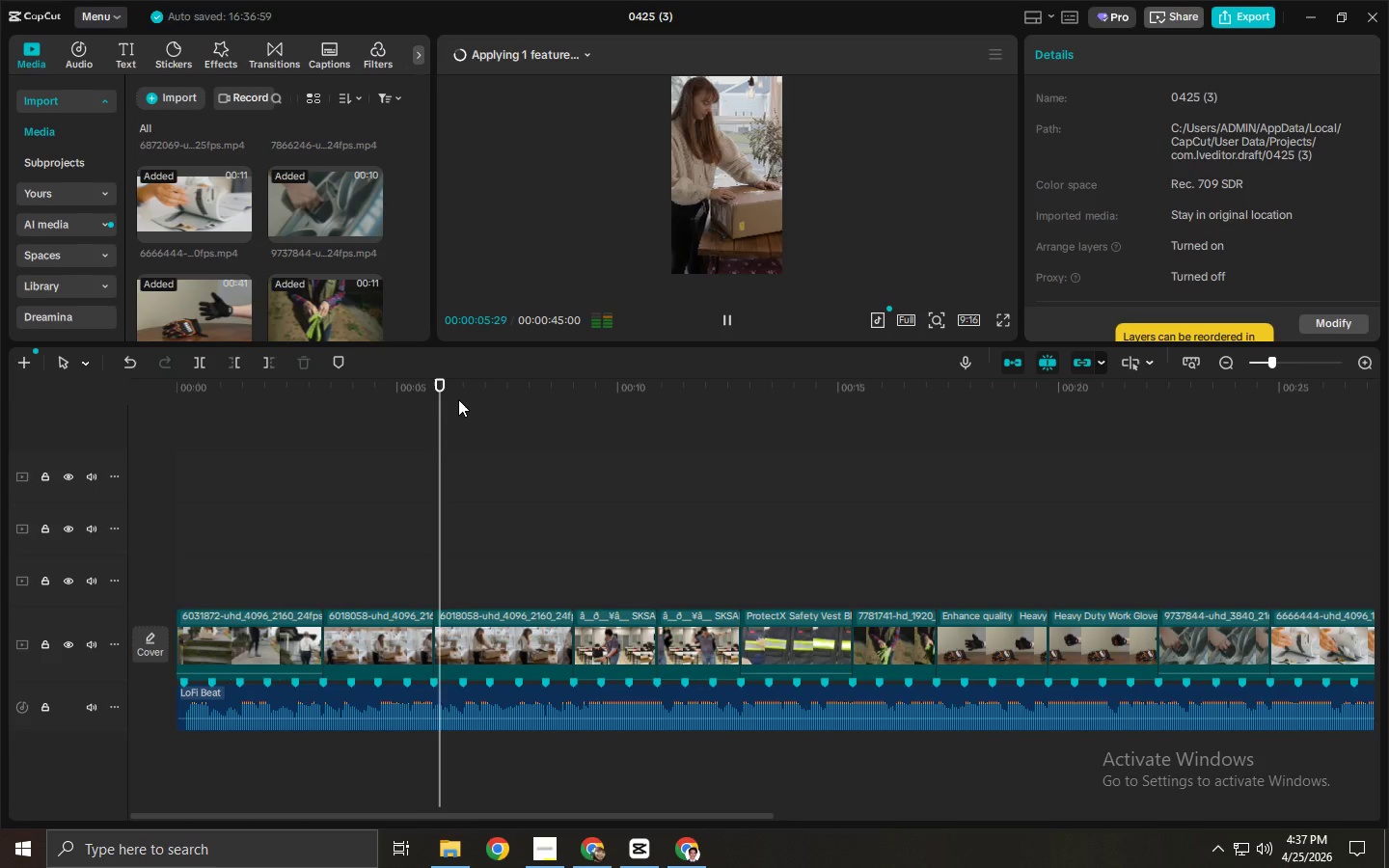 
left_click_drag(start_coordinate=[460, 399], to_coordinate=[487, 416])
 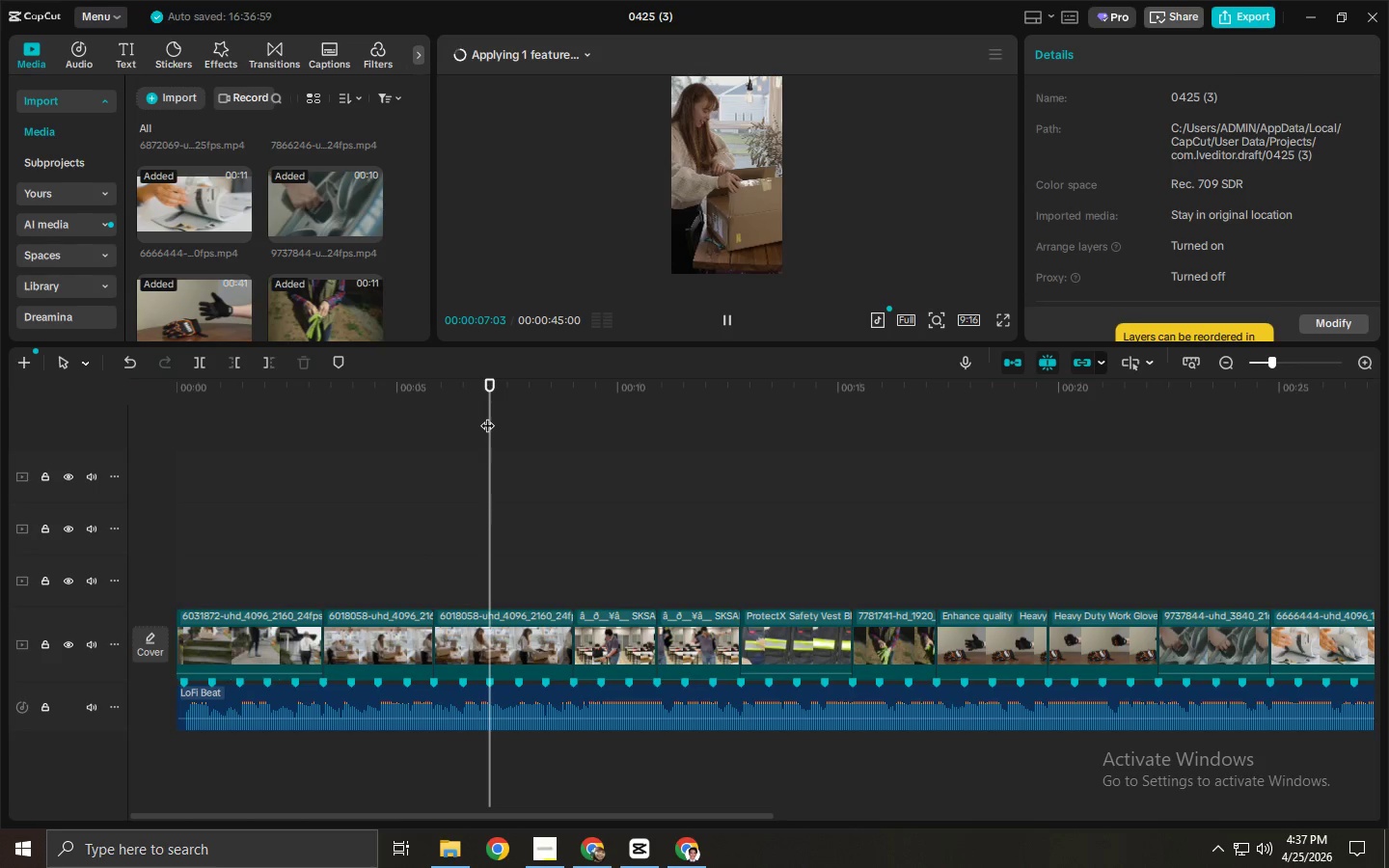 
key(Control+ControlLeft)
 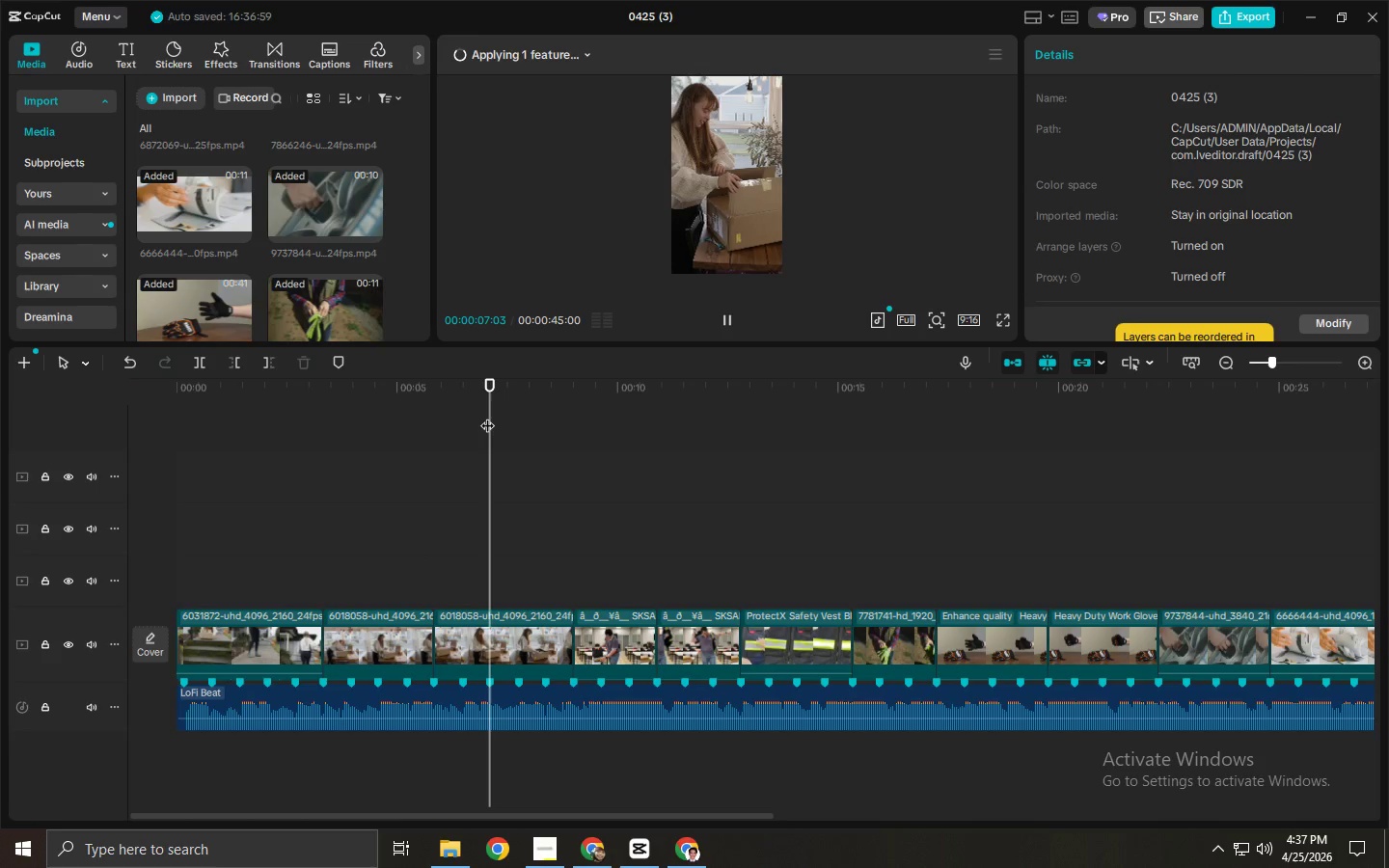 
left_click_drag(start_coordinate=[487, 416], to_coordinate=[519, 426])
 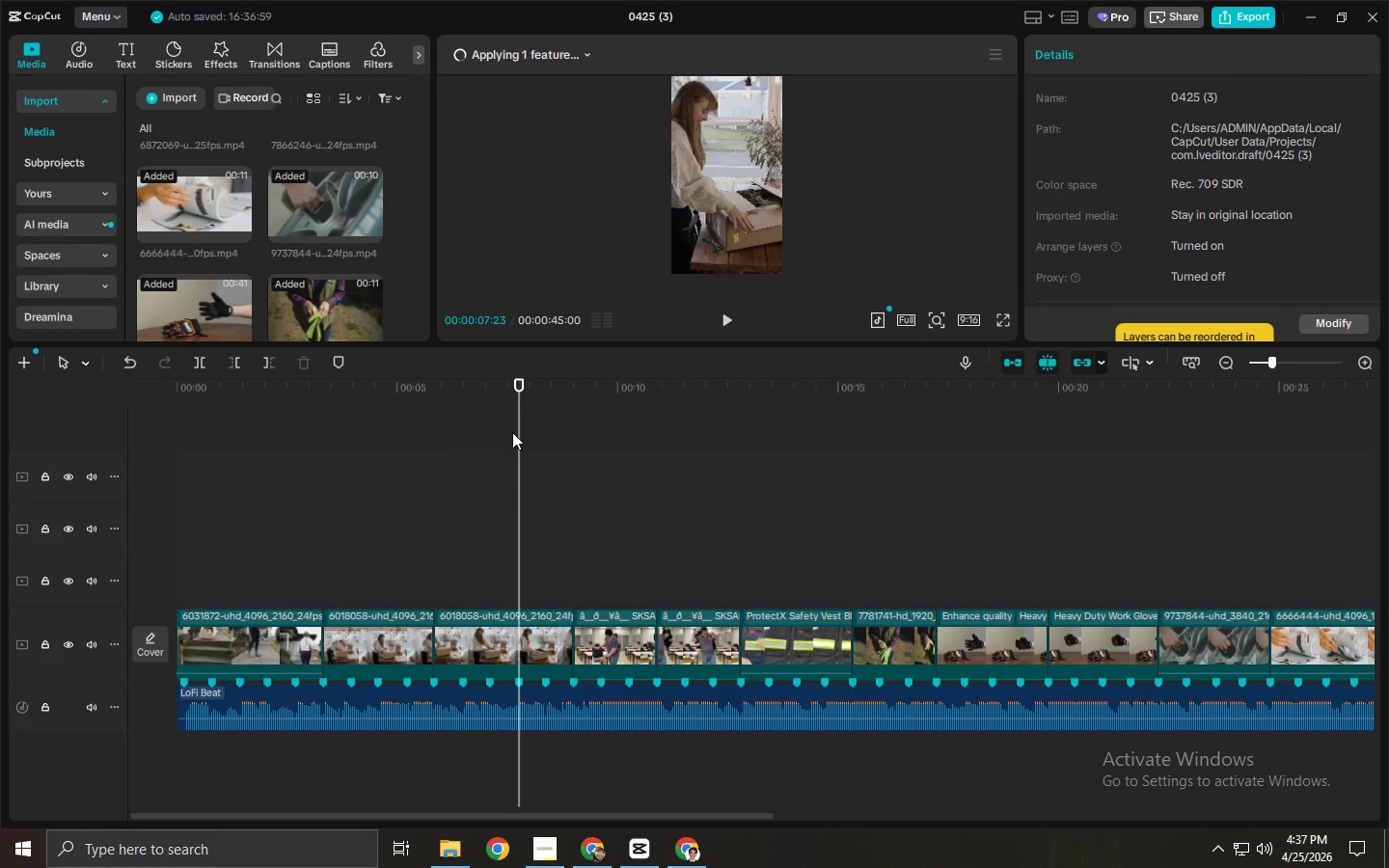 
key(Control+ControlLeft)
 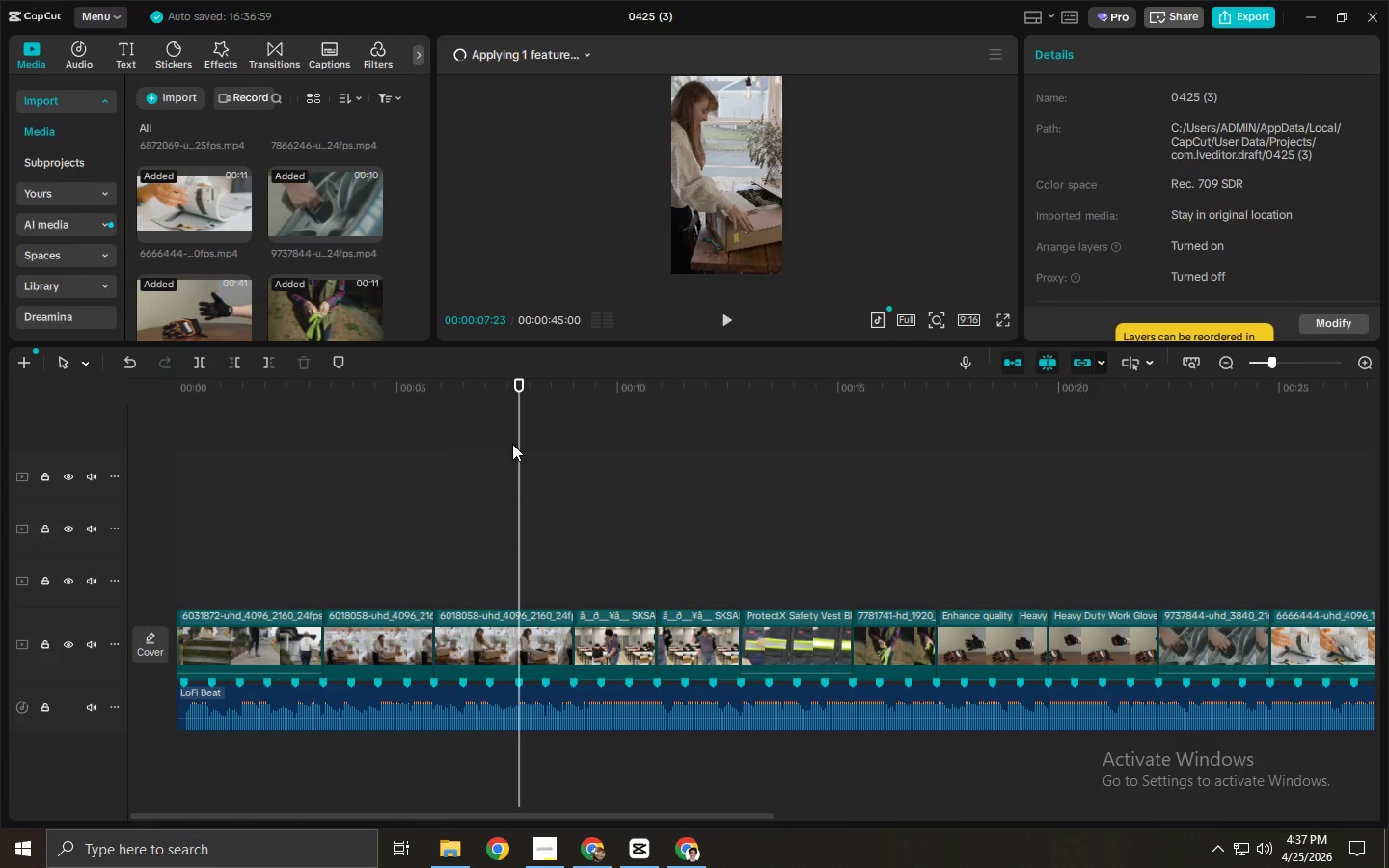 
key(Control+B)
 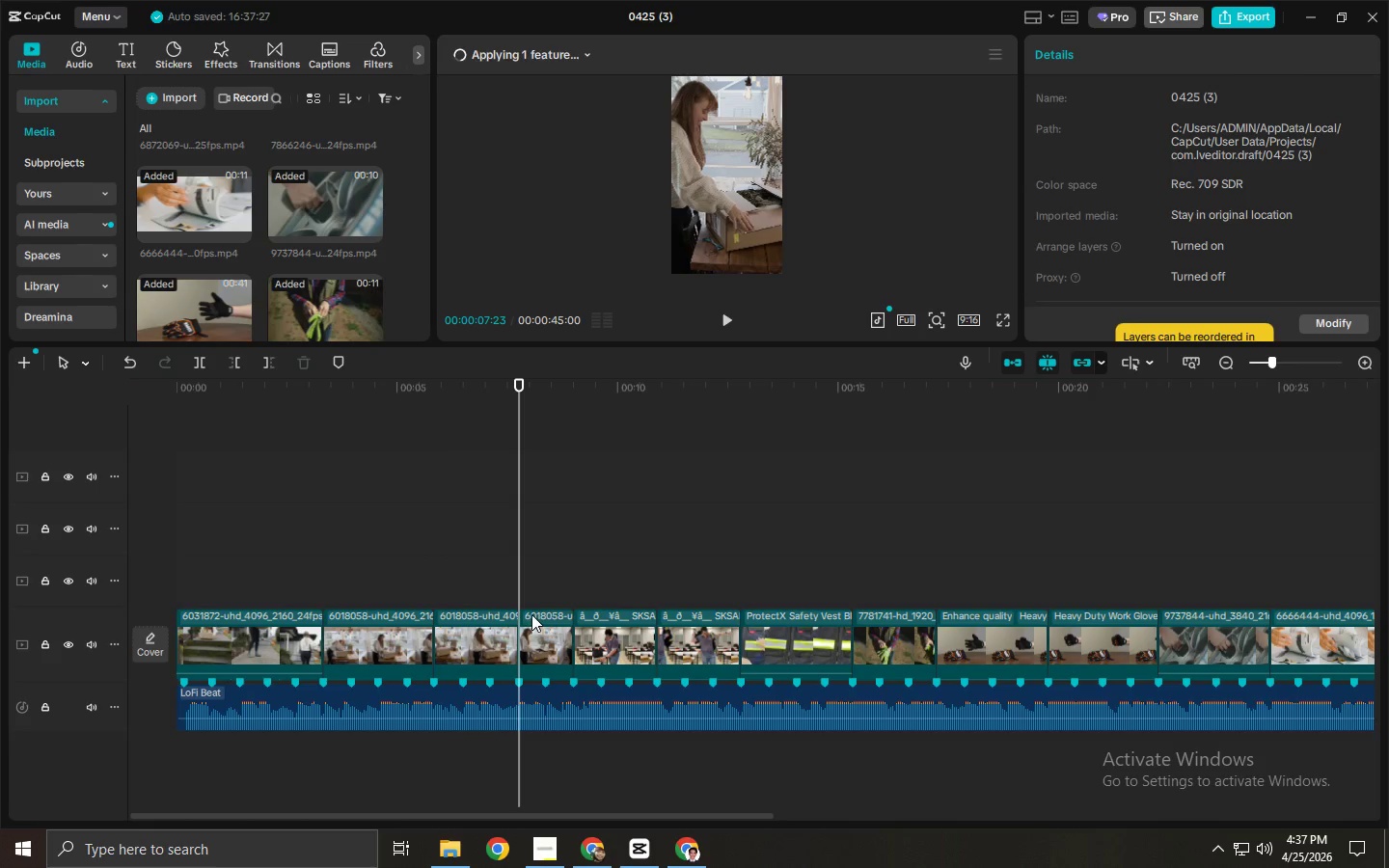 
left_click([531, 617])
 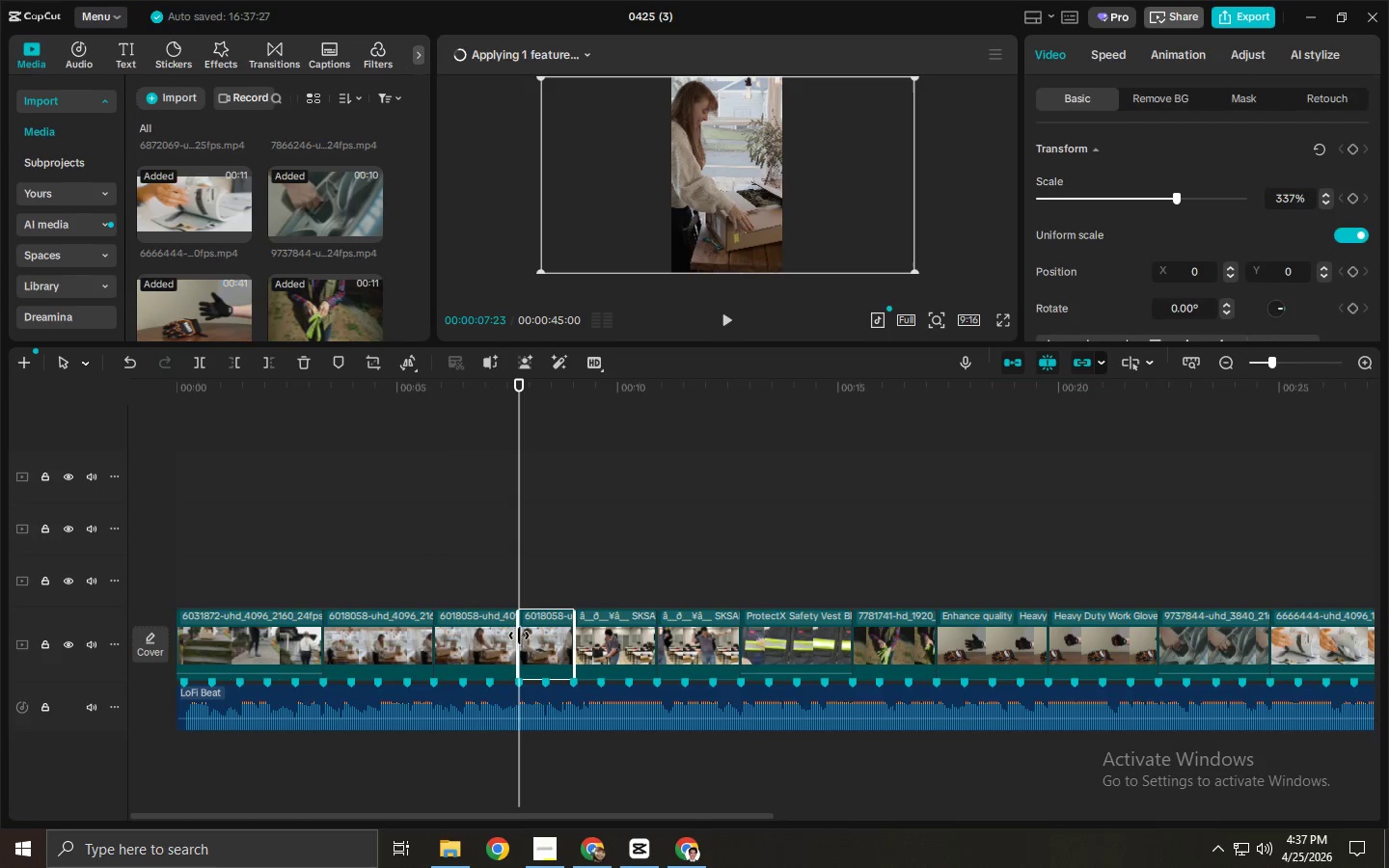 
left_click_drag(start_coordinate=[517, 636], to_coordinate=[502, 637])
 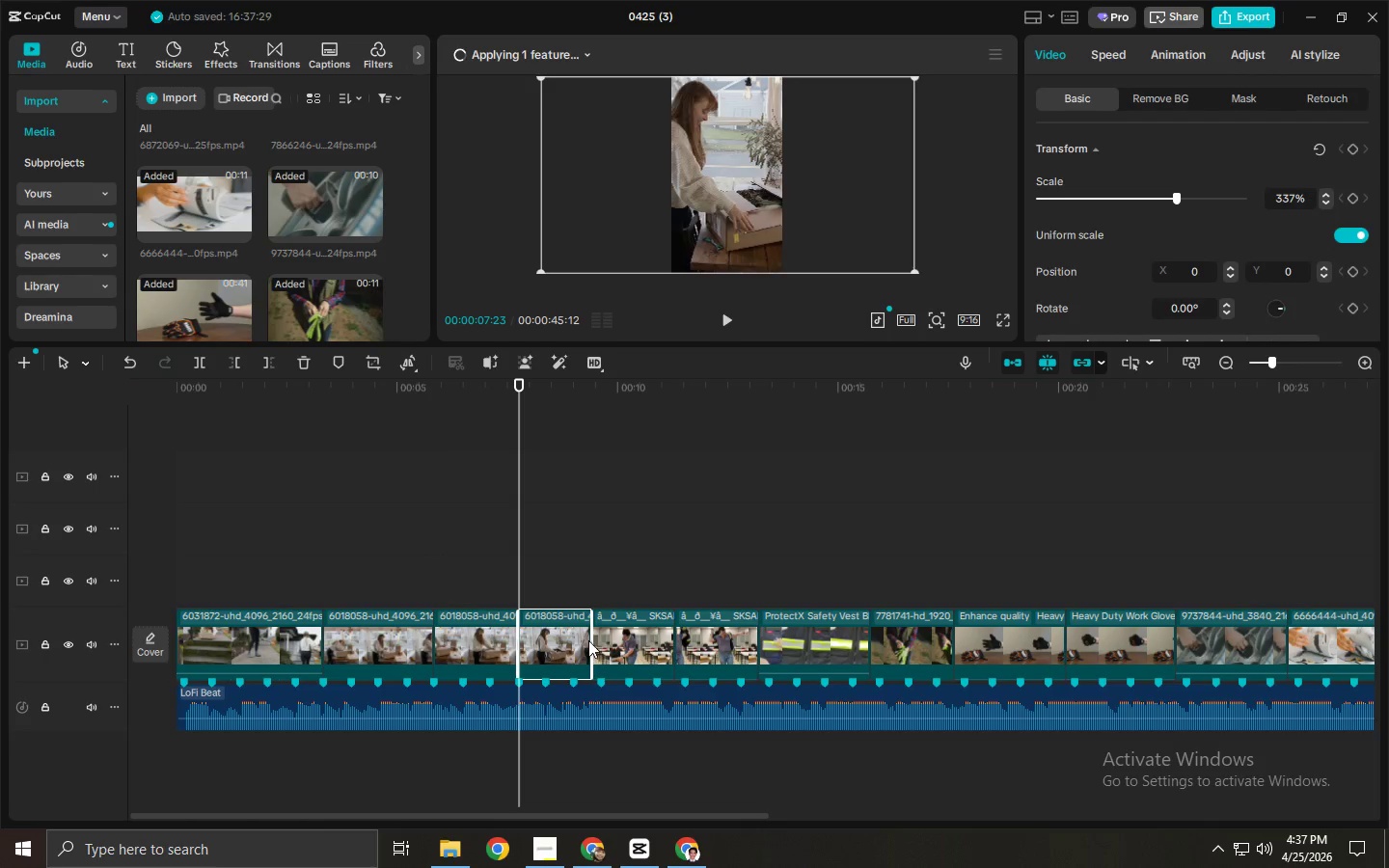 
left_click_drag(start_coordinate=[594, 641], to_coordinate=[571, 646])
 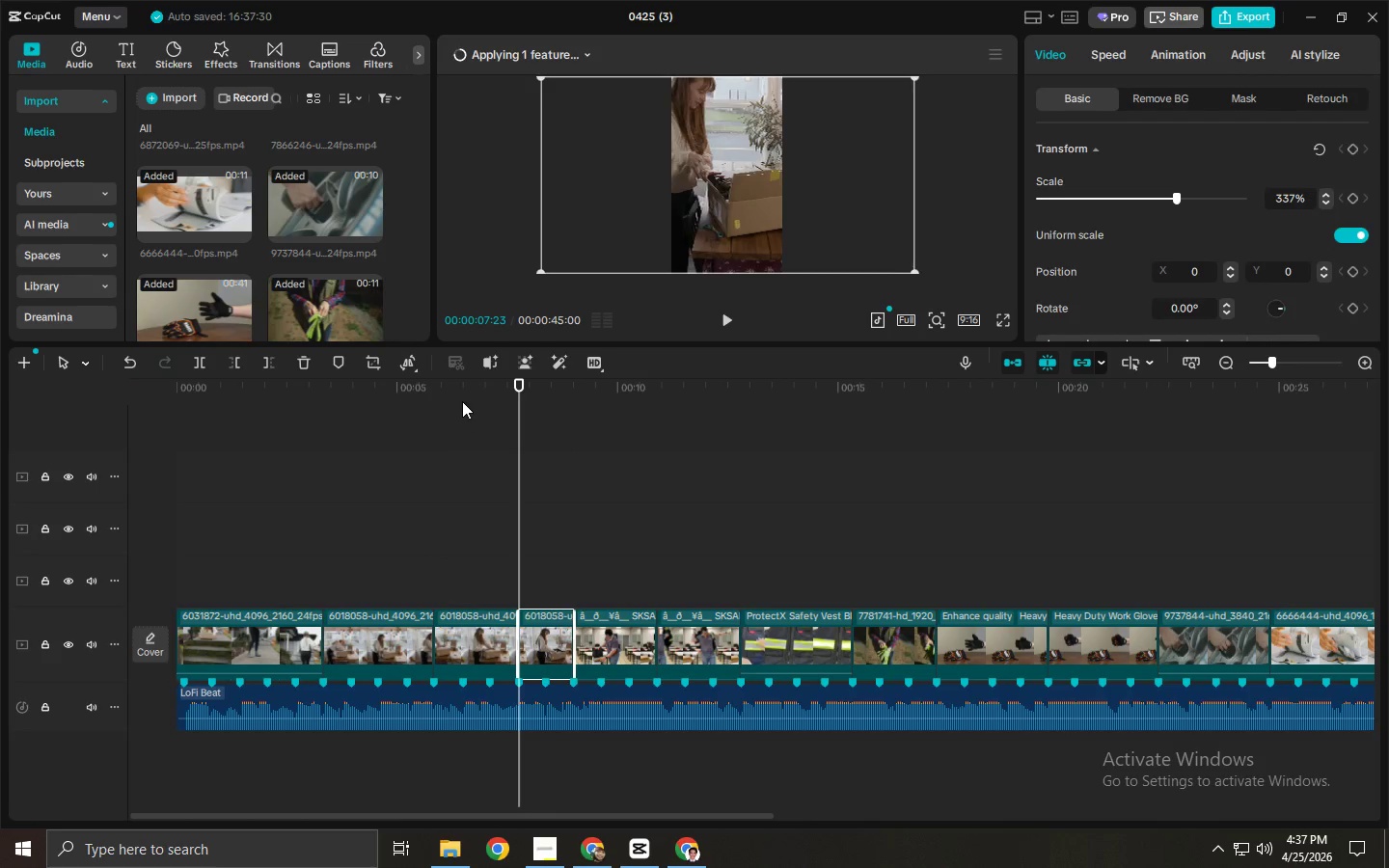 
left_click_drag(start_coordinate=[463, 401], to_coordinate=[469, 402])
 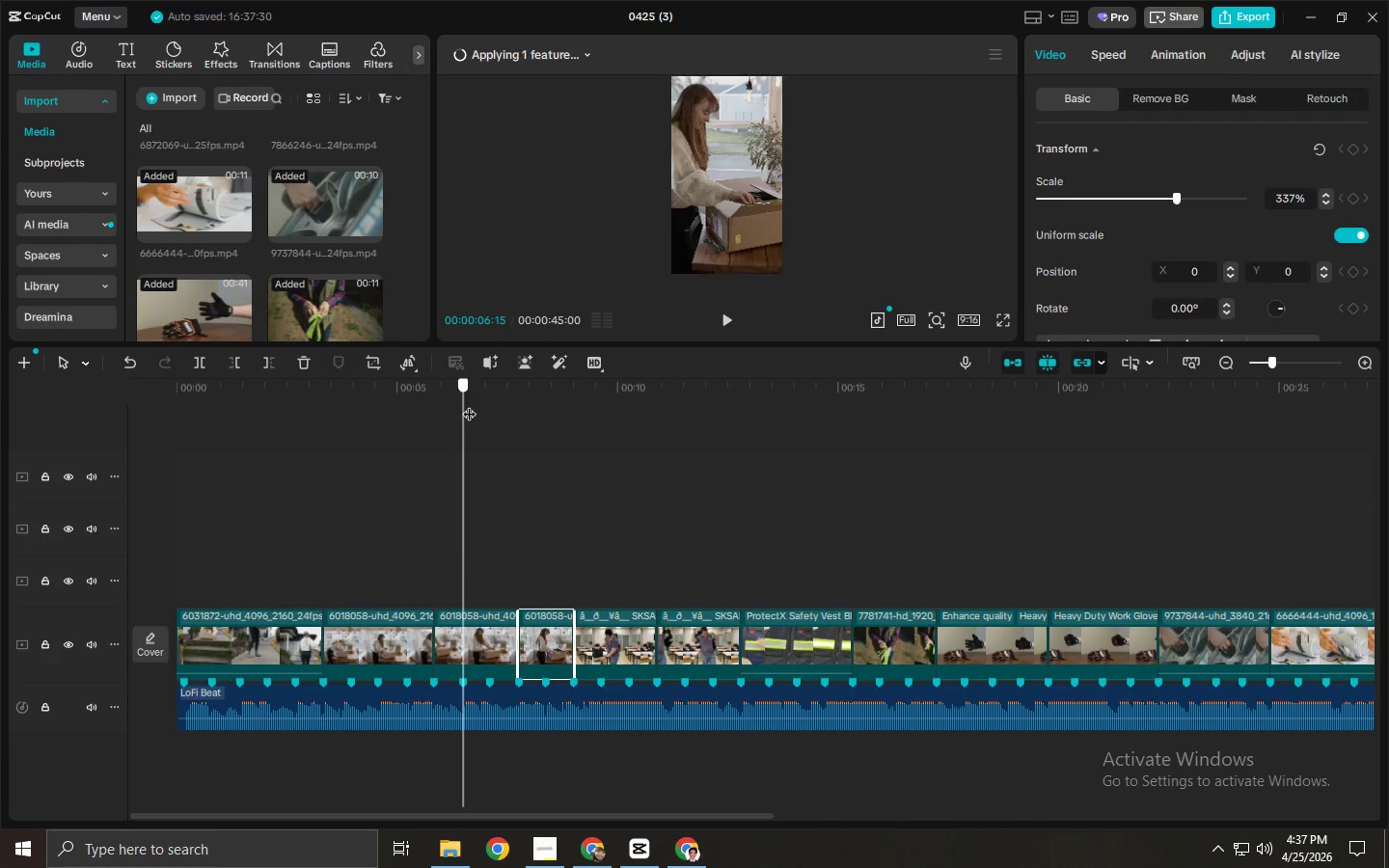 
key(Space)
 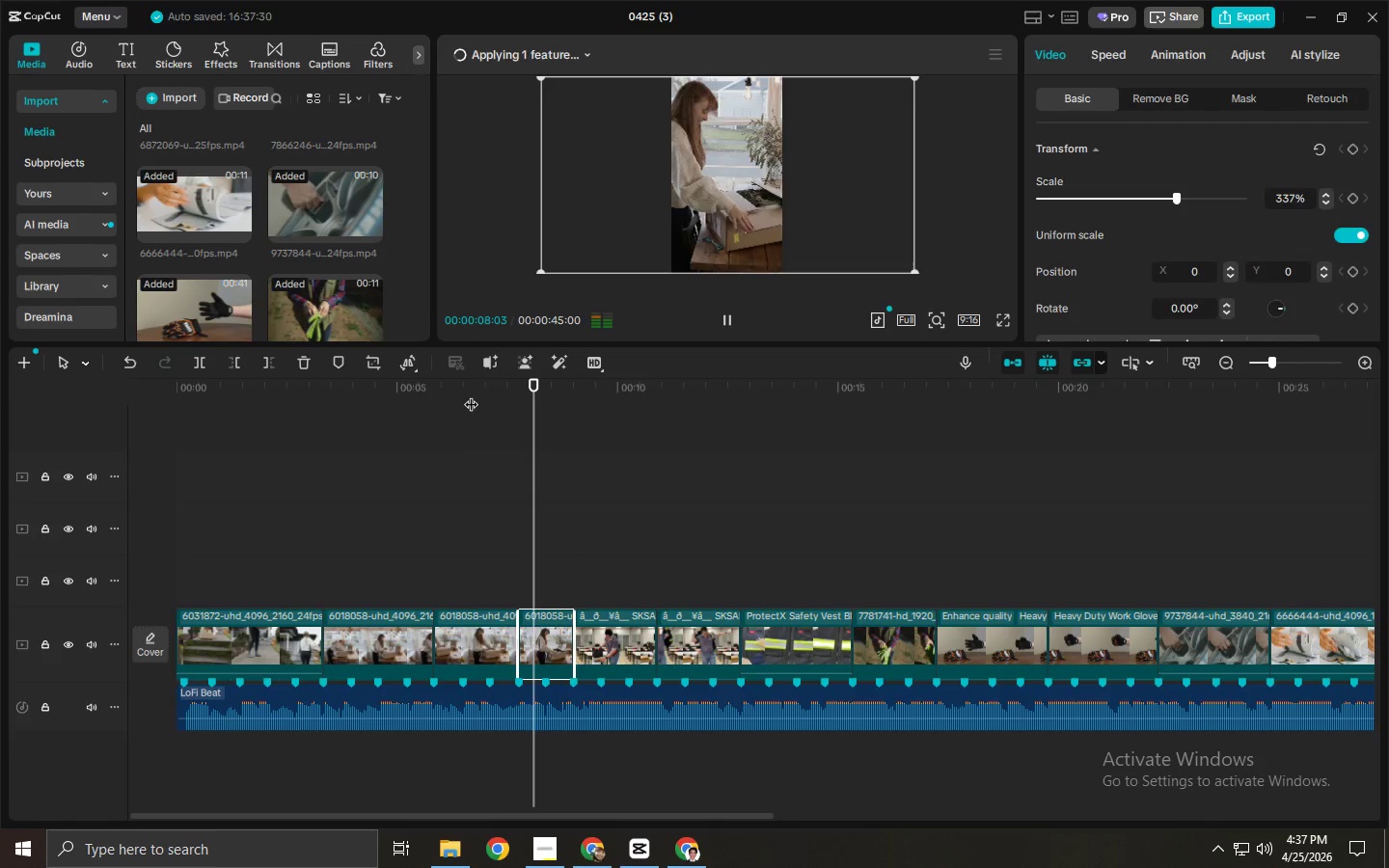 
key(Space)
 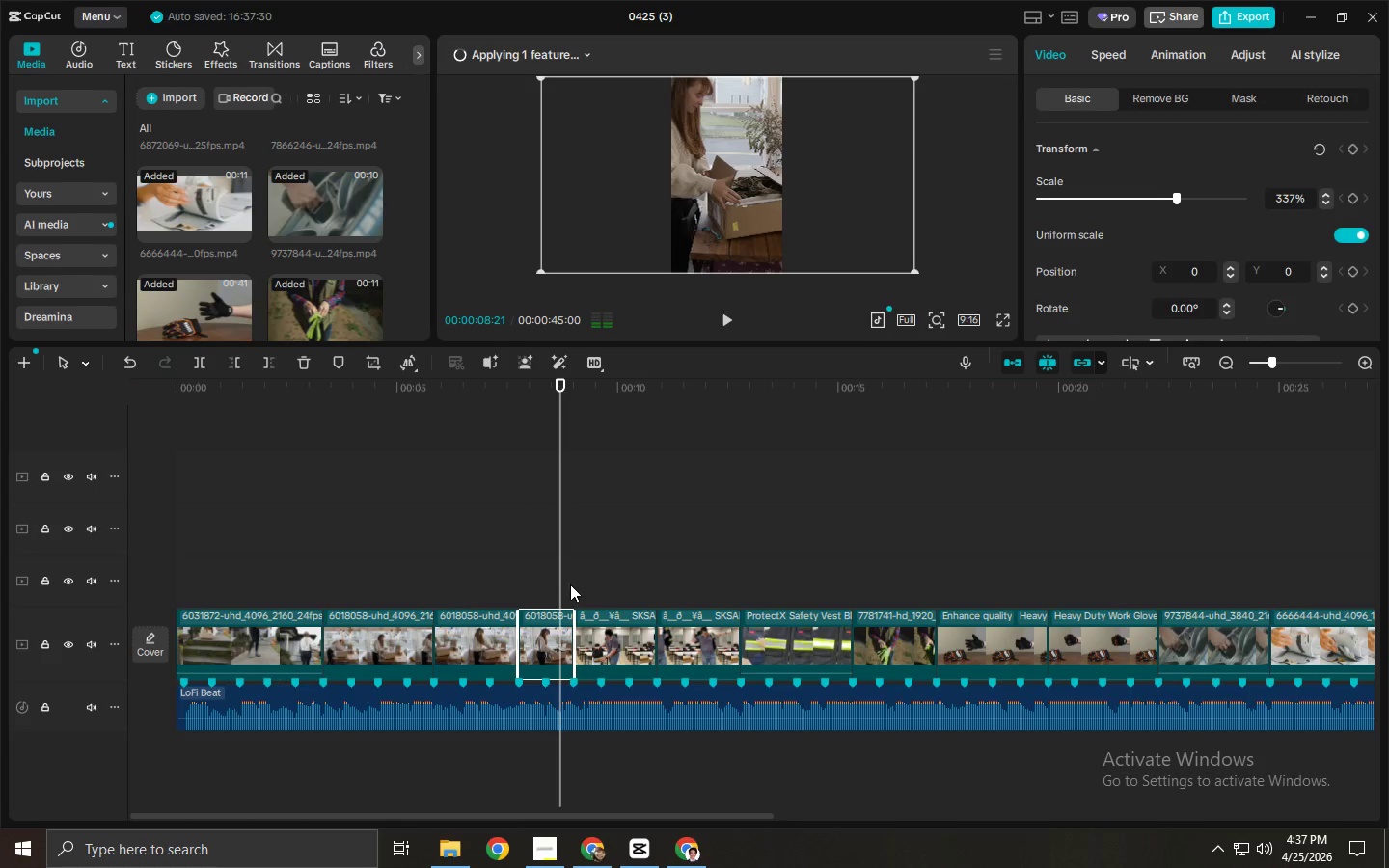 
key(Control+Z)
 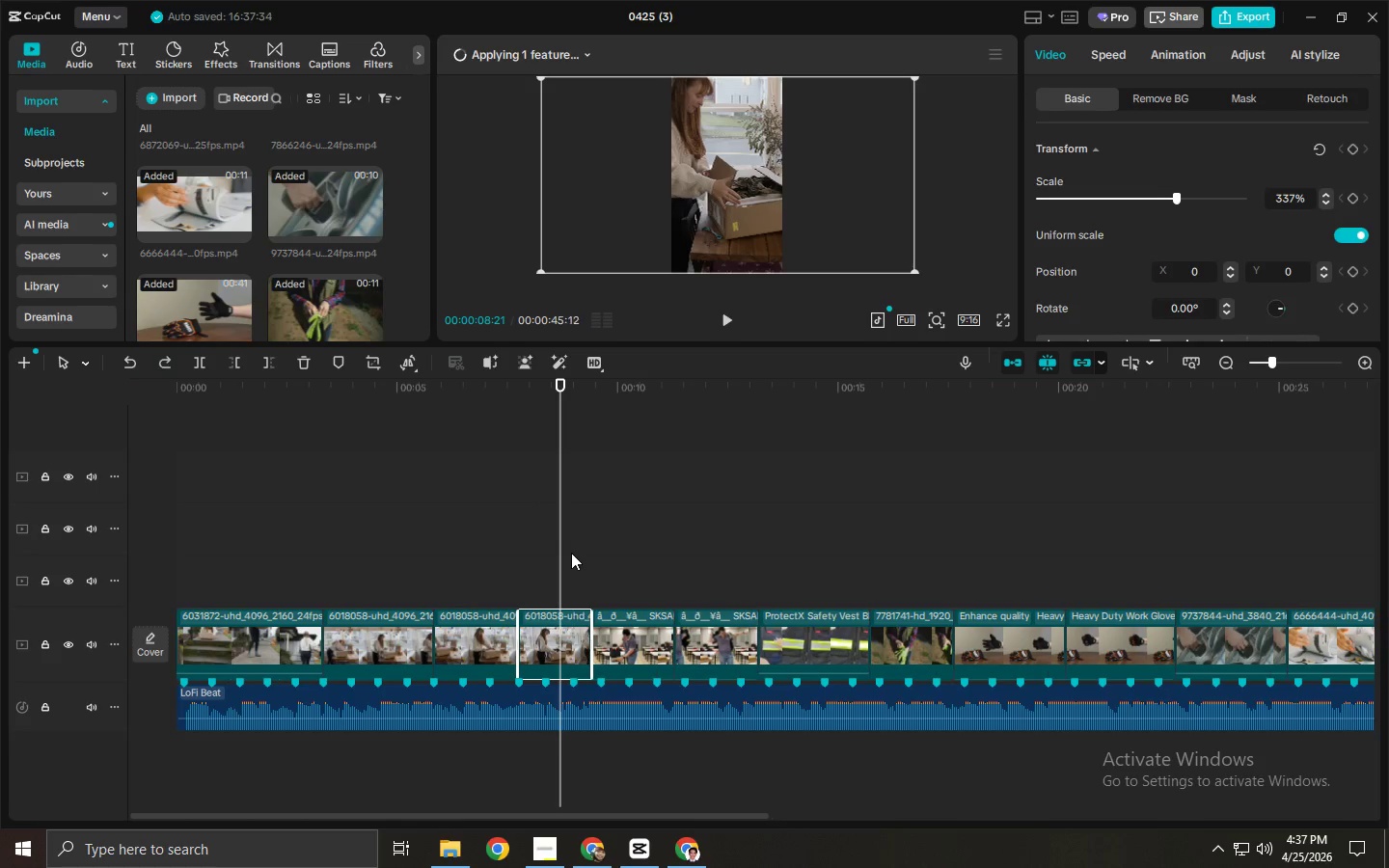 
key(Control+Z)
 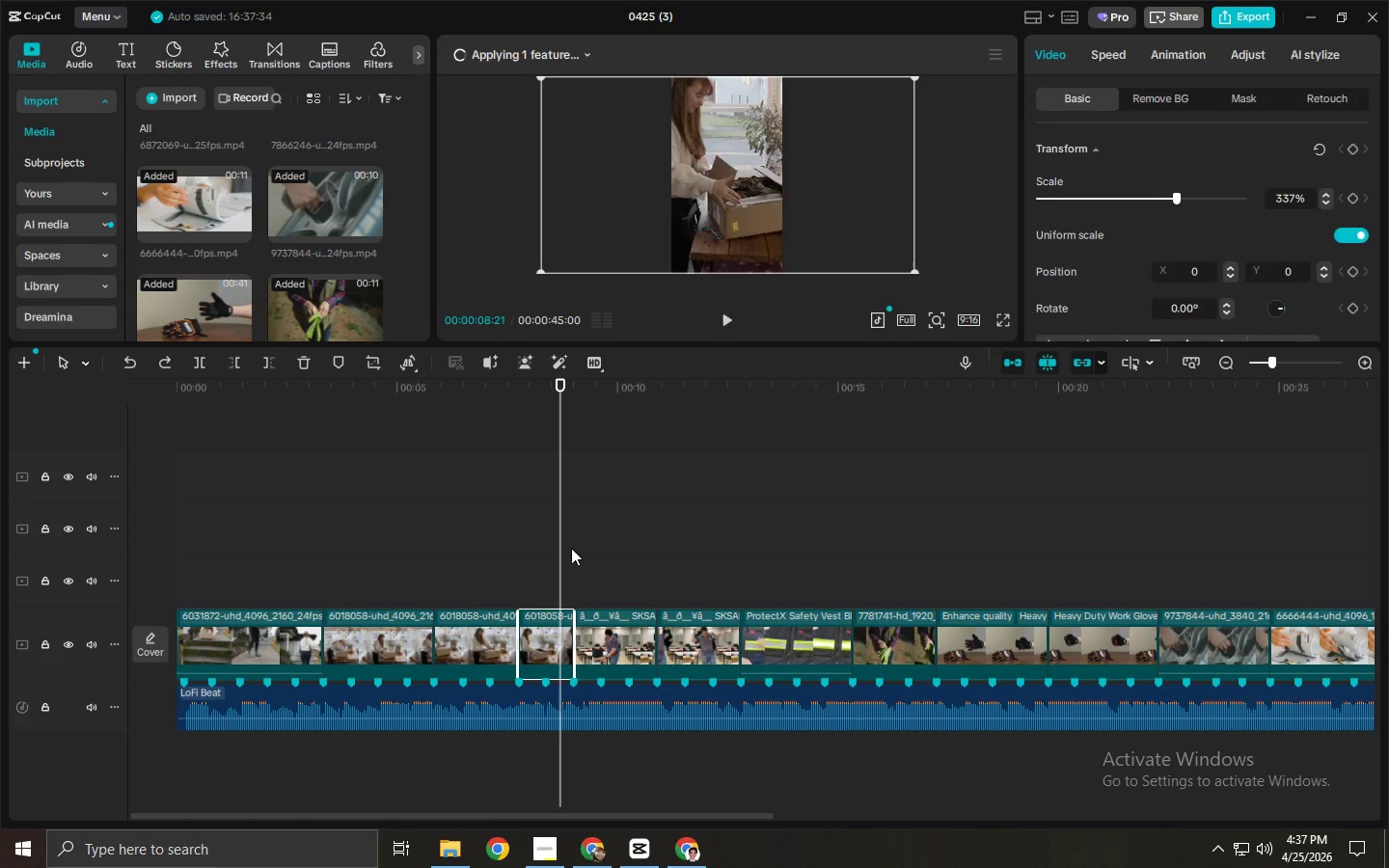 
key(Control+Z)
 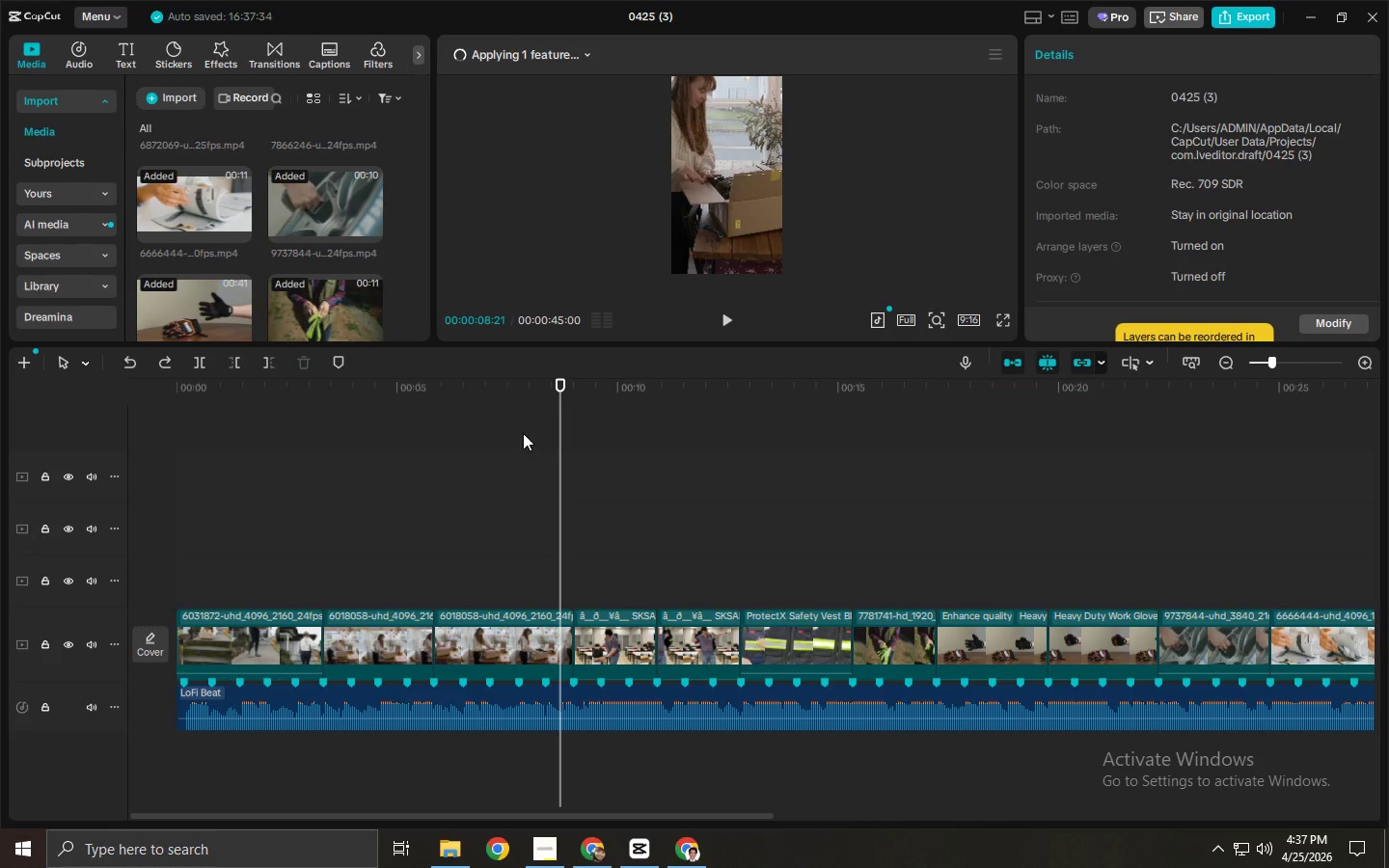 
left_click_drag(start_coordinate=[514, 406], to_coordinate=[496, 406])
 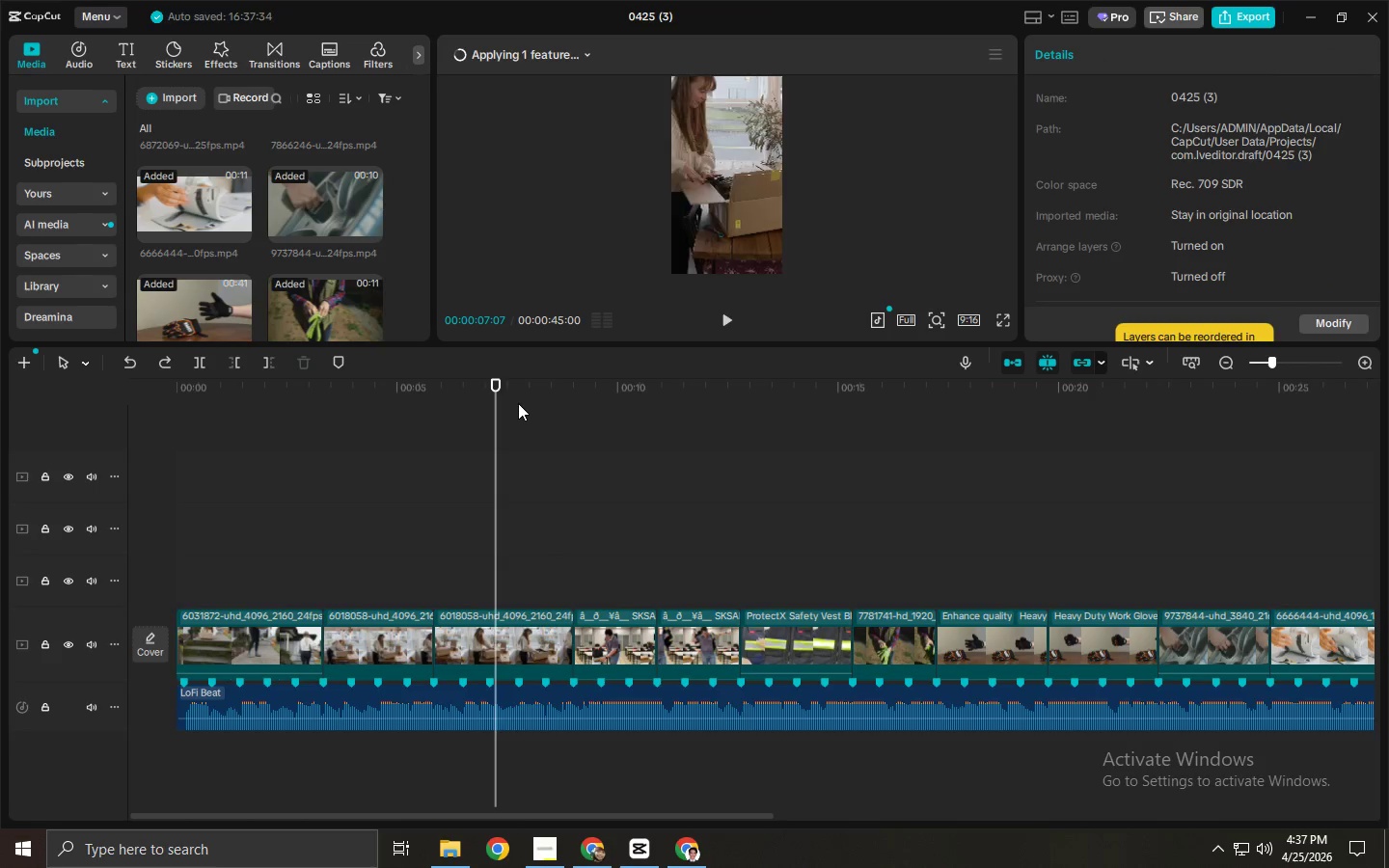 
left_click_drag(start_coordinate=[518, 403], to_coordinate=[494, 410])
 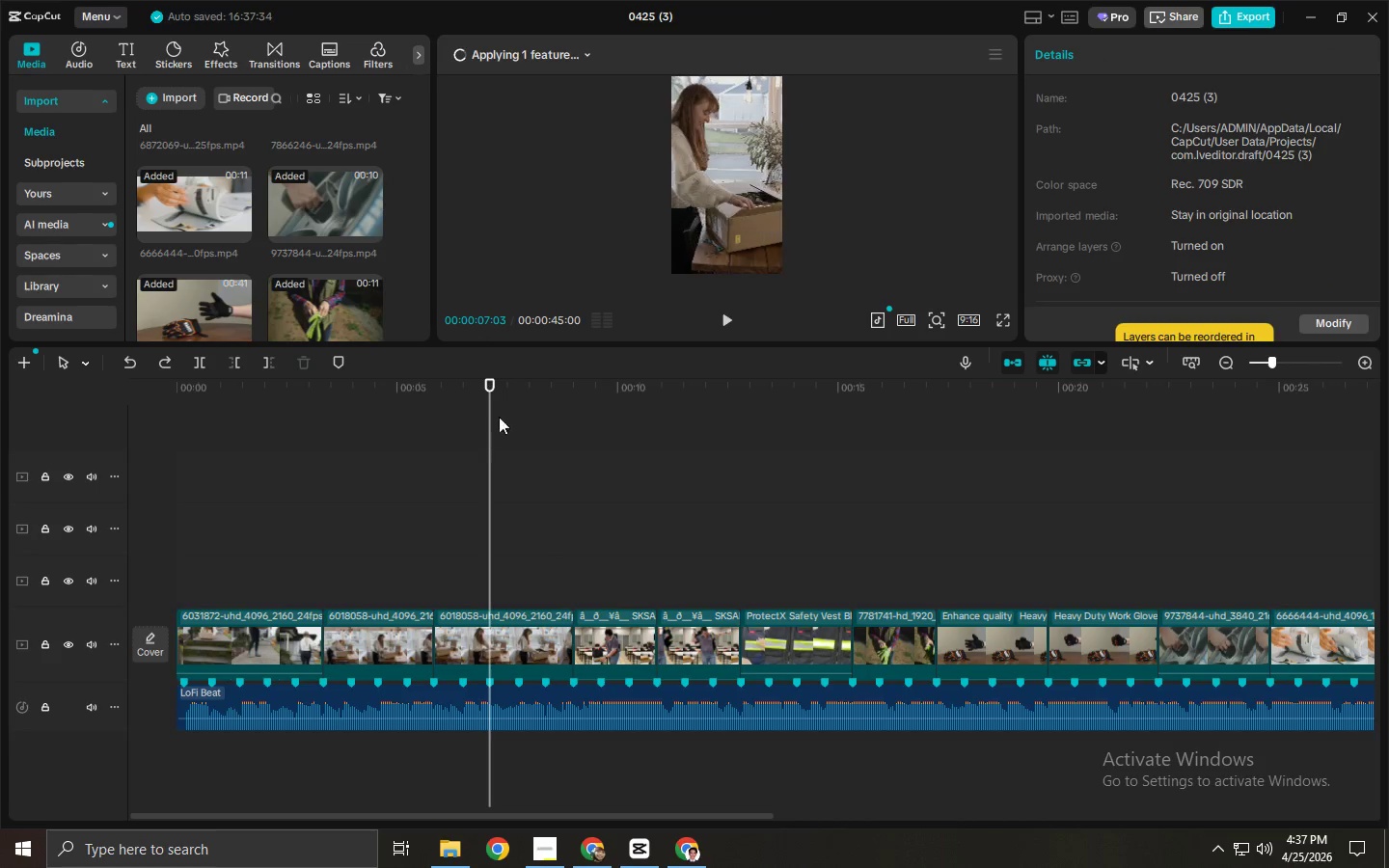 
key(Control+ControlLeft)
 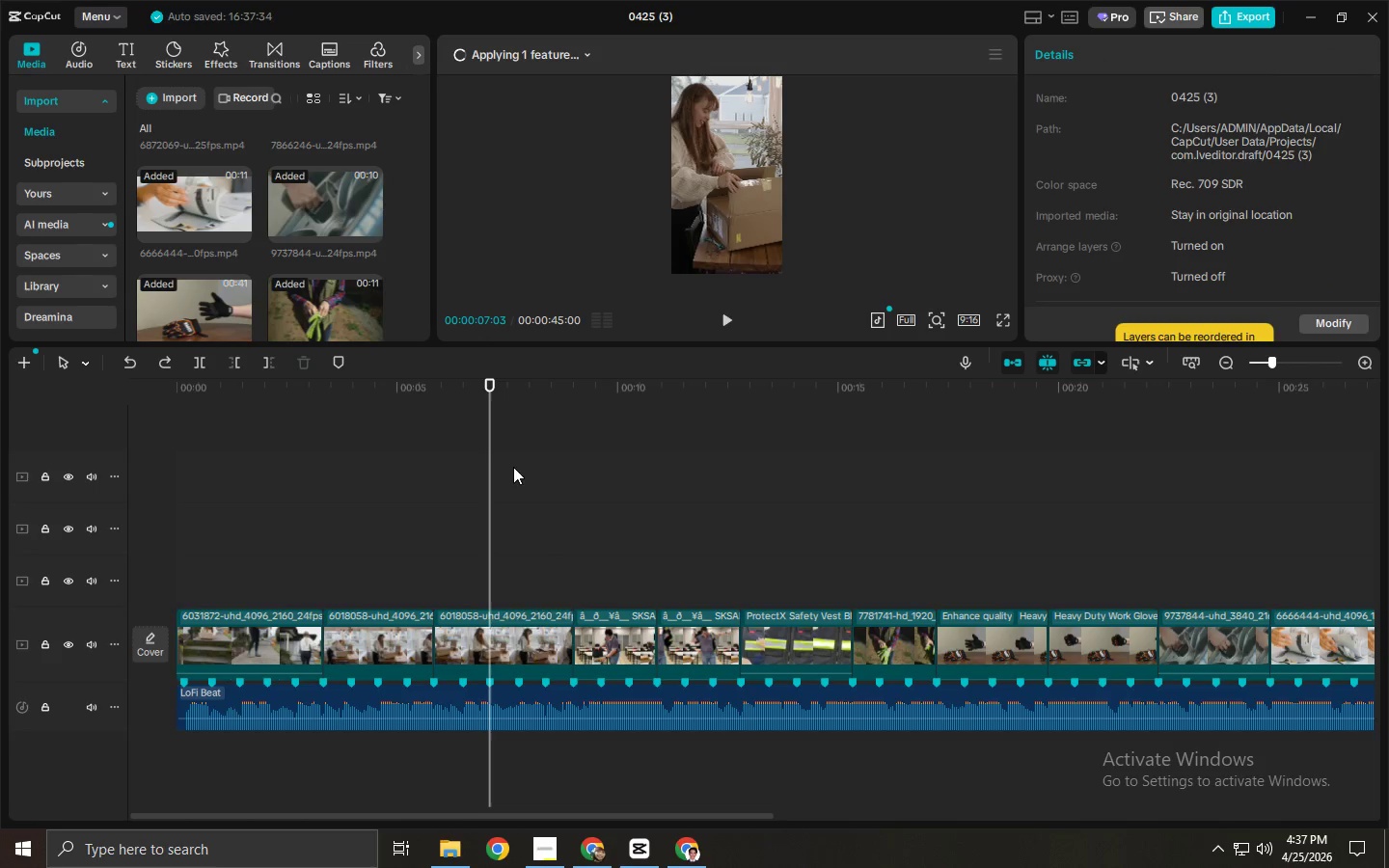 
key(Control+B)
 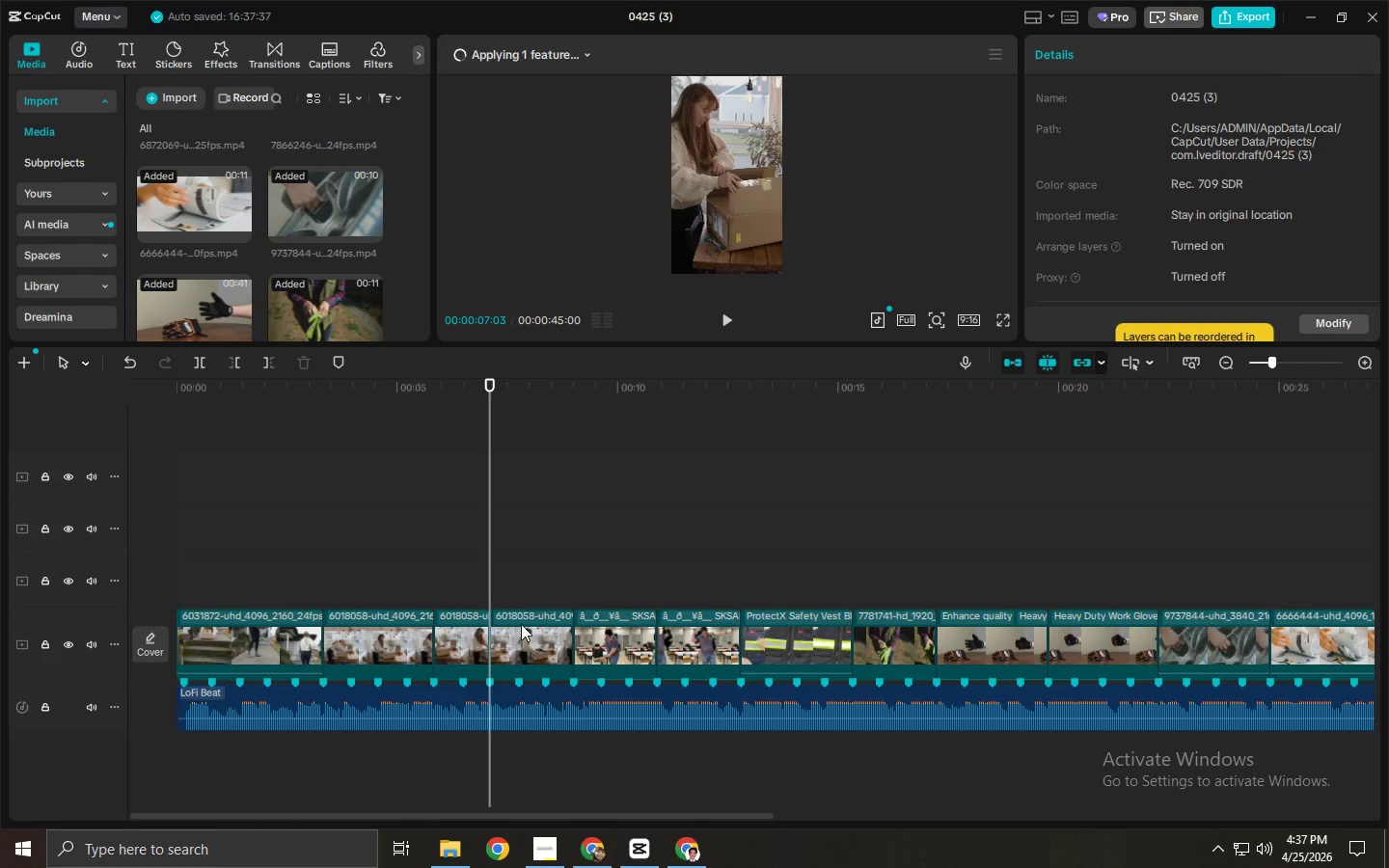 
left_click([522, 626])
 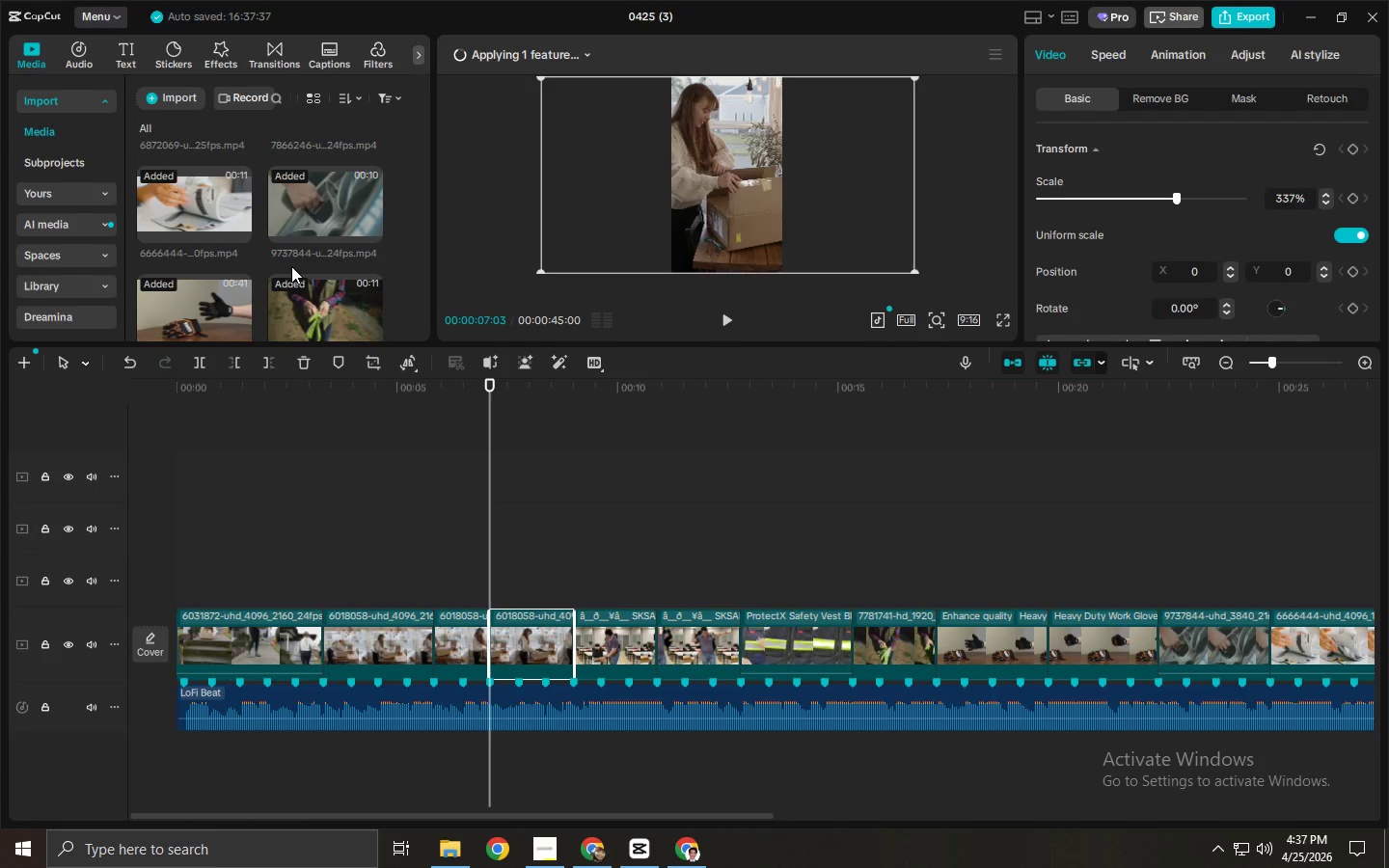 
wait(5.02)
 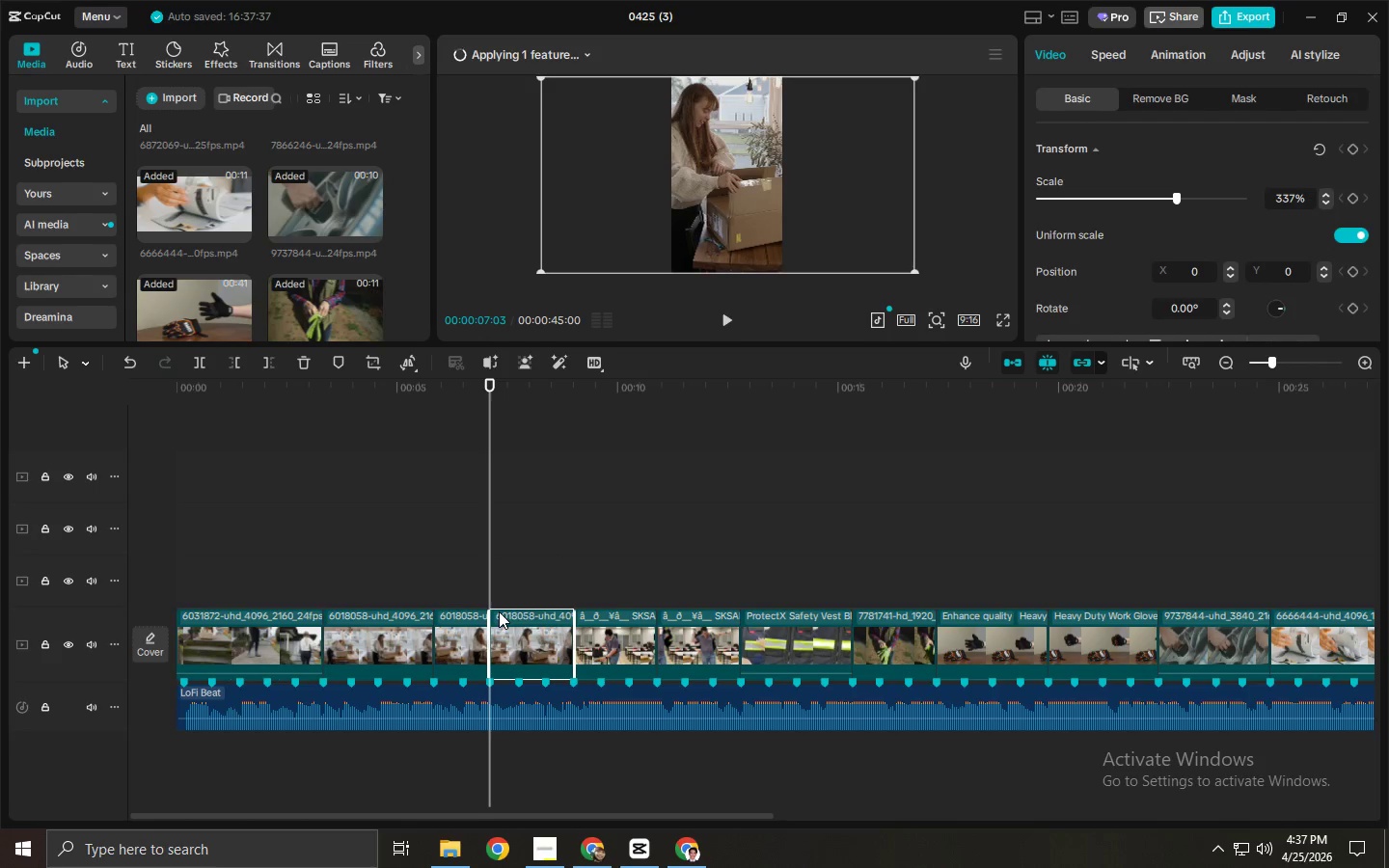 
left_click([145, 52])
 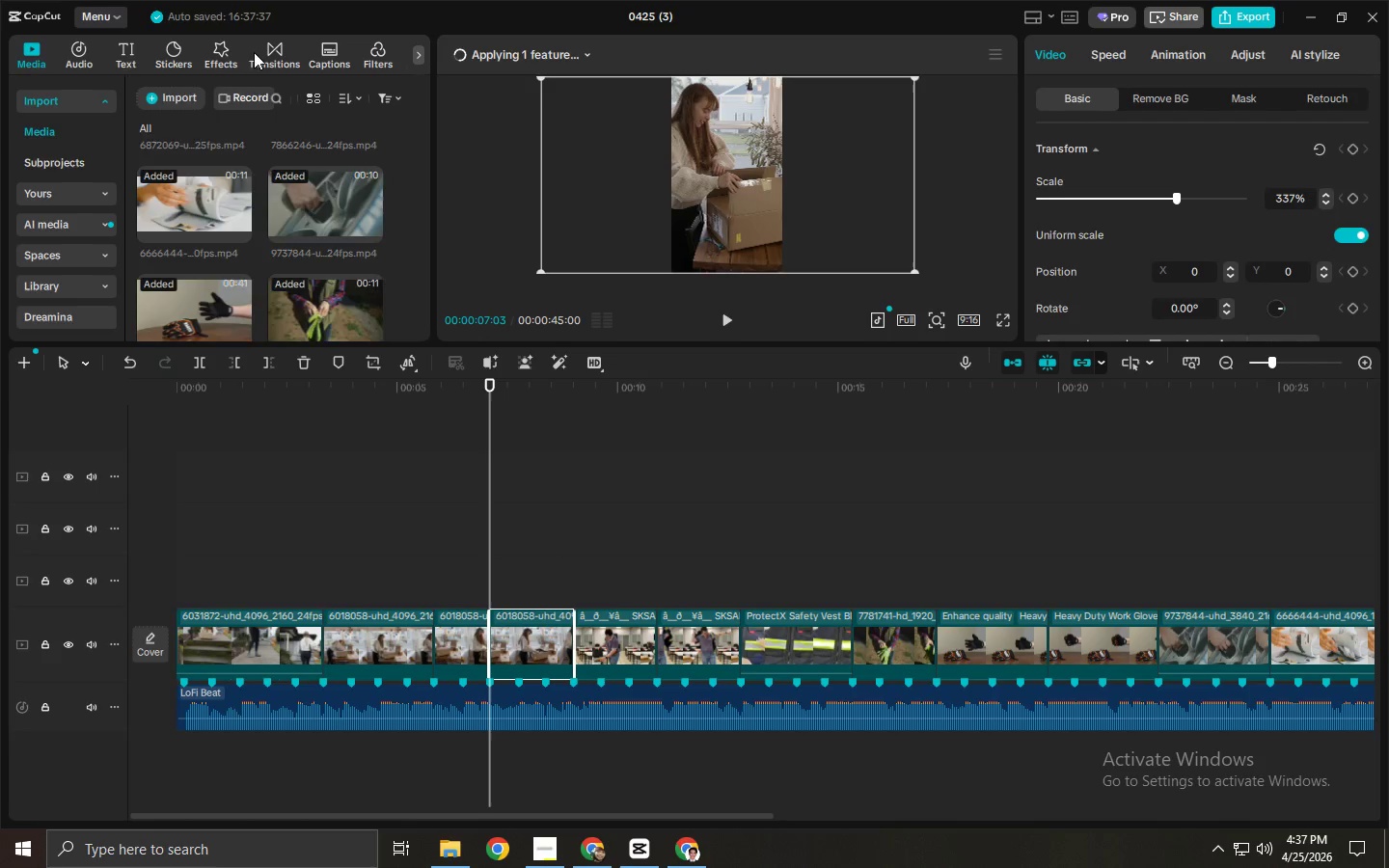 
left_click([265, 52])
 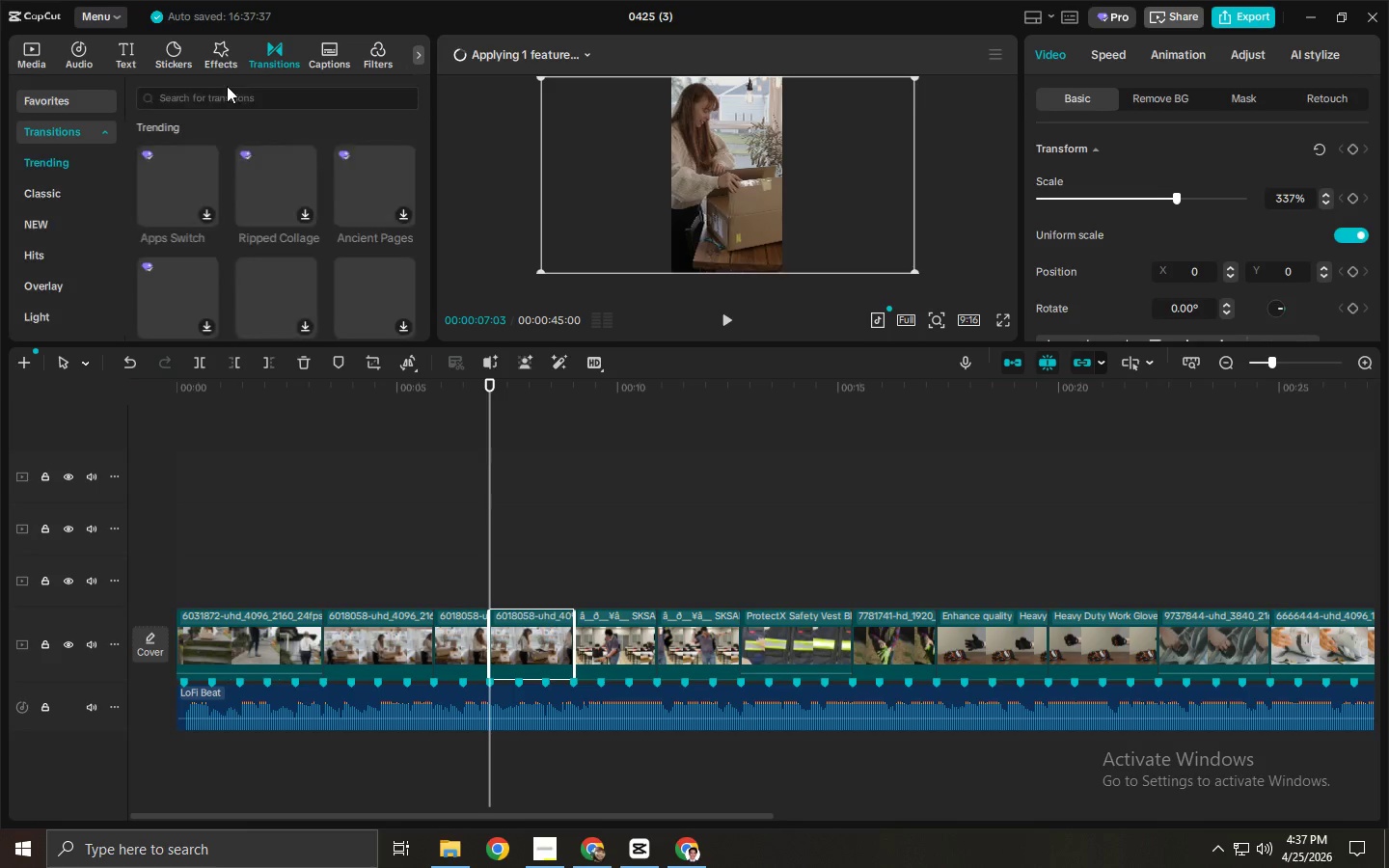 
left_click([236, 94])
 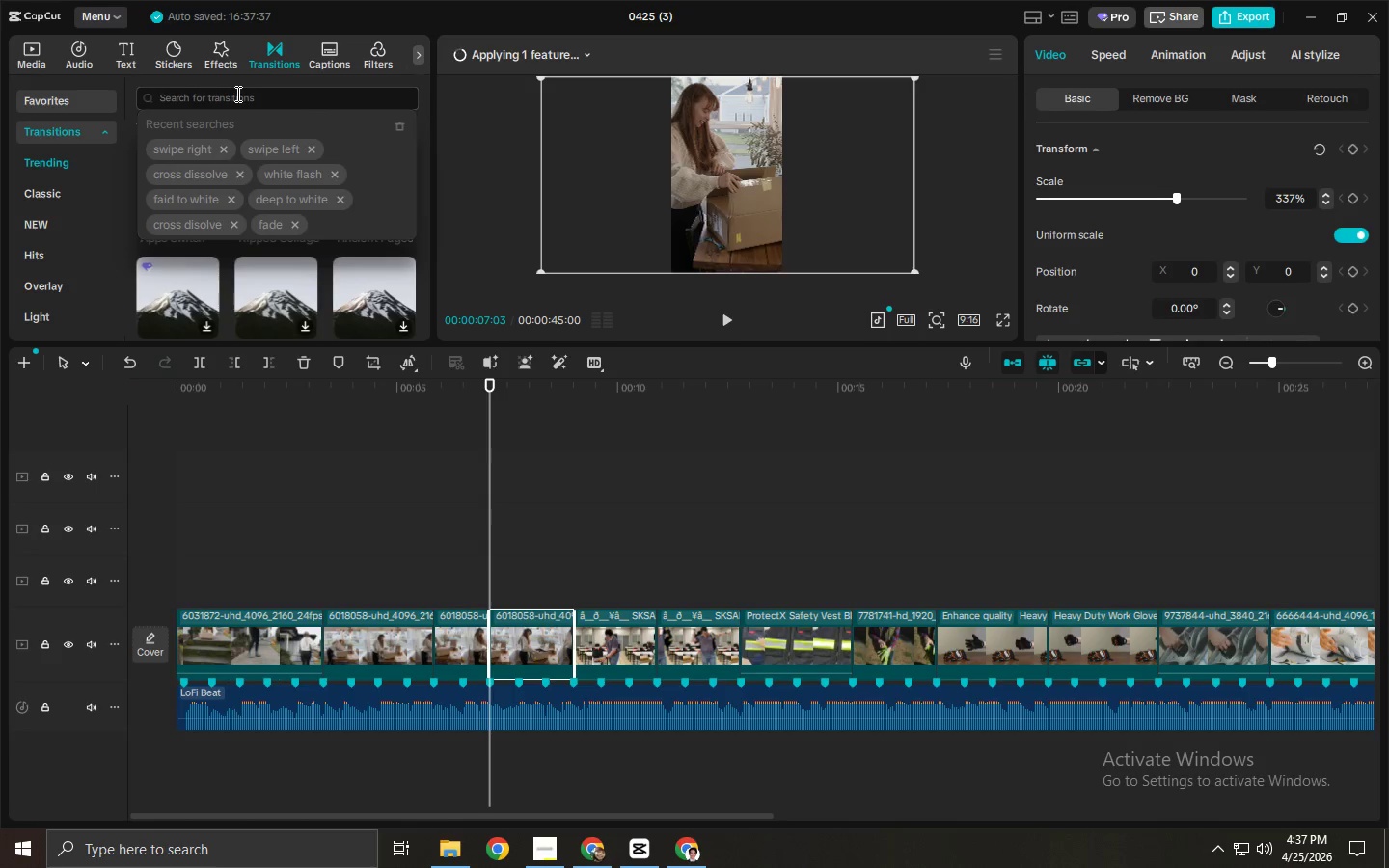 
type(pull in)
 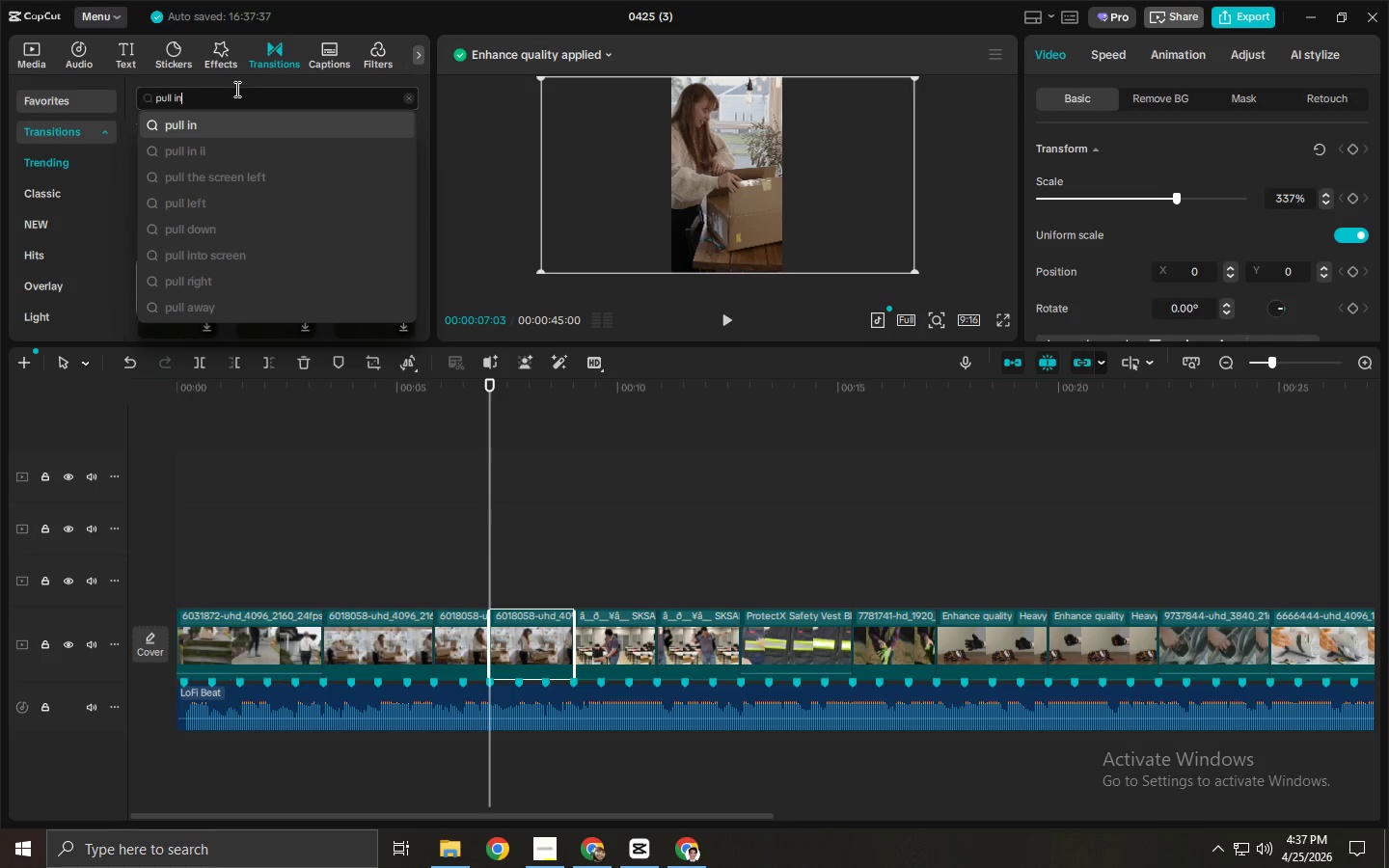 
left_click([233, 128])
 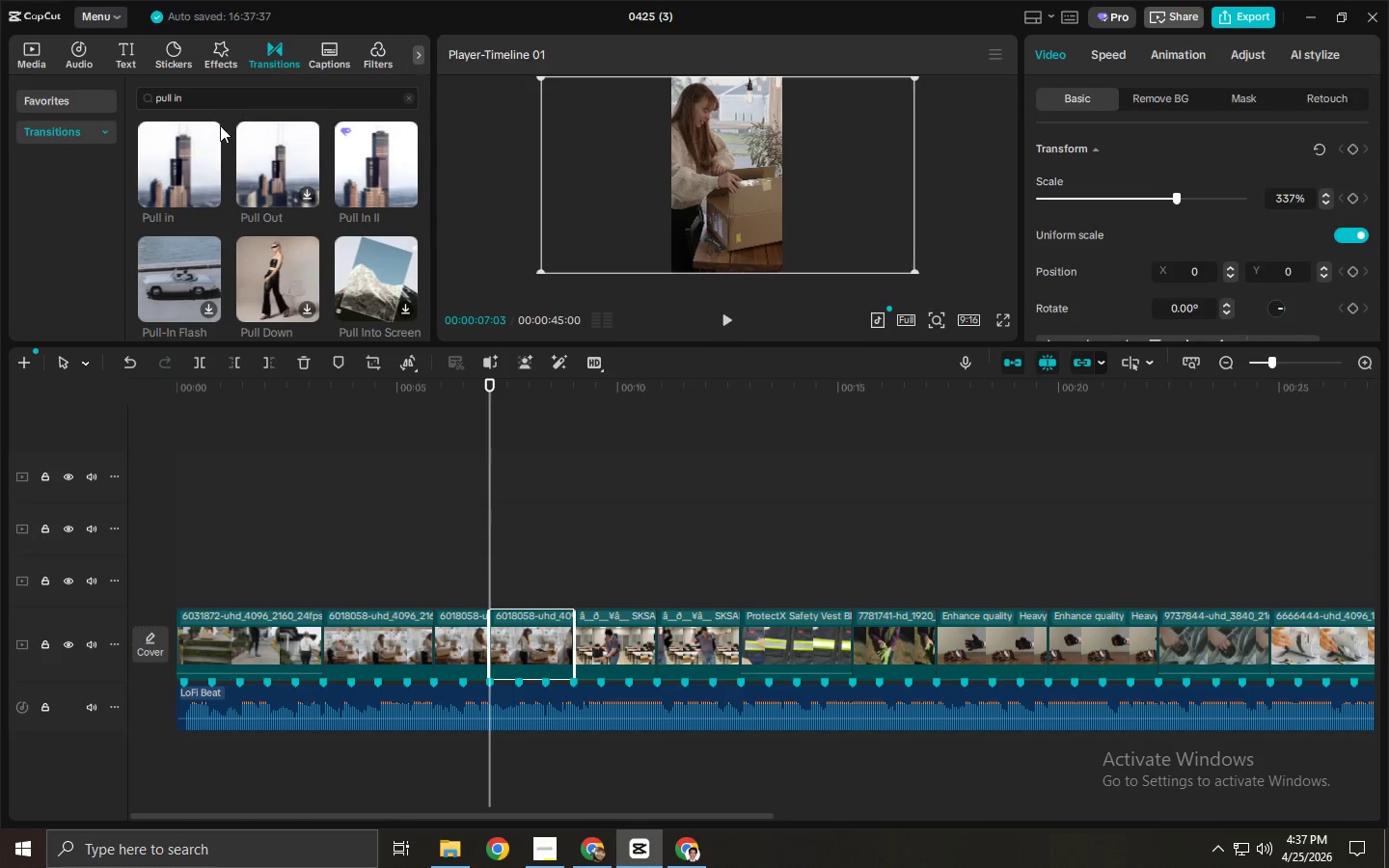 
left_click_drag(start_coordinate=[155, 160], to_coordinate=[316, 638])
 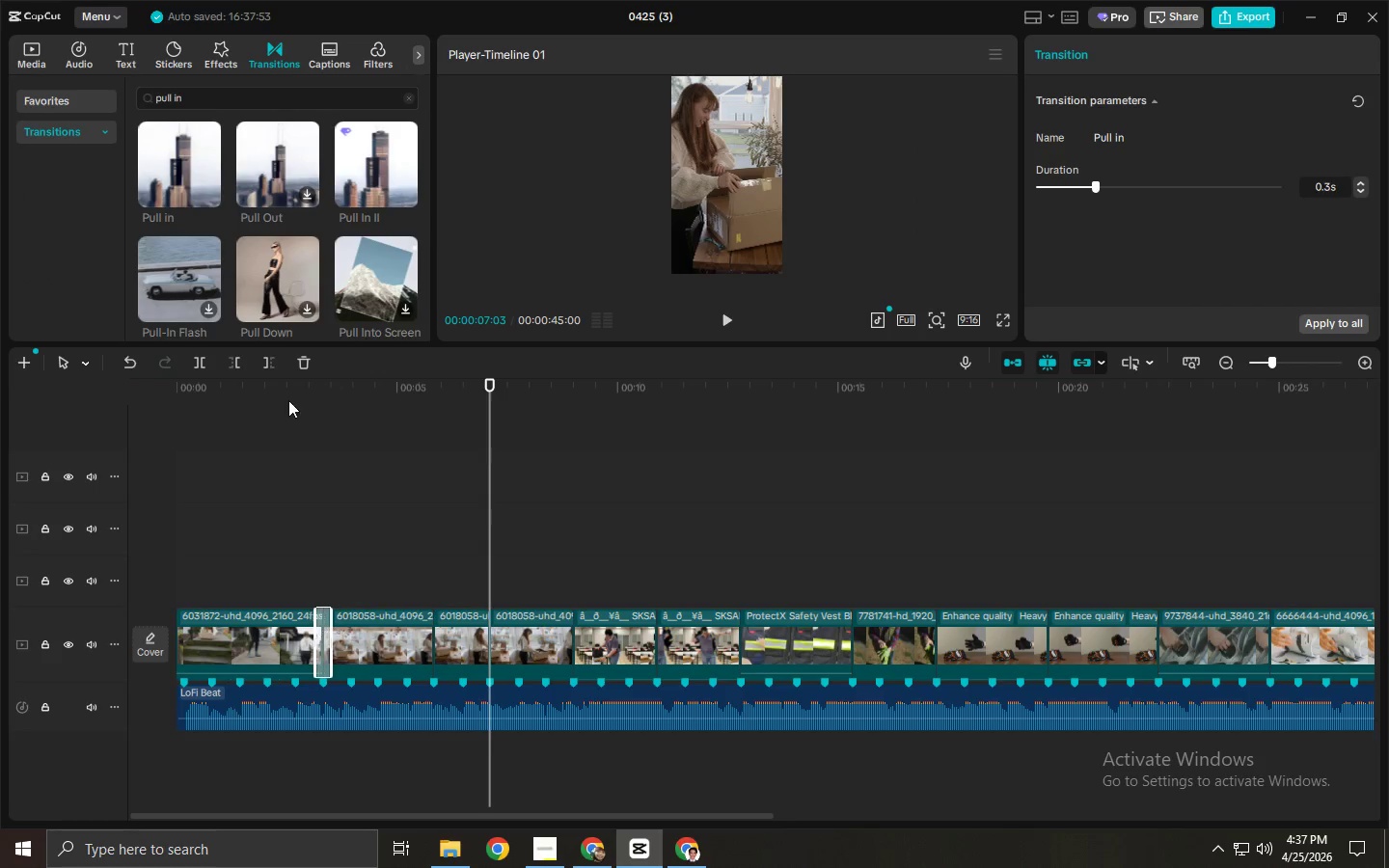 
left_click_drag(start_coordinate=[167, 190], to_coordinate=[437, 643])
 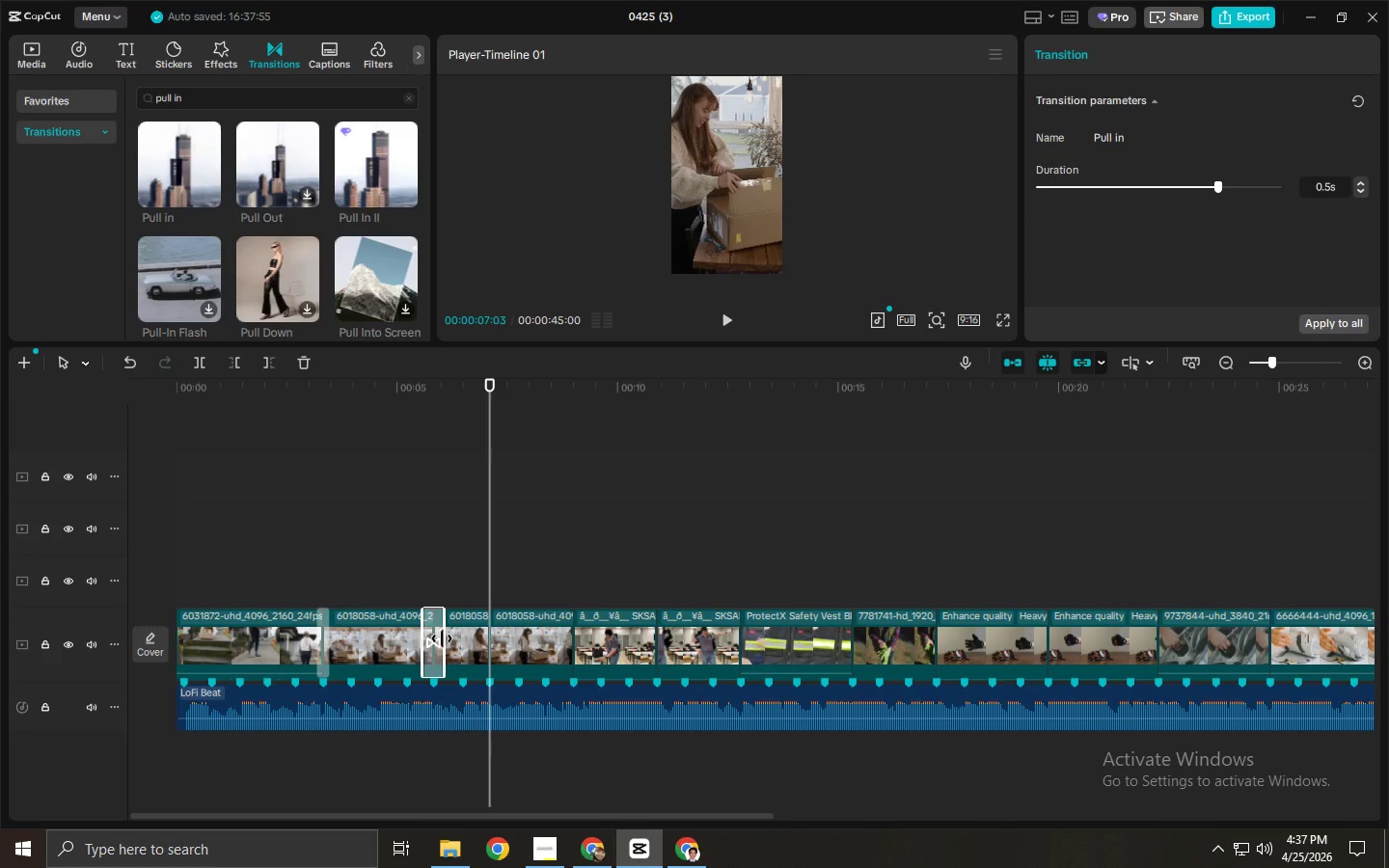 
left_click_drag(start_coordinate=[442, 638], to_coordinate=[437, 639])
 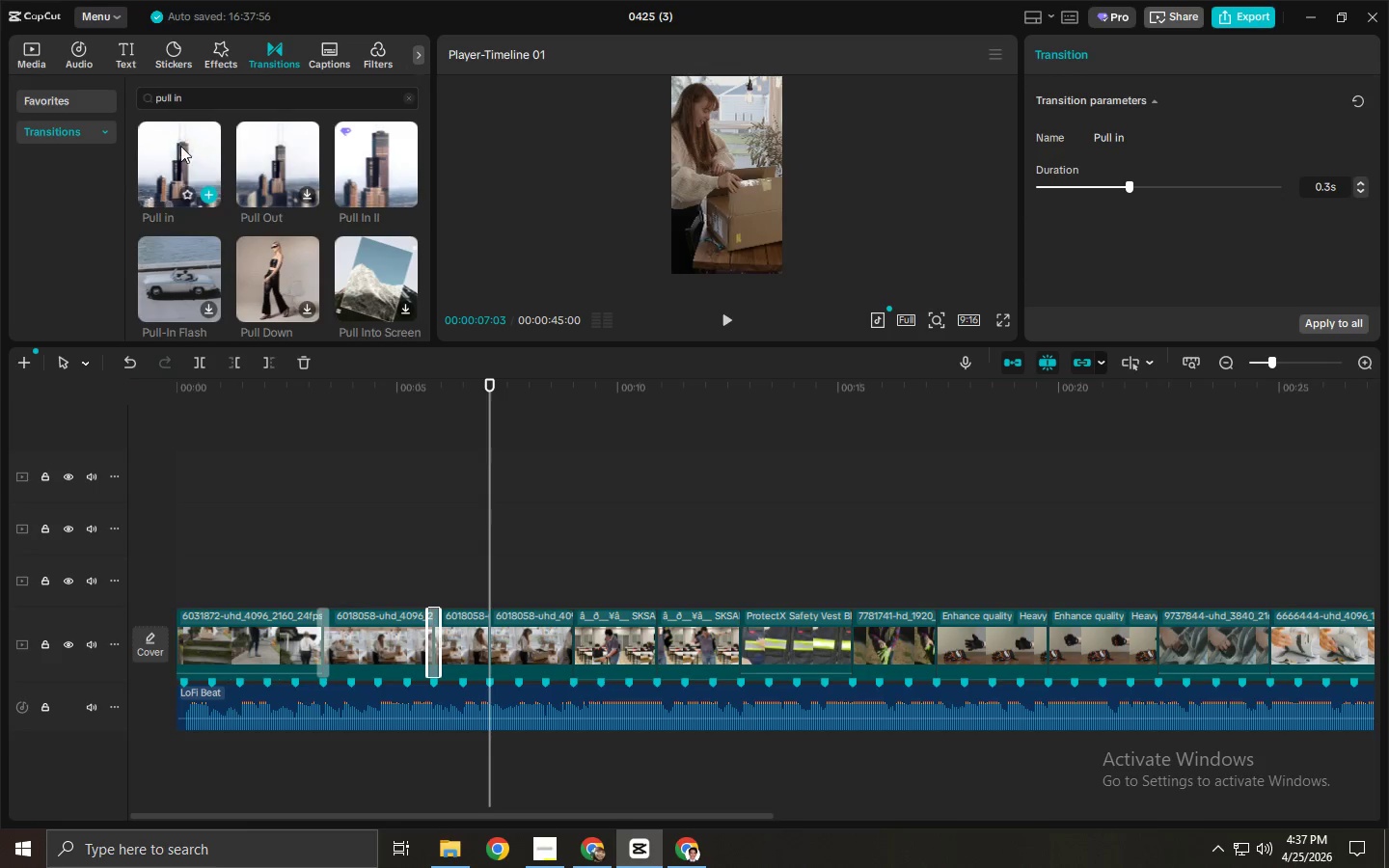 
left_click_drag(start_coordinate=[177, 142], to_coordinate=[562, 639])
 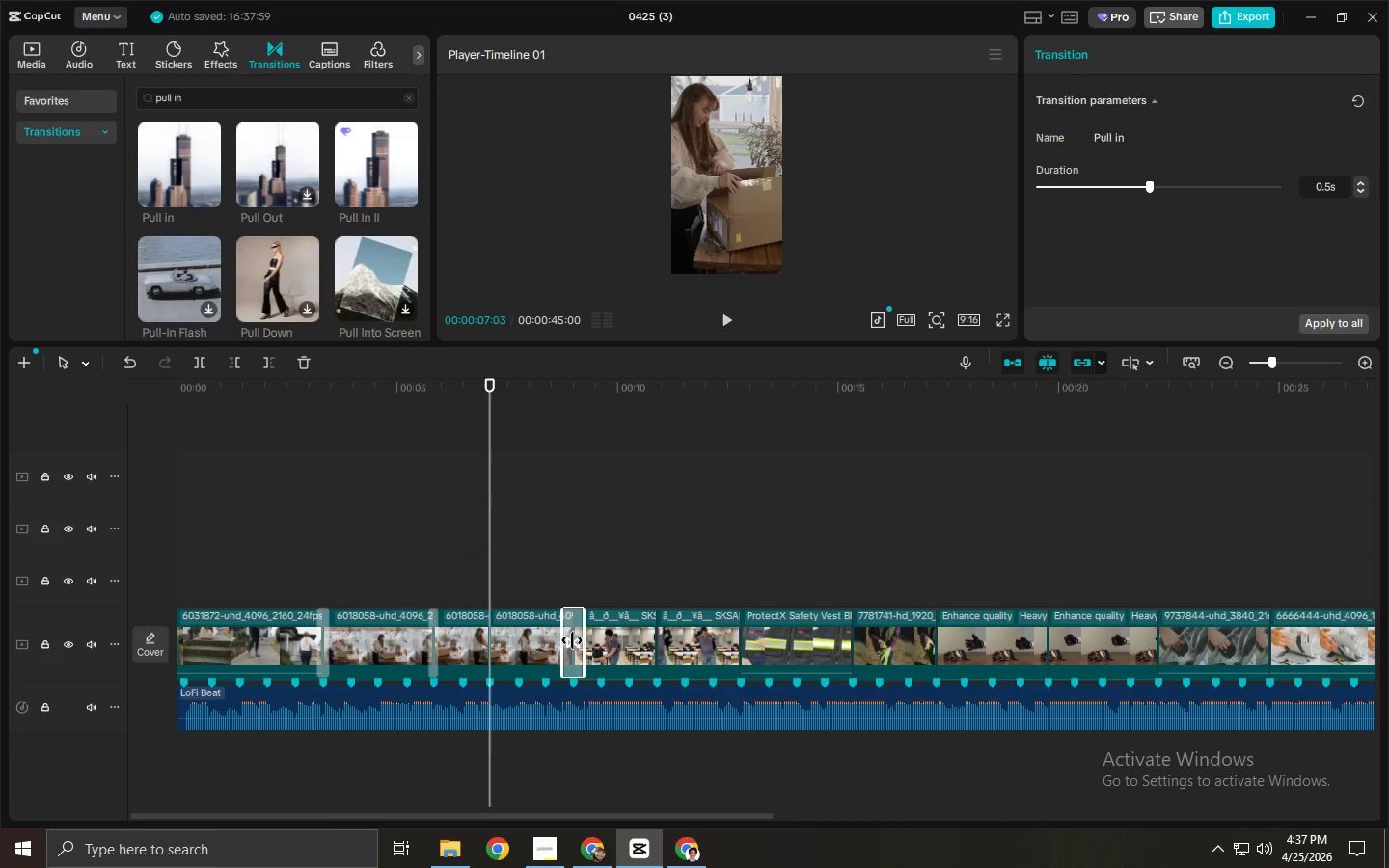 
key(Control+ControlLeft)
 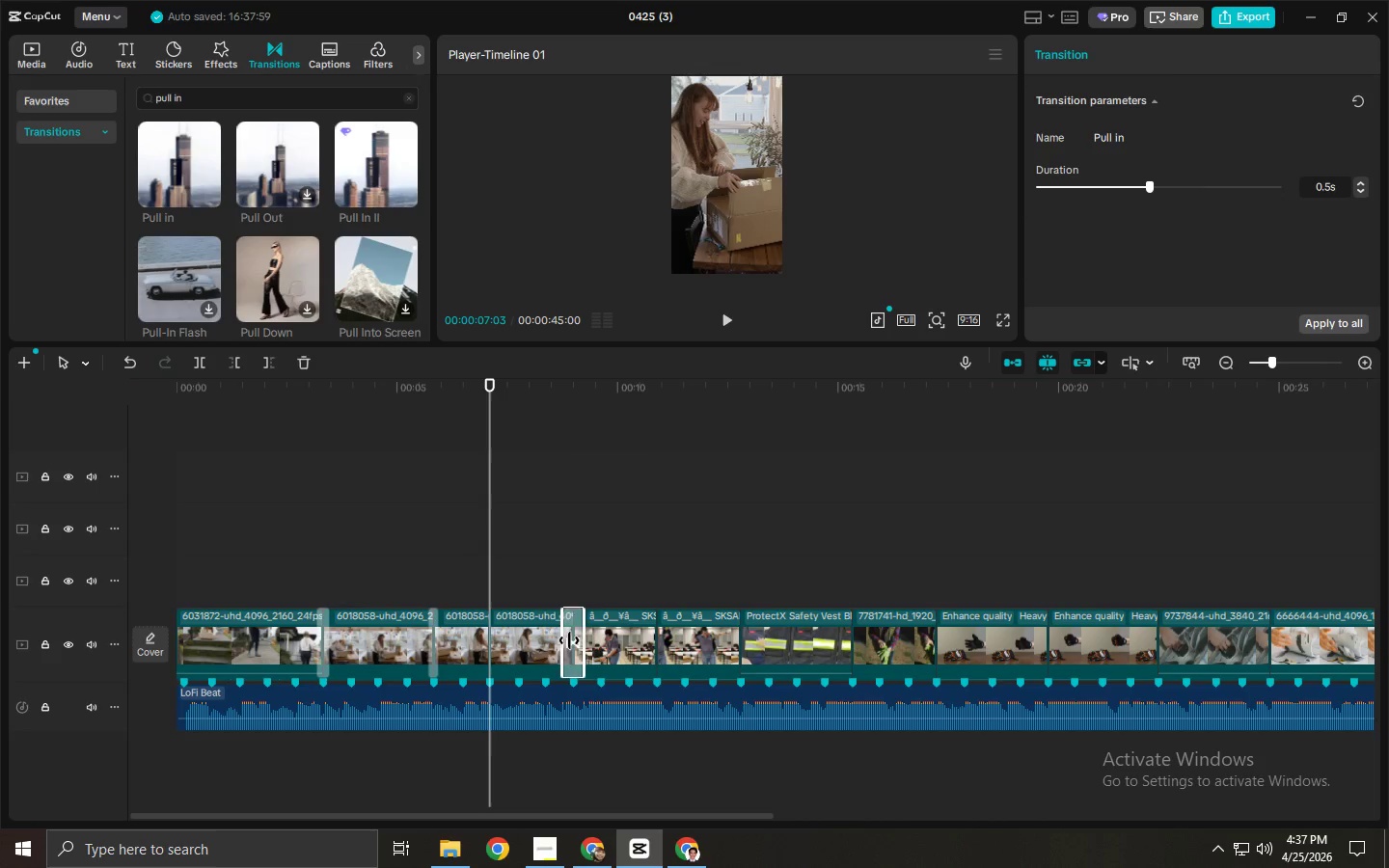 
key(Control+Z)
 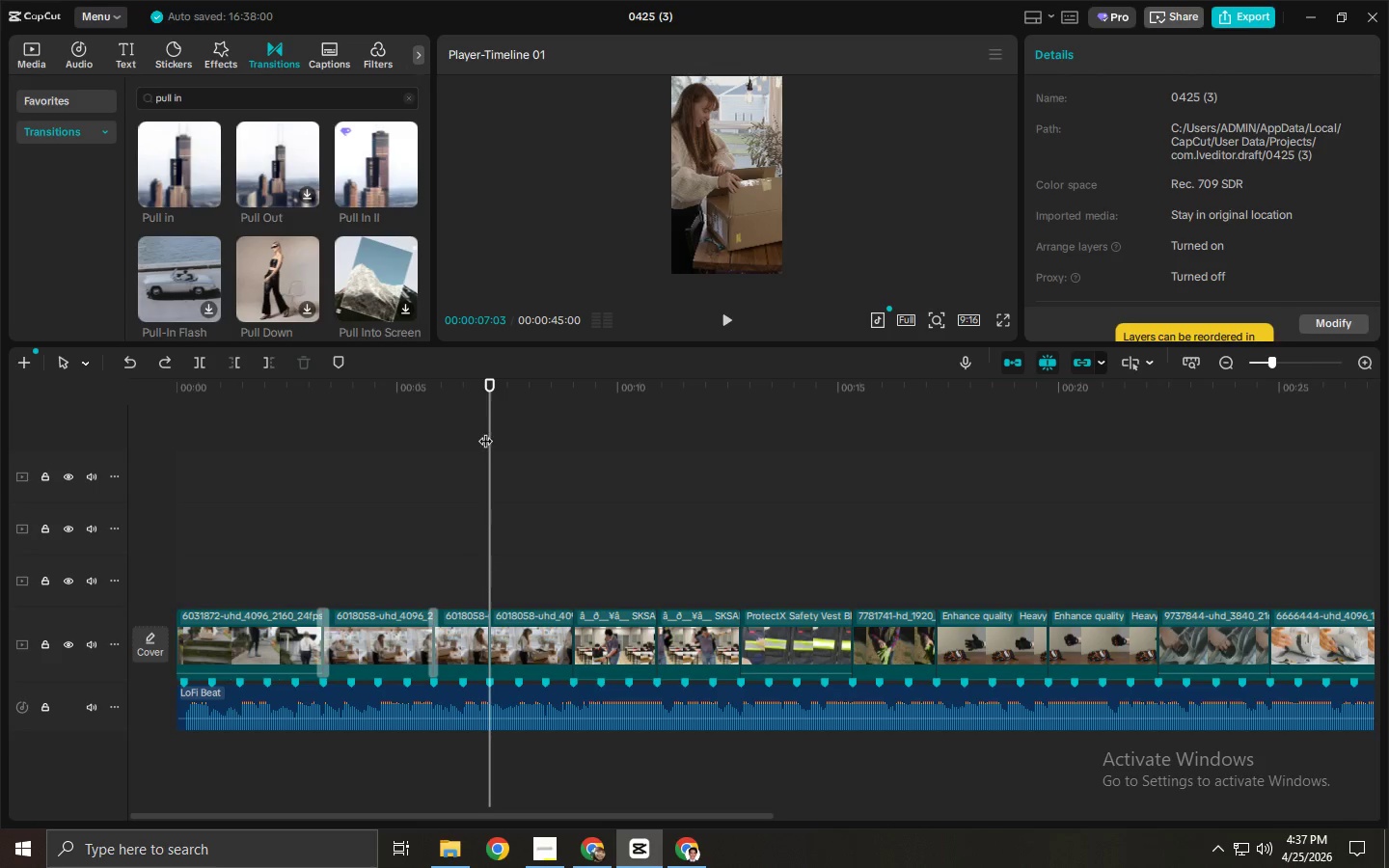 
left_click_drag(start_coordinate=[484, 401], to_coordinate=[517, 418])
 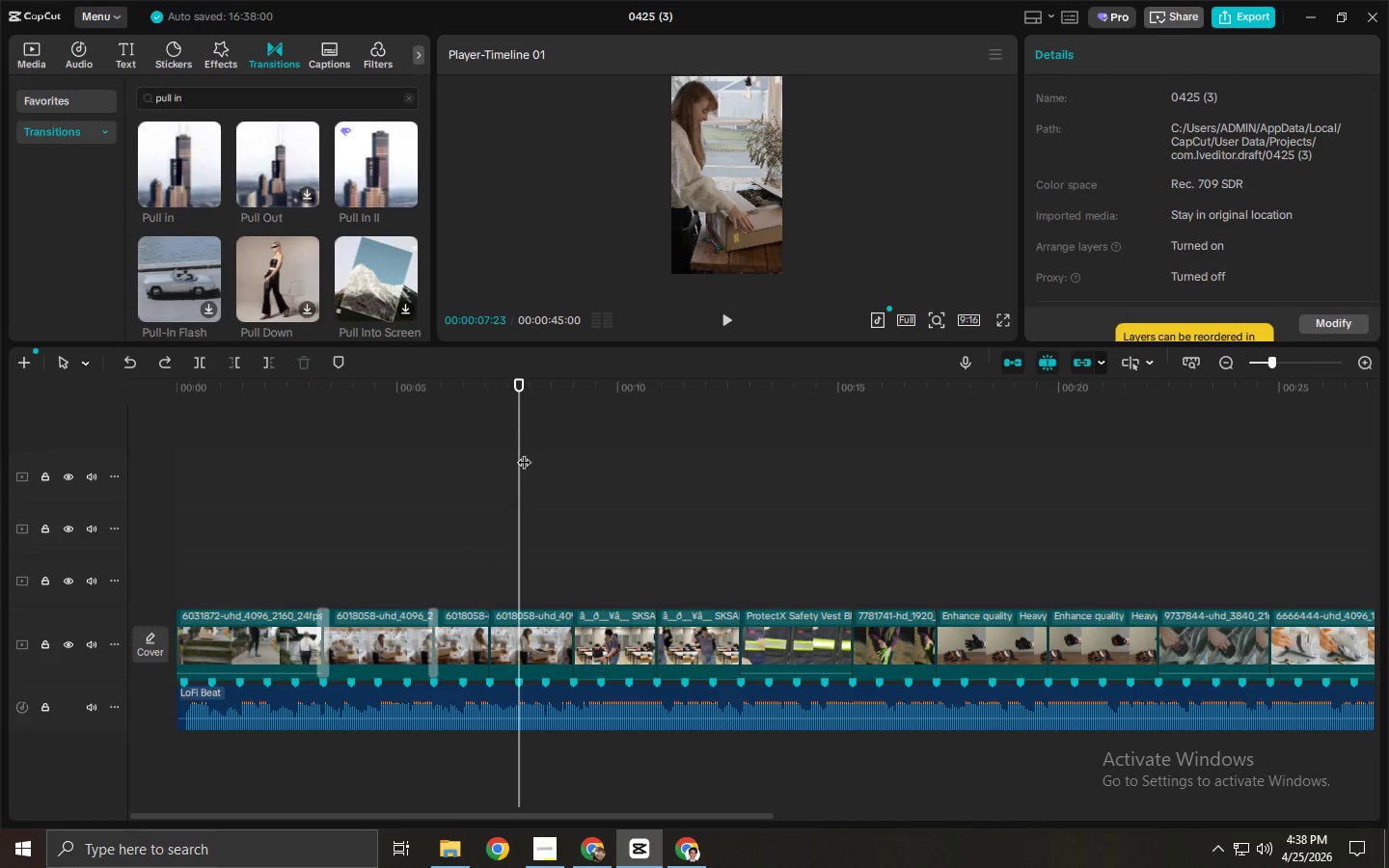 
key(Control+ControlLeft)
 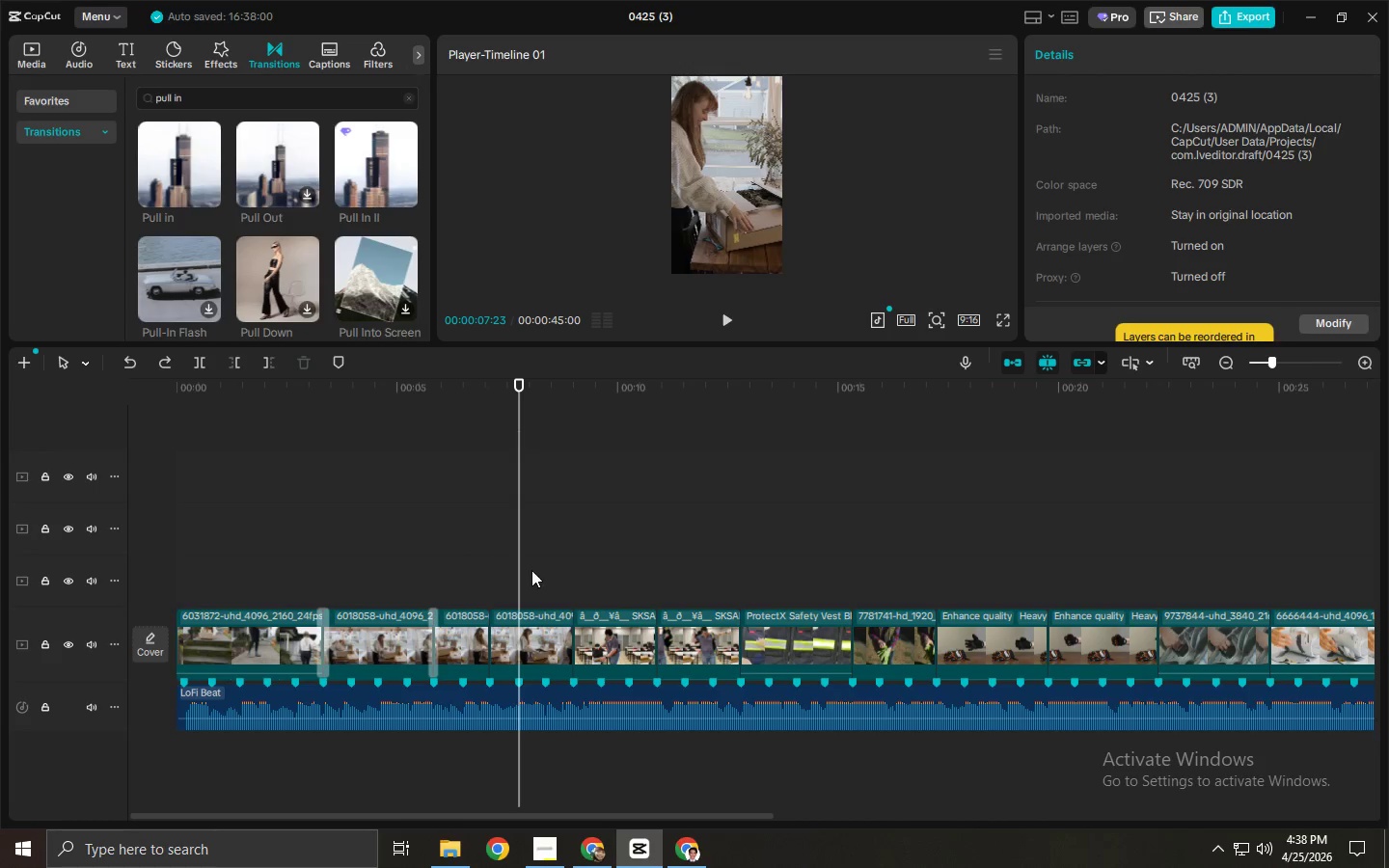 
key(Control+B)
 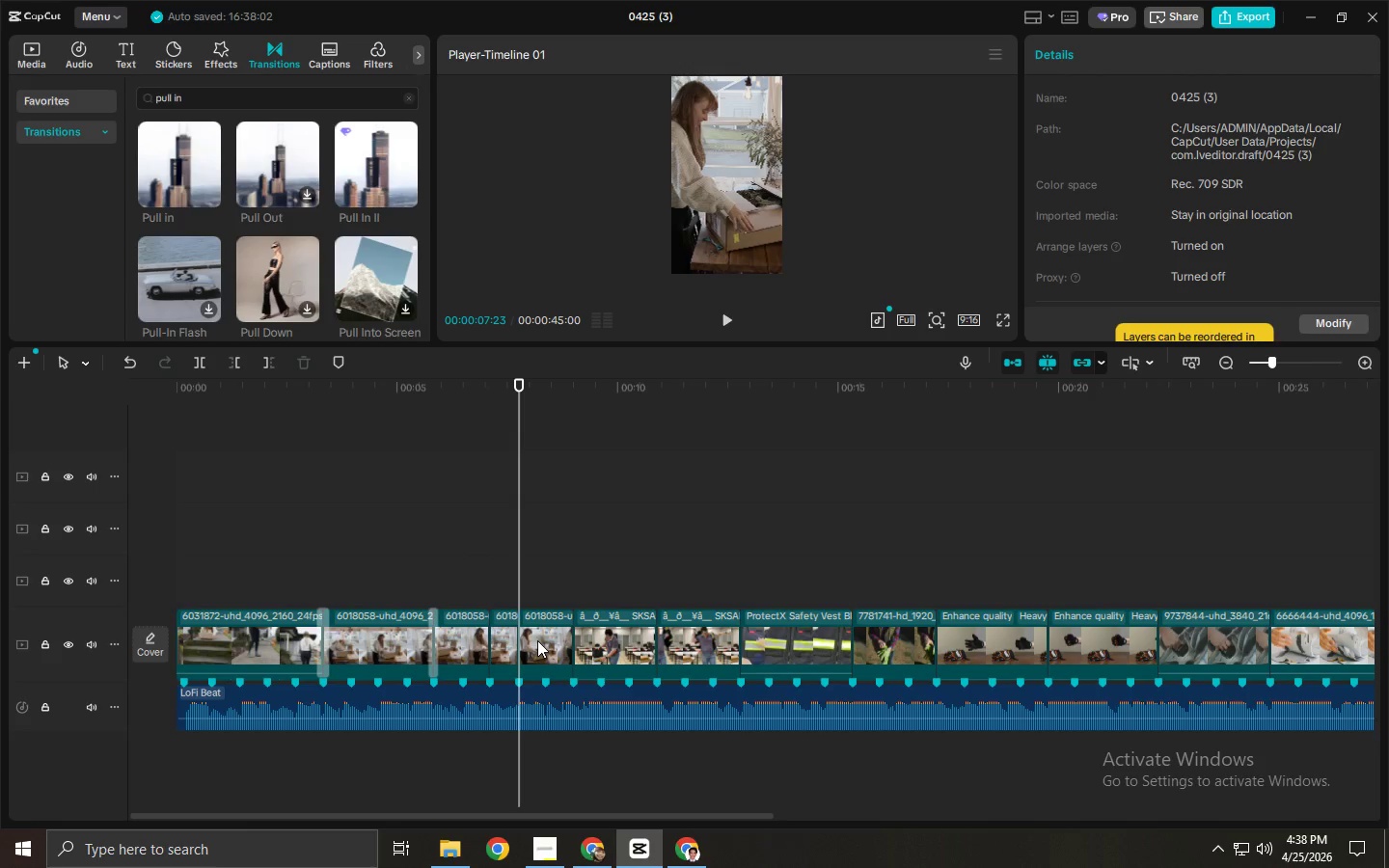 
left_click([537, 640])
 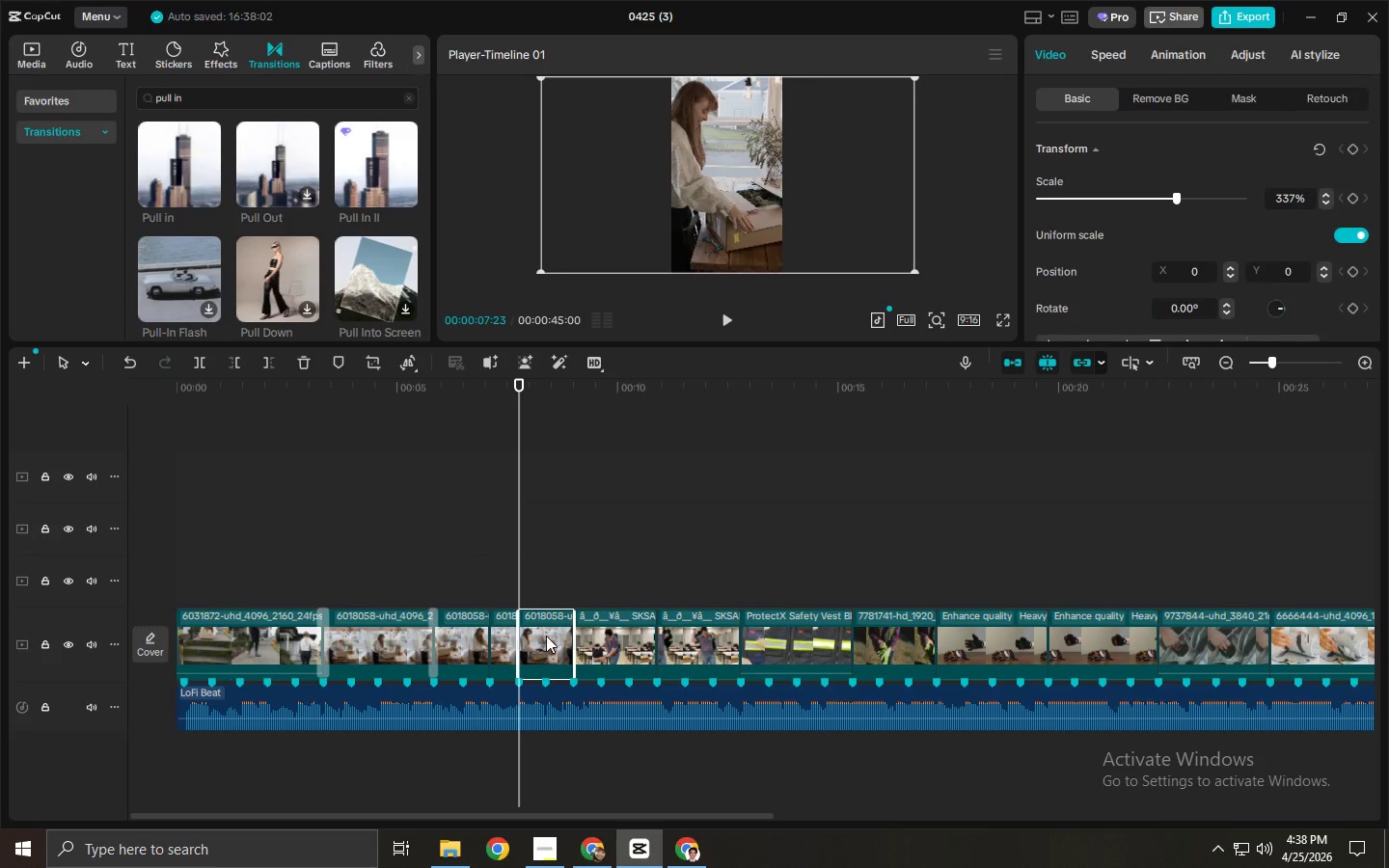 
key(Control+ControlLeft)
 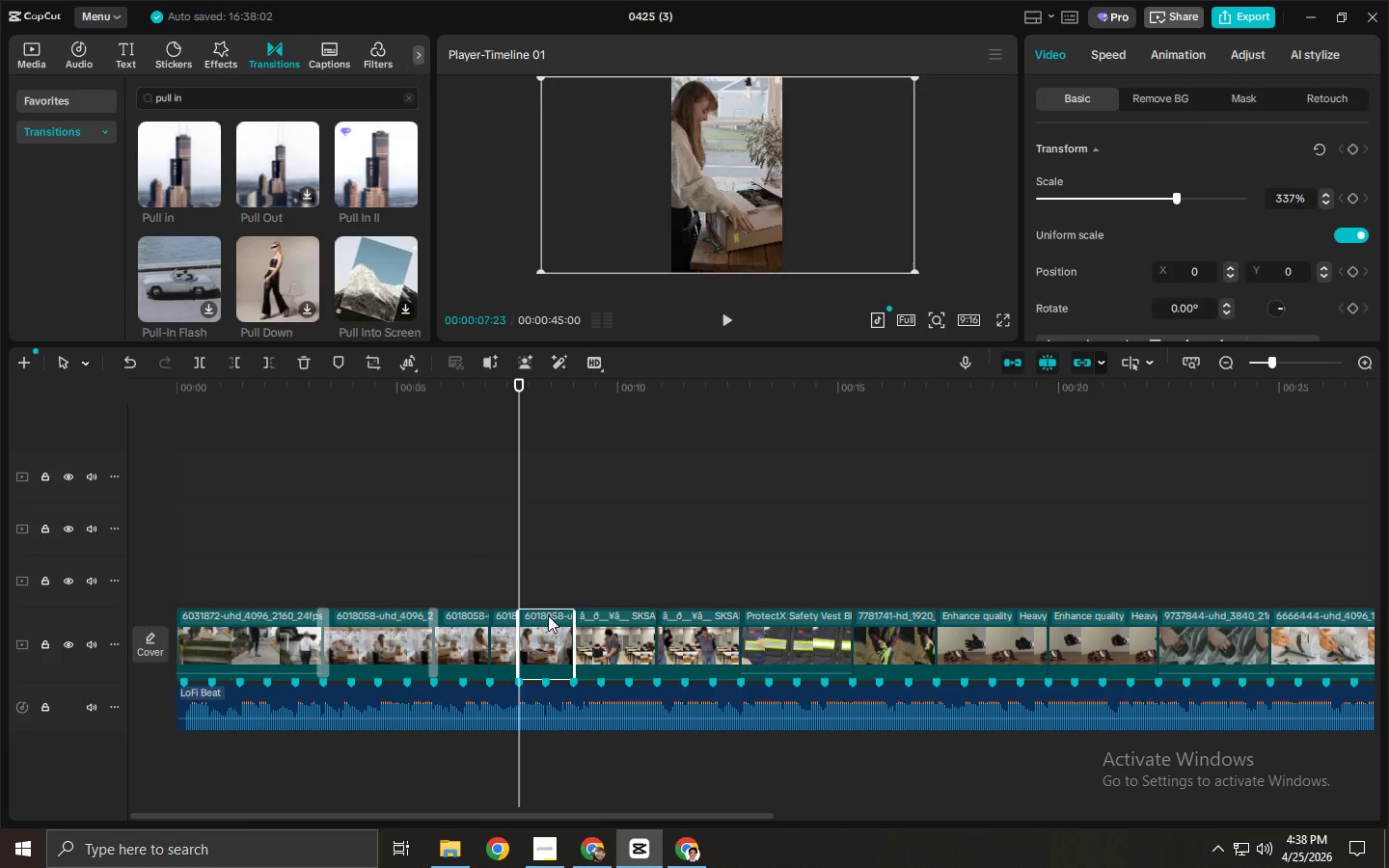 
key(Control+Z)
 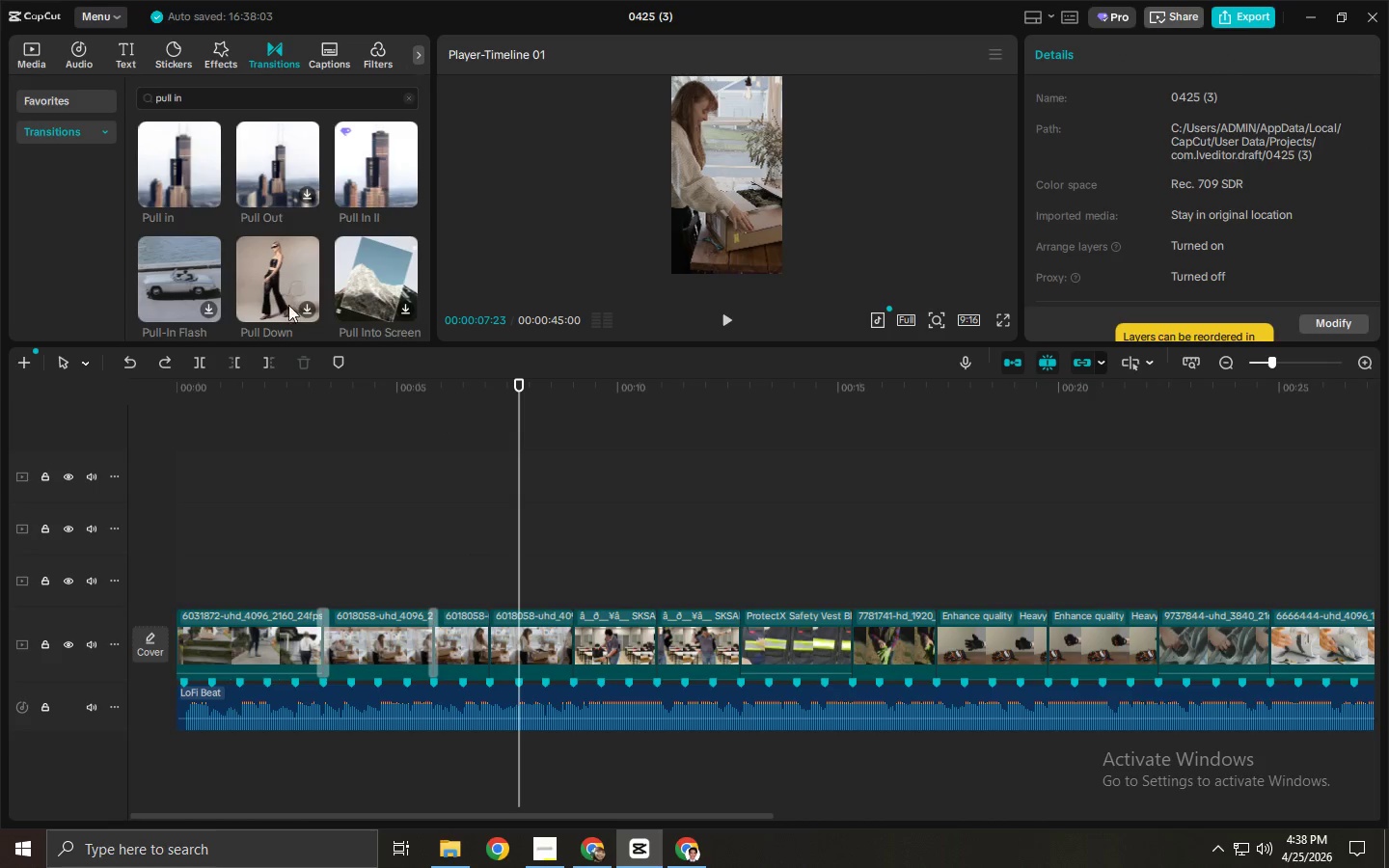 
left_click_drag(start_coordinate=[165, 175], to_coordinate=[478, 644])
 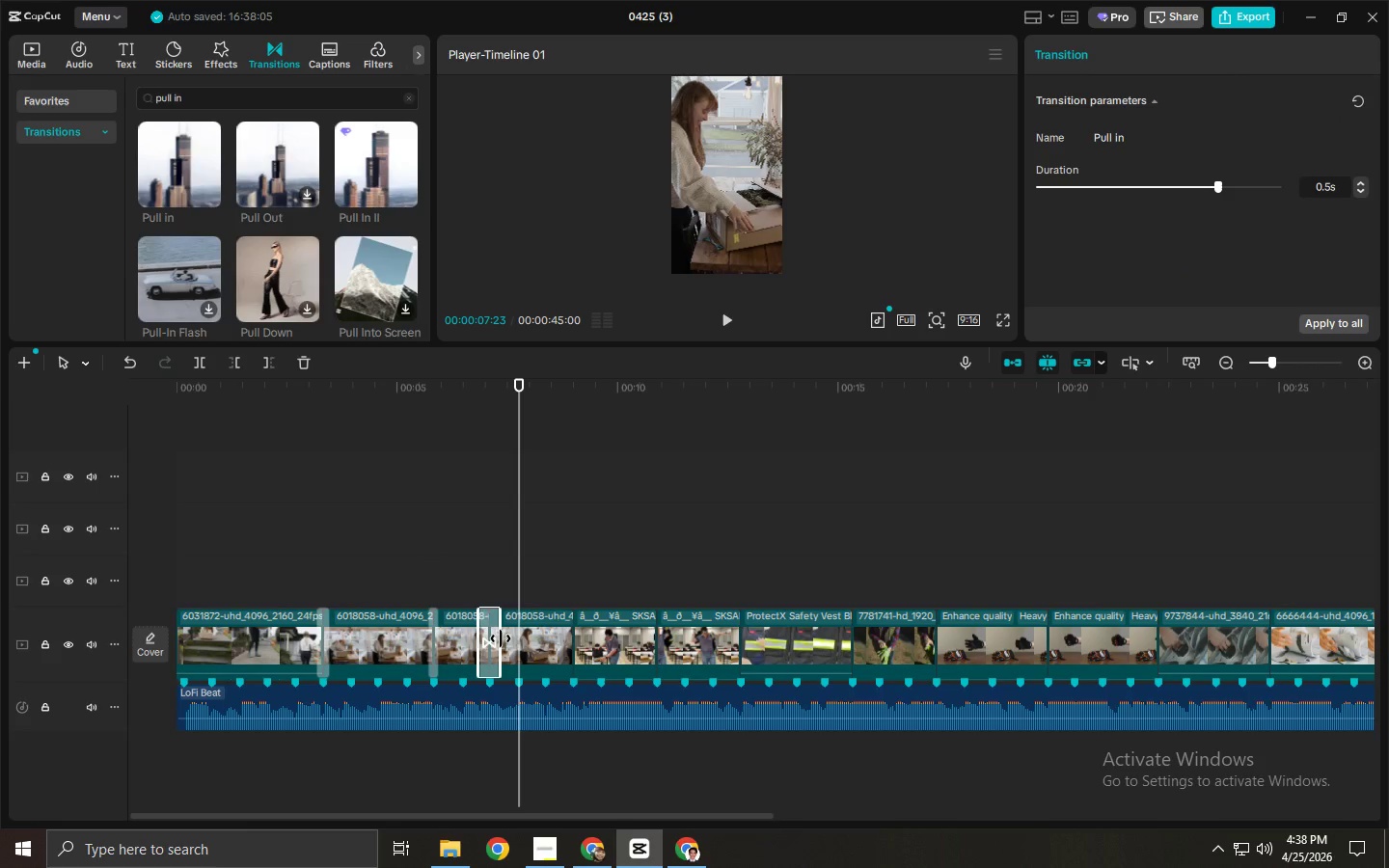 
left_click_drag(start_coordinate=[501, 638], to_coordinate=[493, 638])
 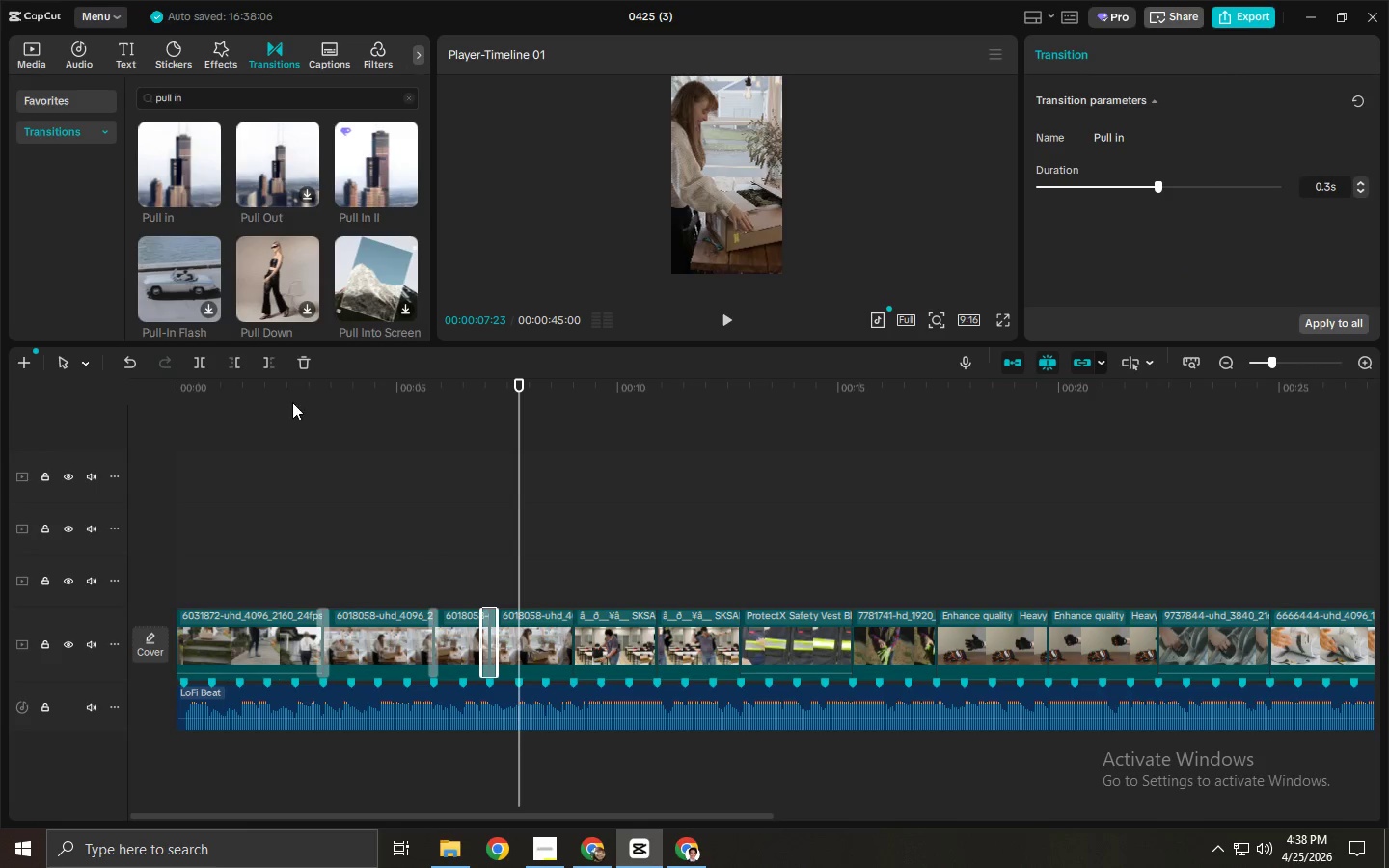 
left_click([286, 402])
 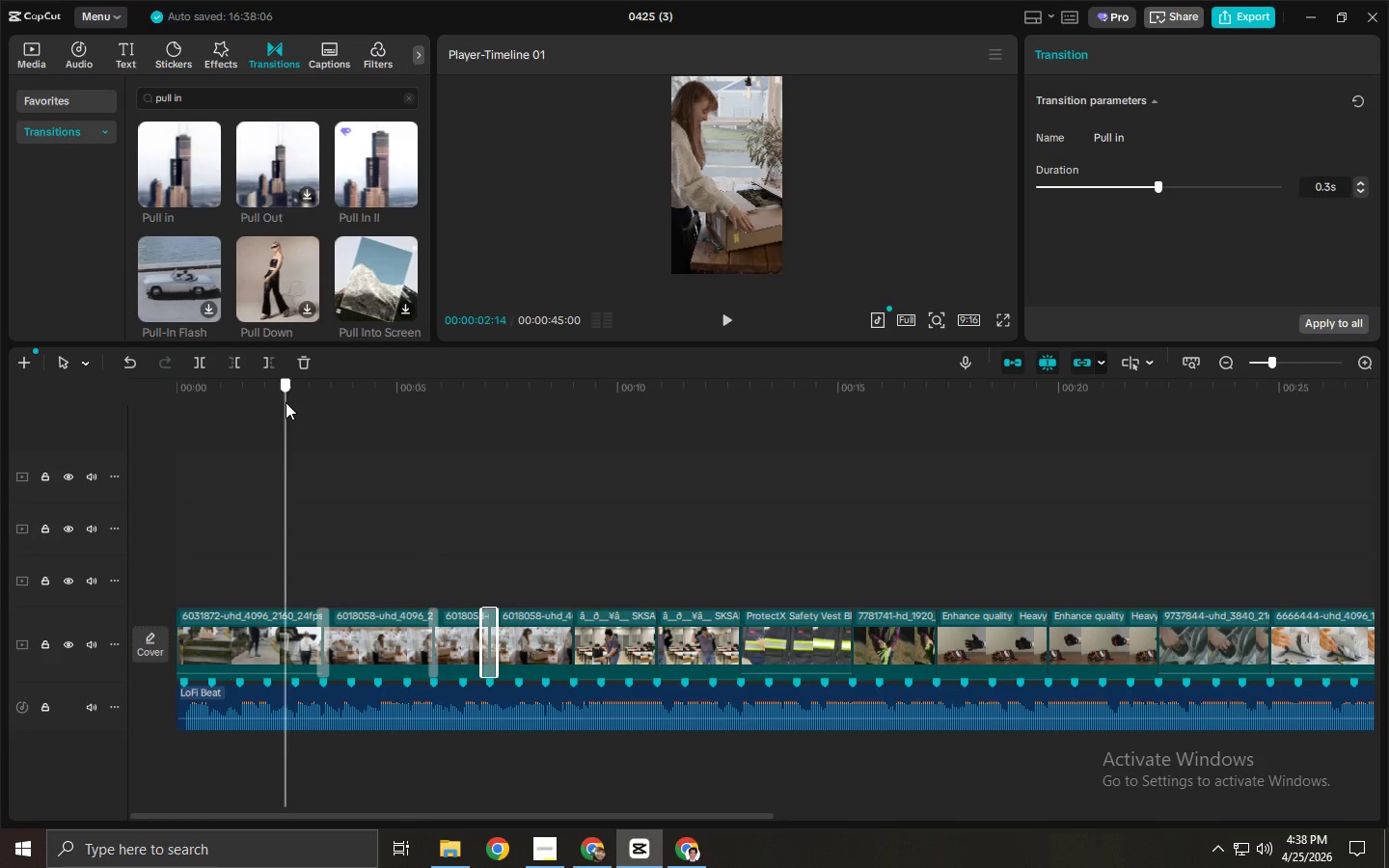 
key(Space)
 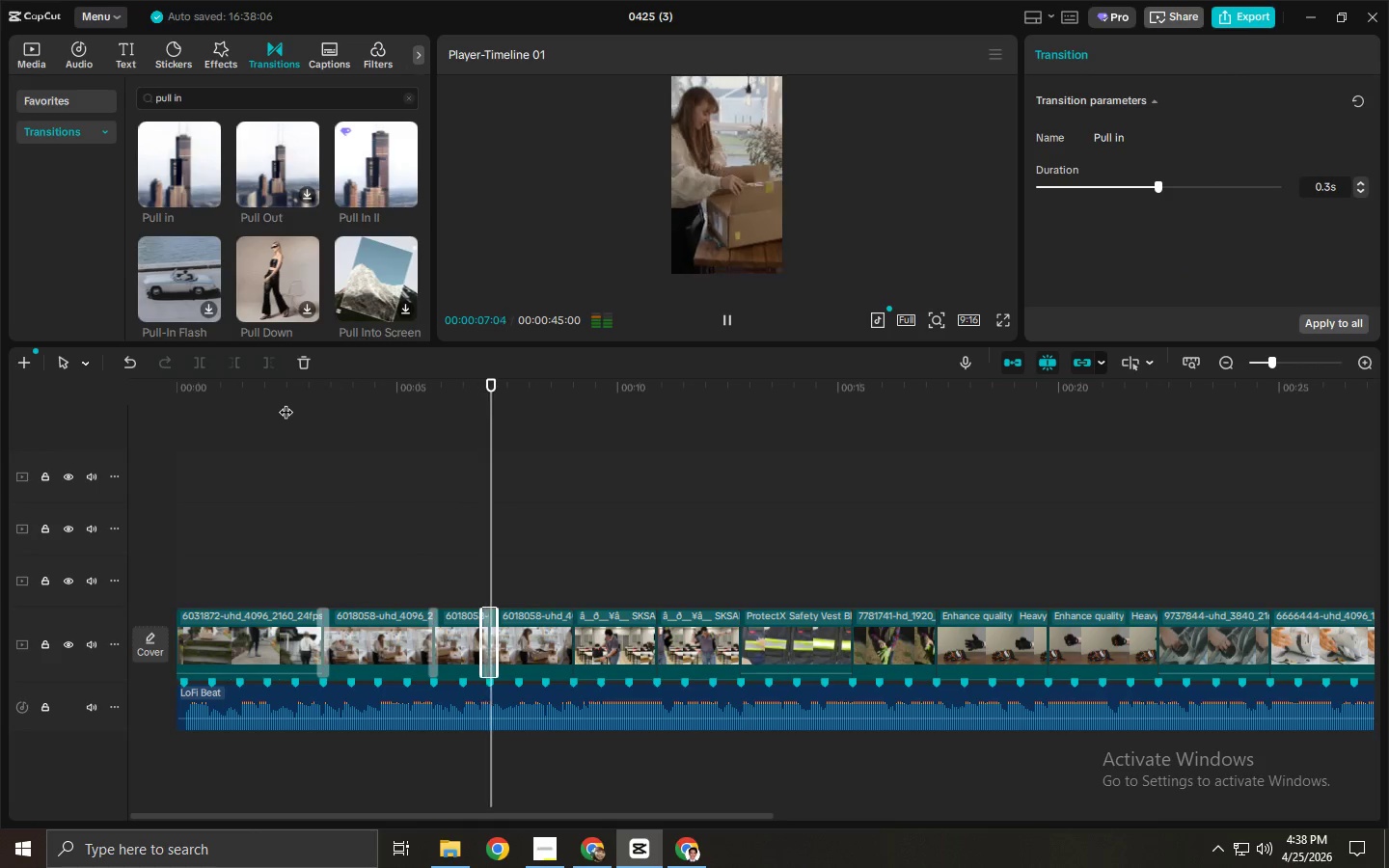 
wait(6.31)
 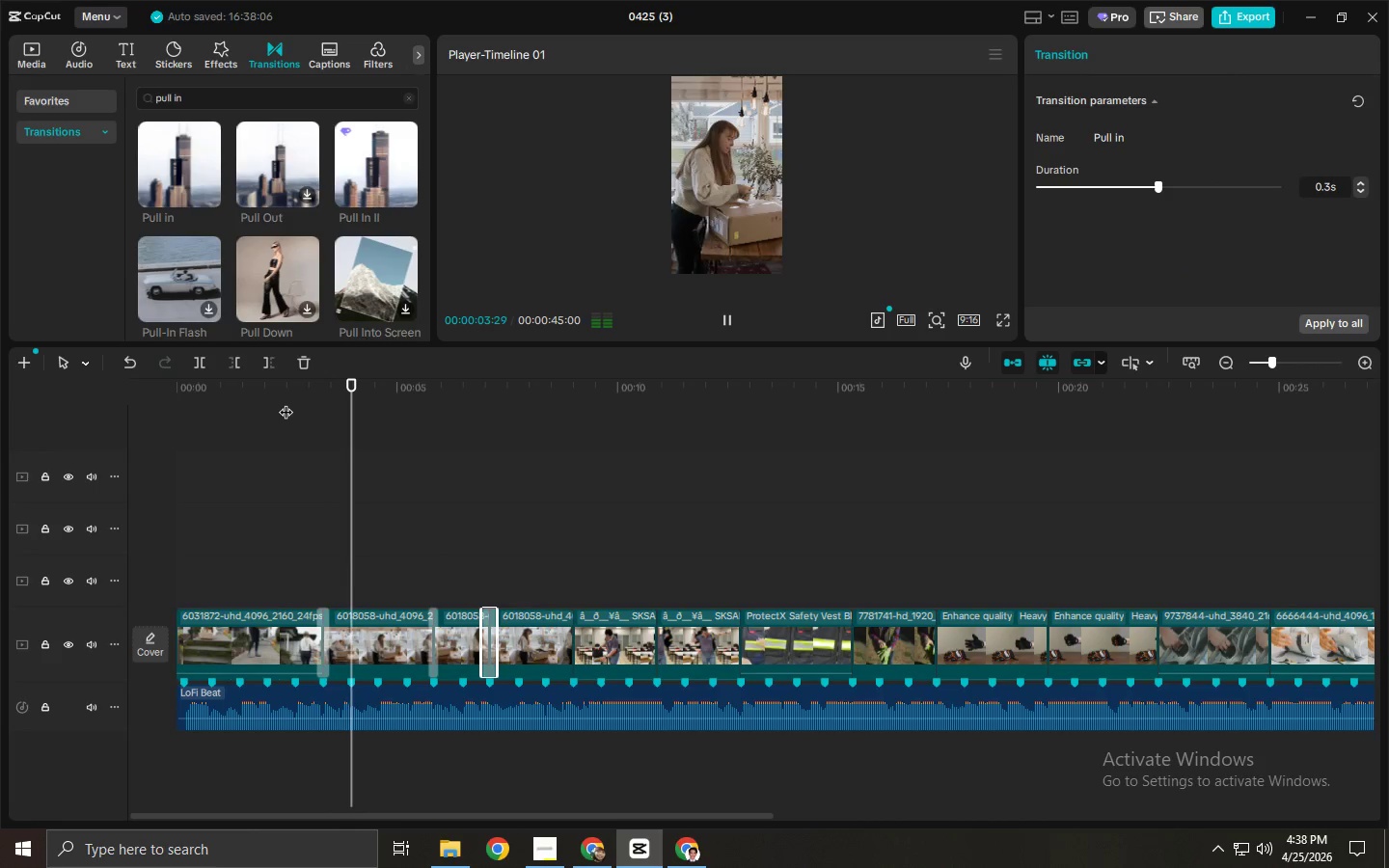 
key(Space)
 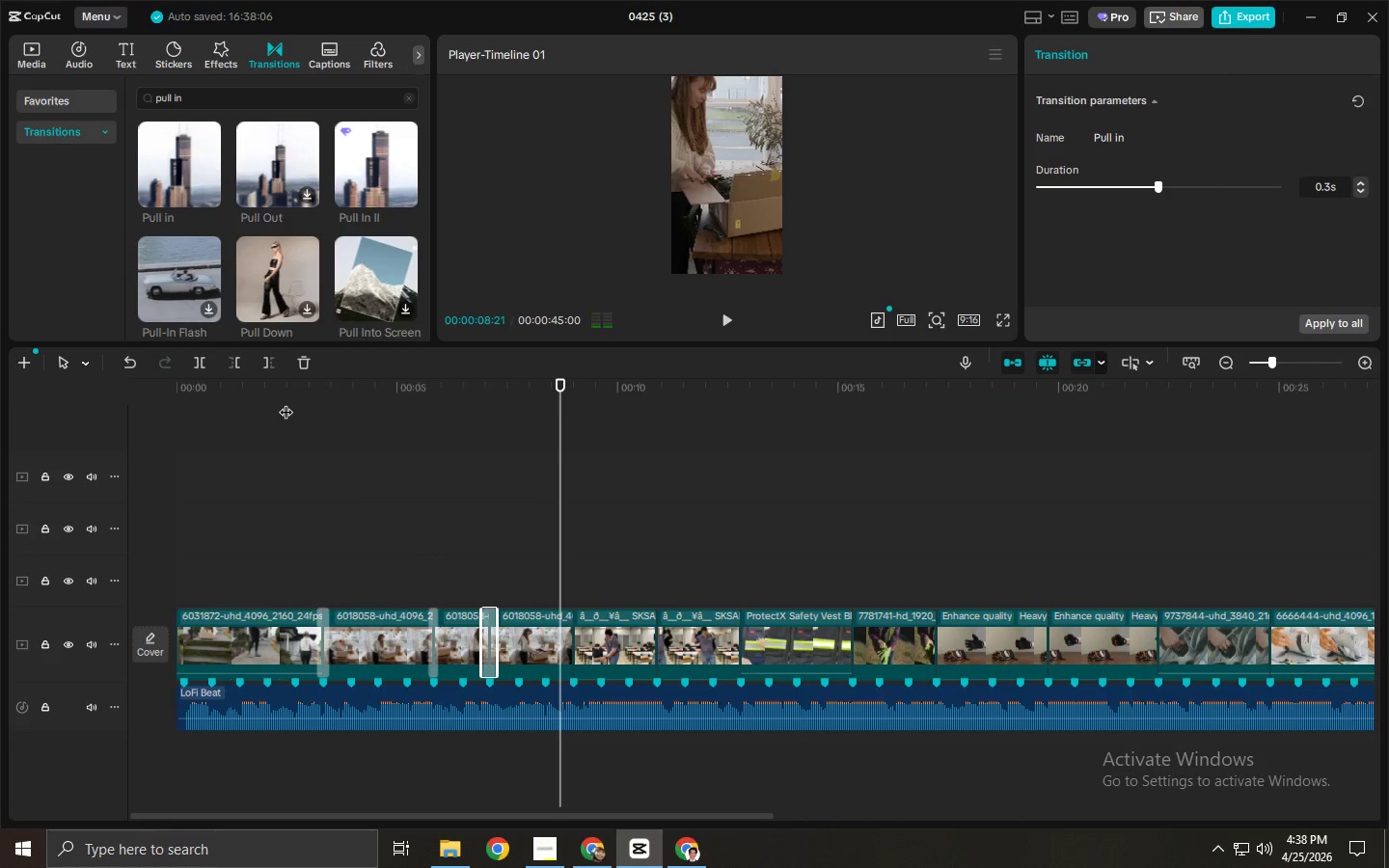 
key(Space)
 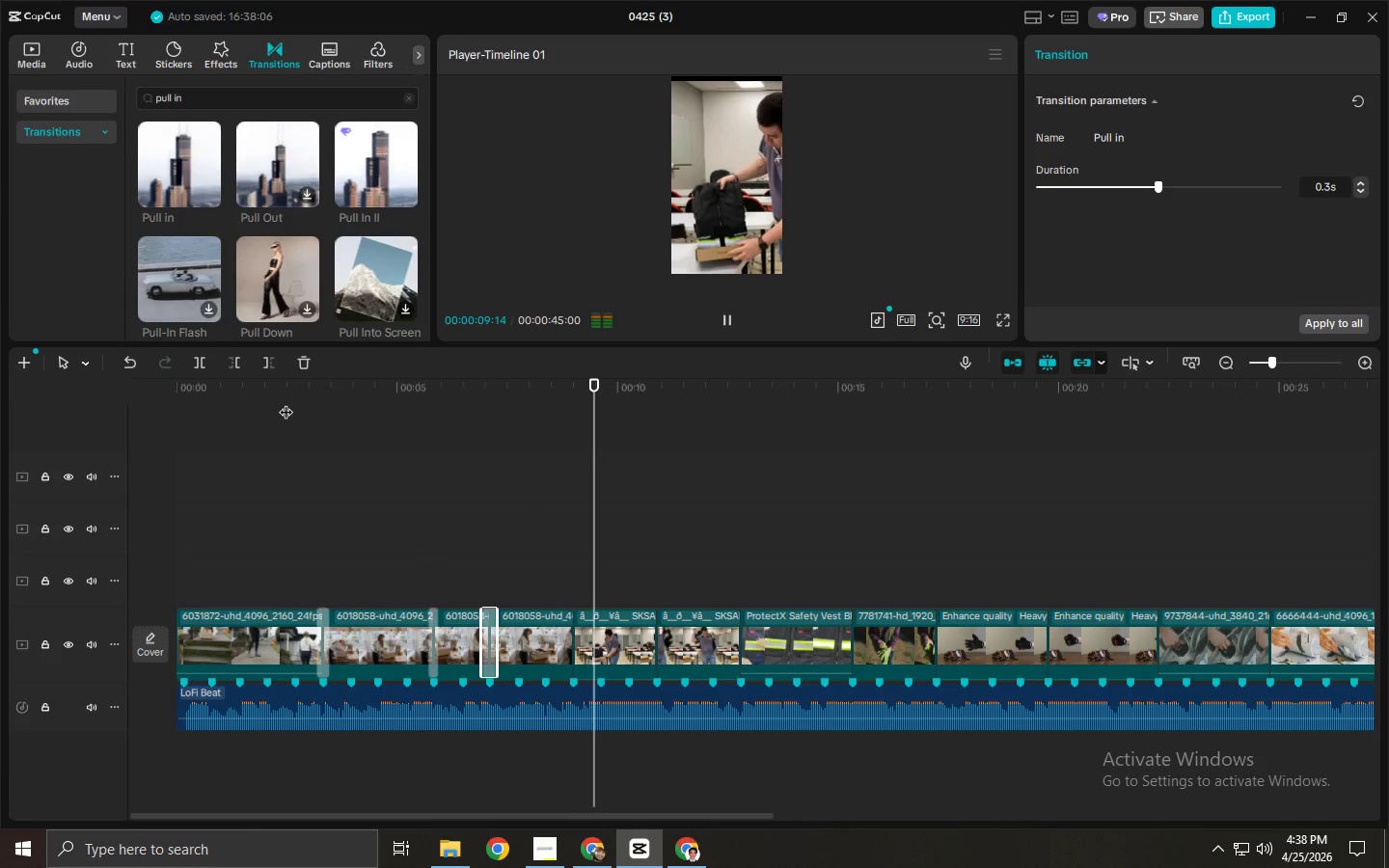 
key(Space)
 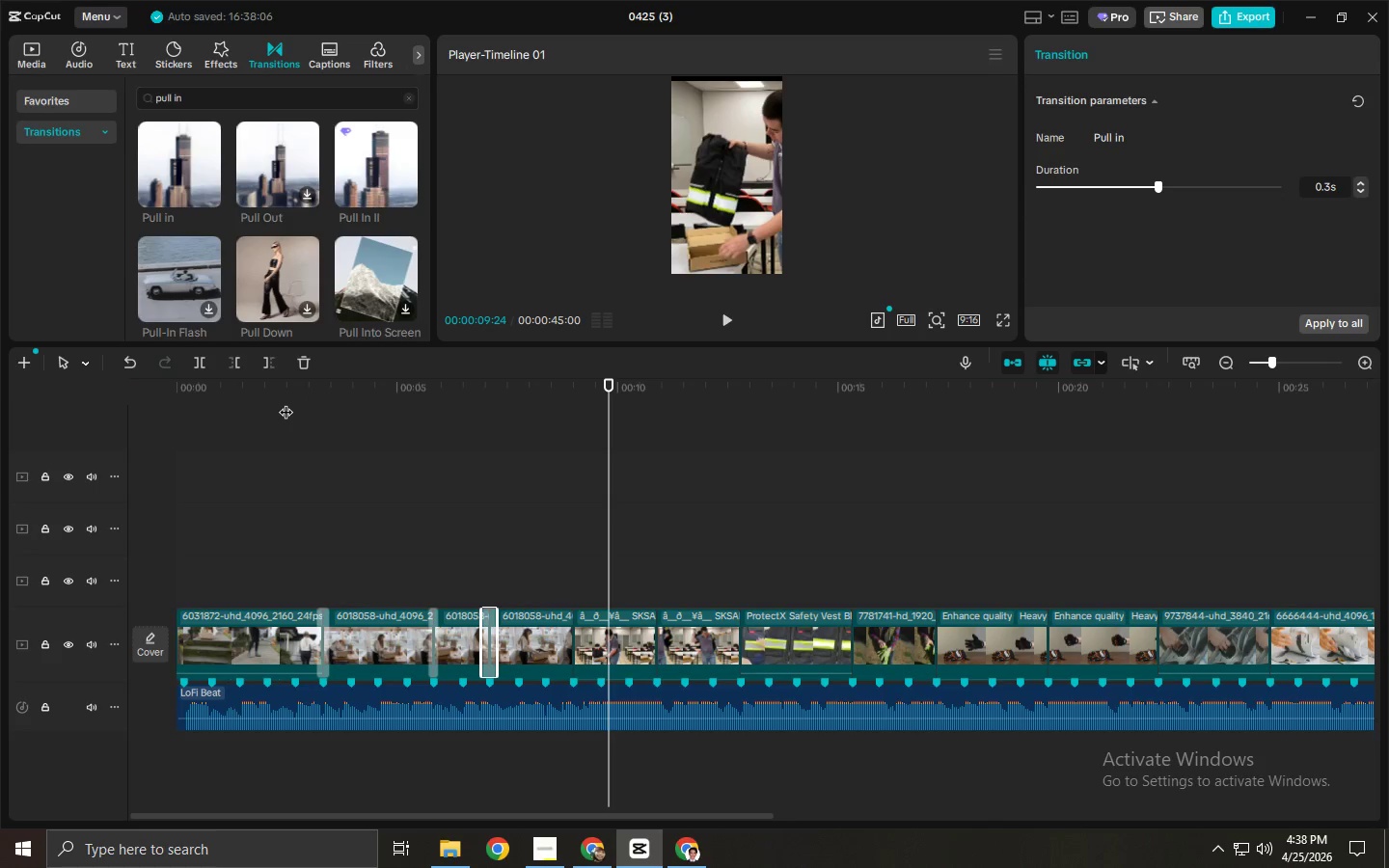 
key(Space)
 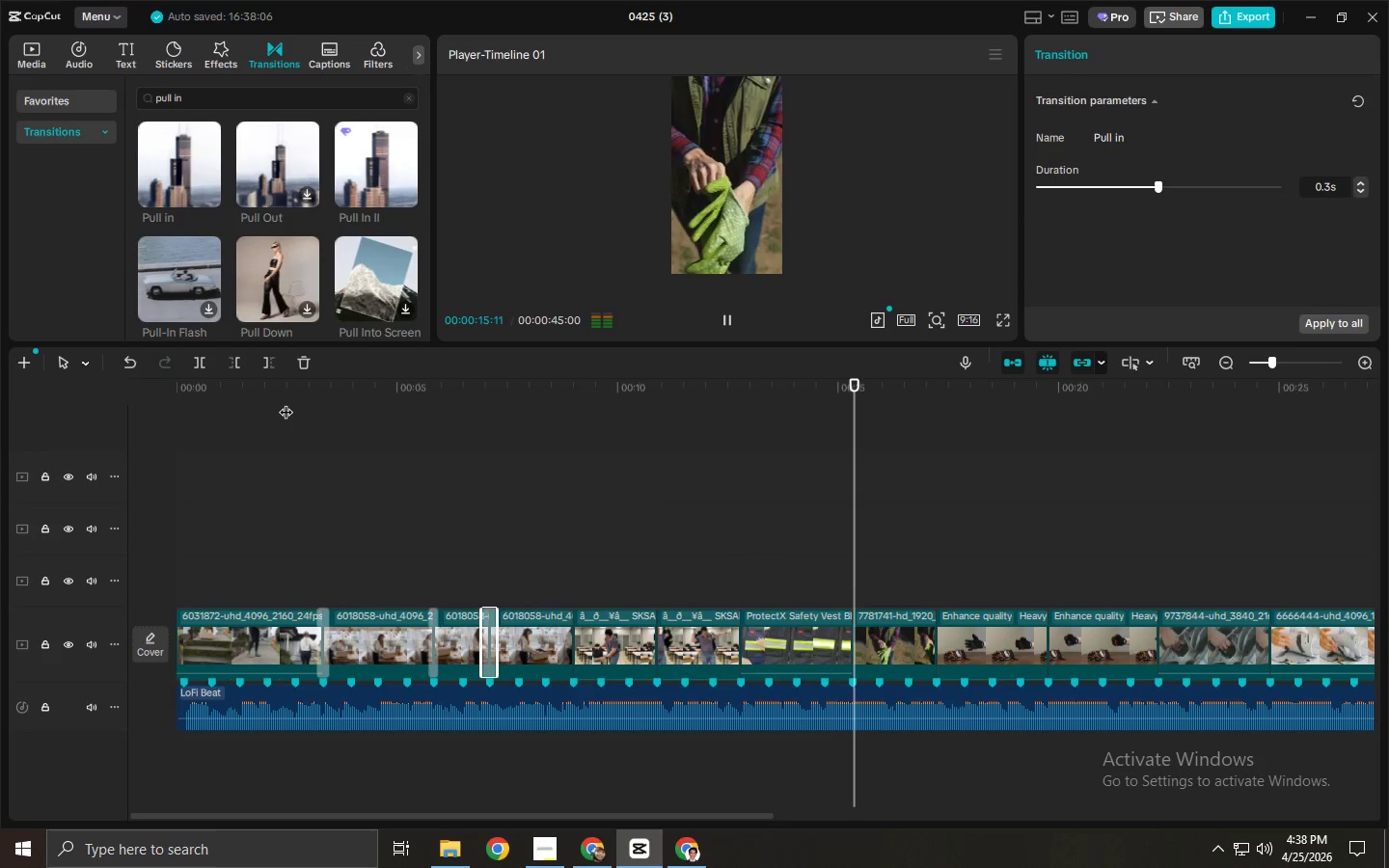 
wait(7.44)
 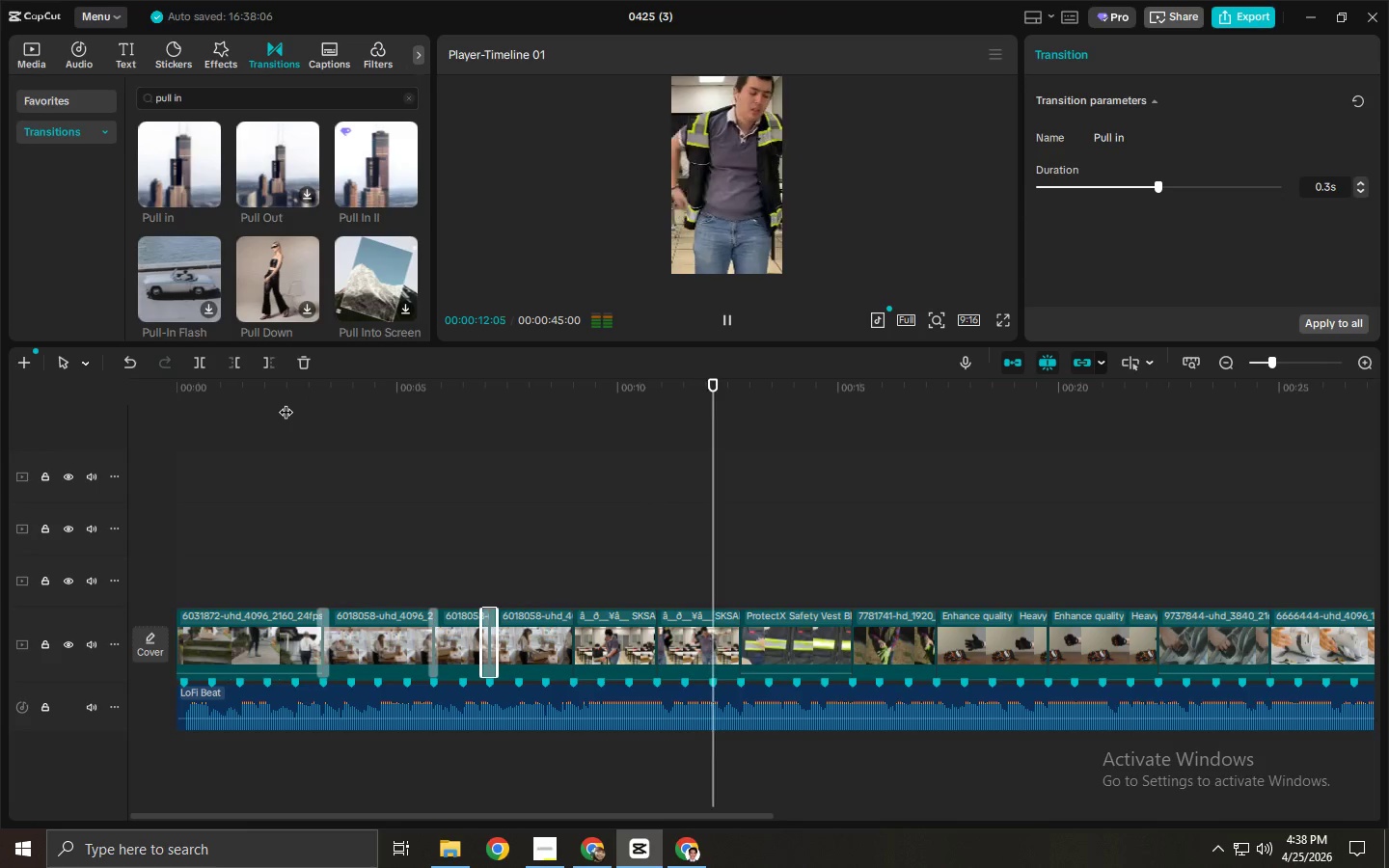 
key(Space)
 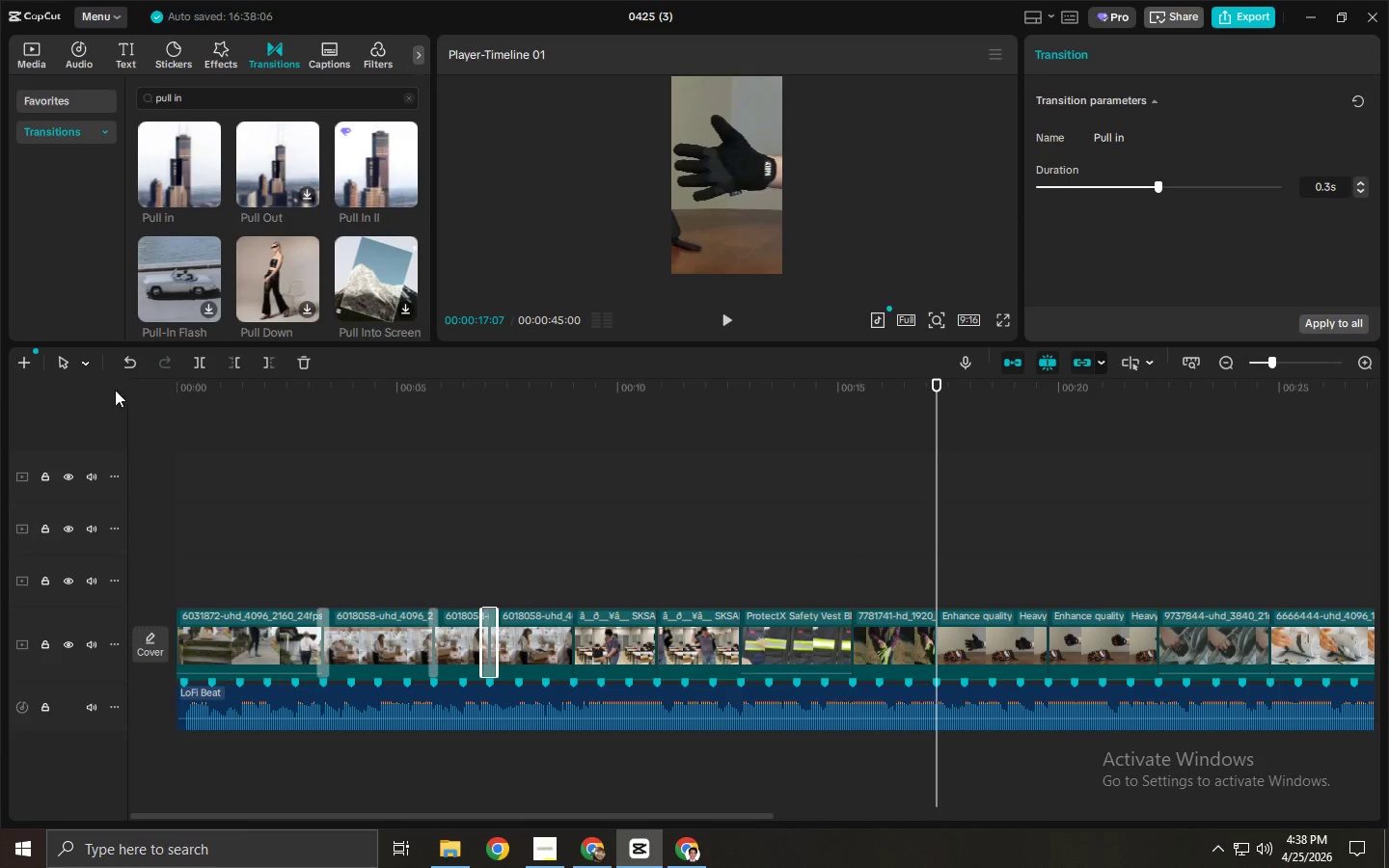 
left_click_drag(start_coordinate=[223, 110], to_coordinate=[157, 108])
 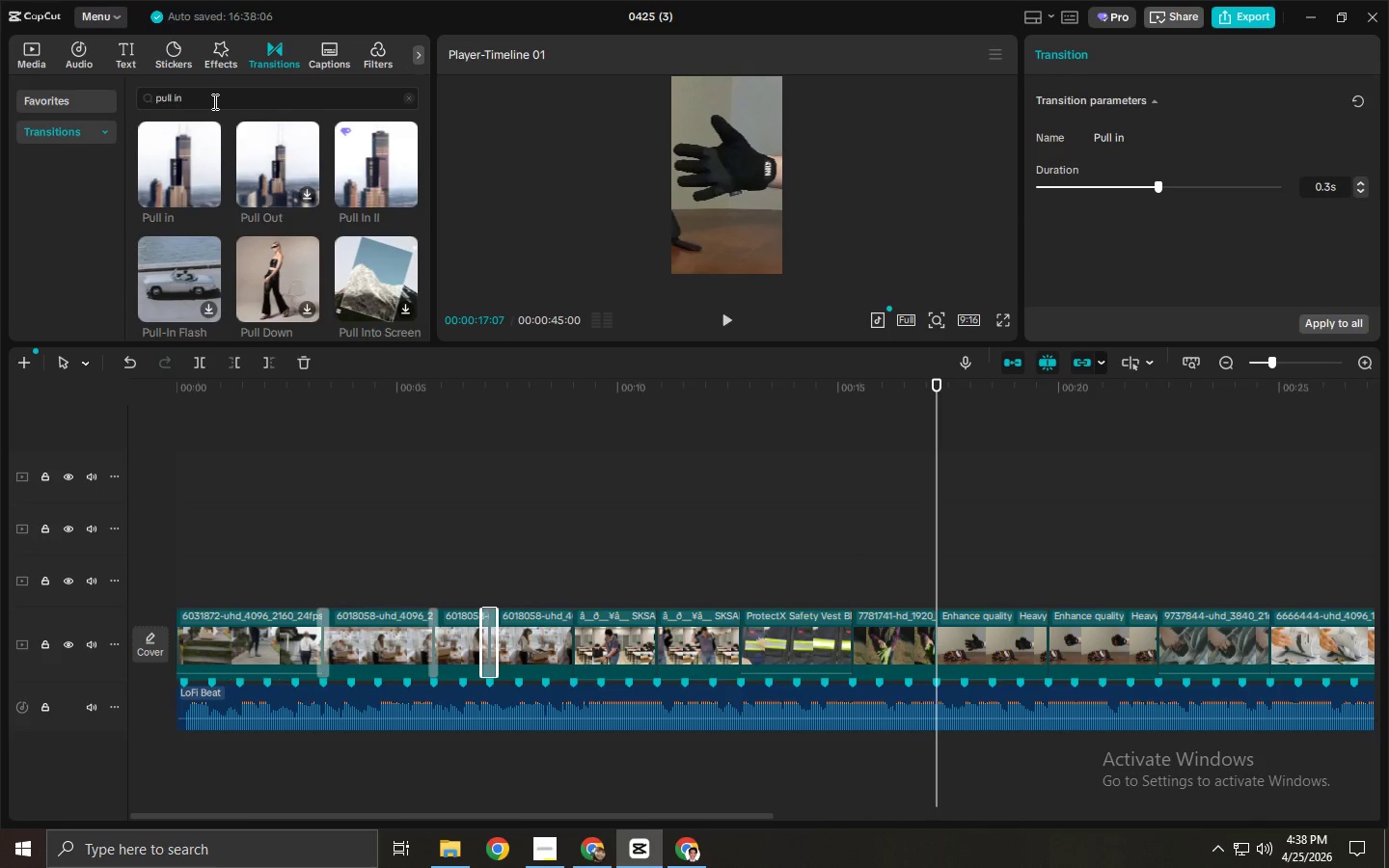 
left_click([213, 101])
 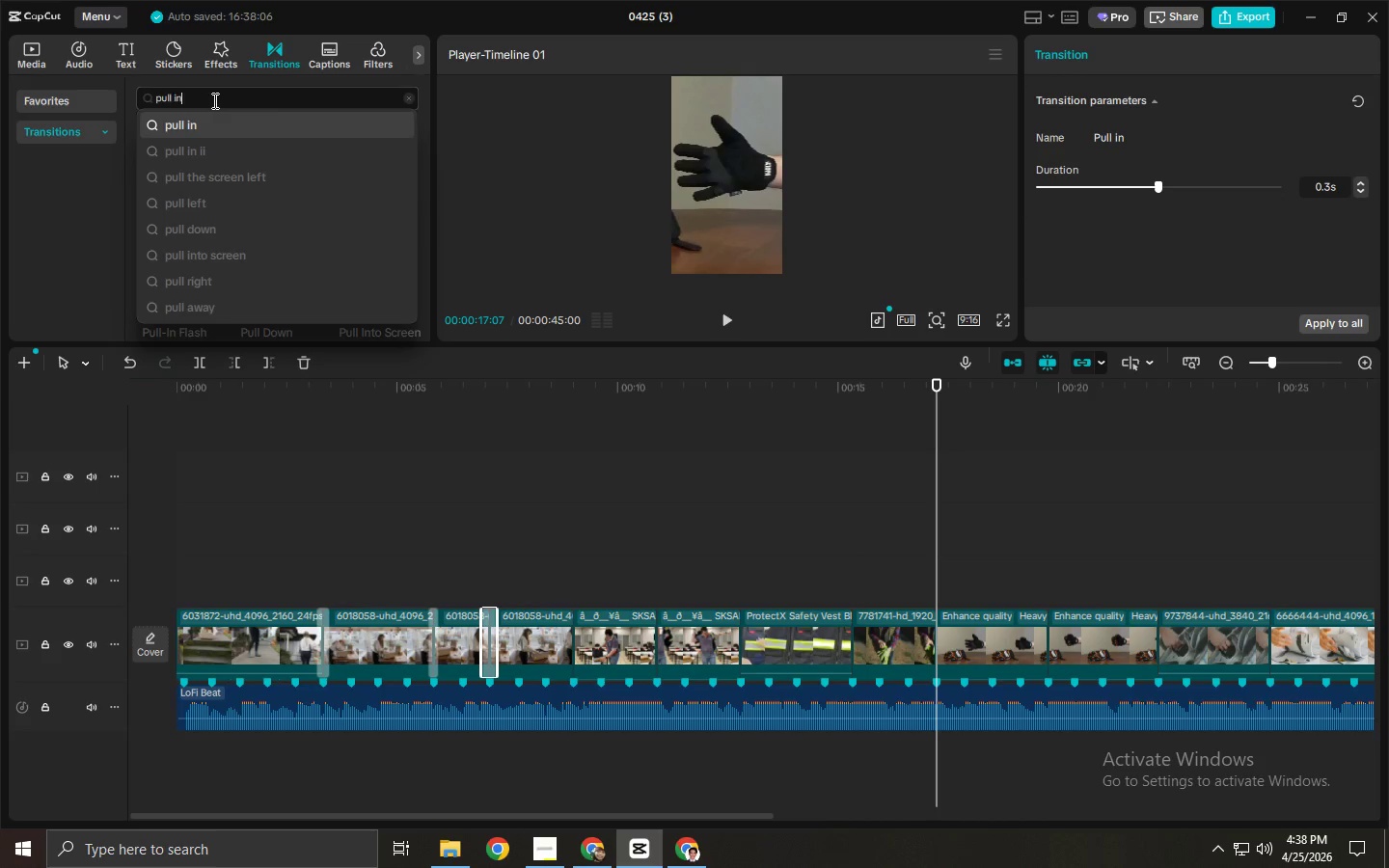 
triple_click([213, 100])
 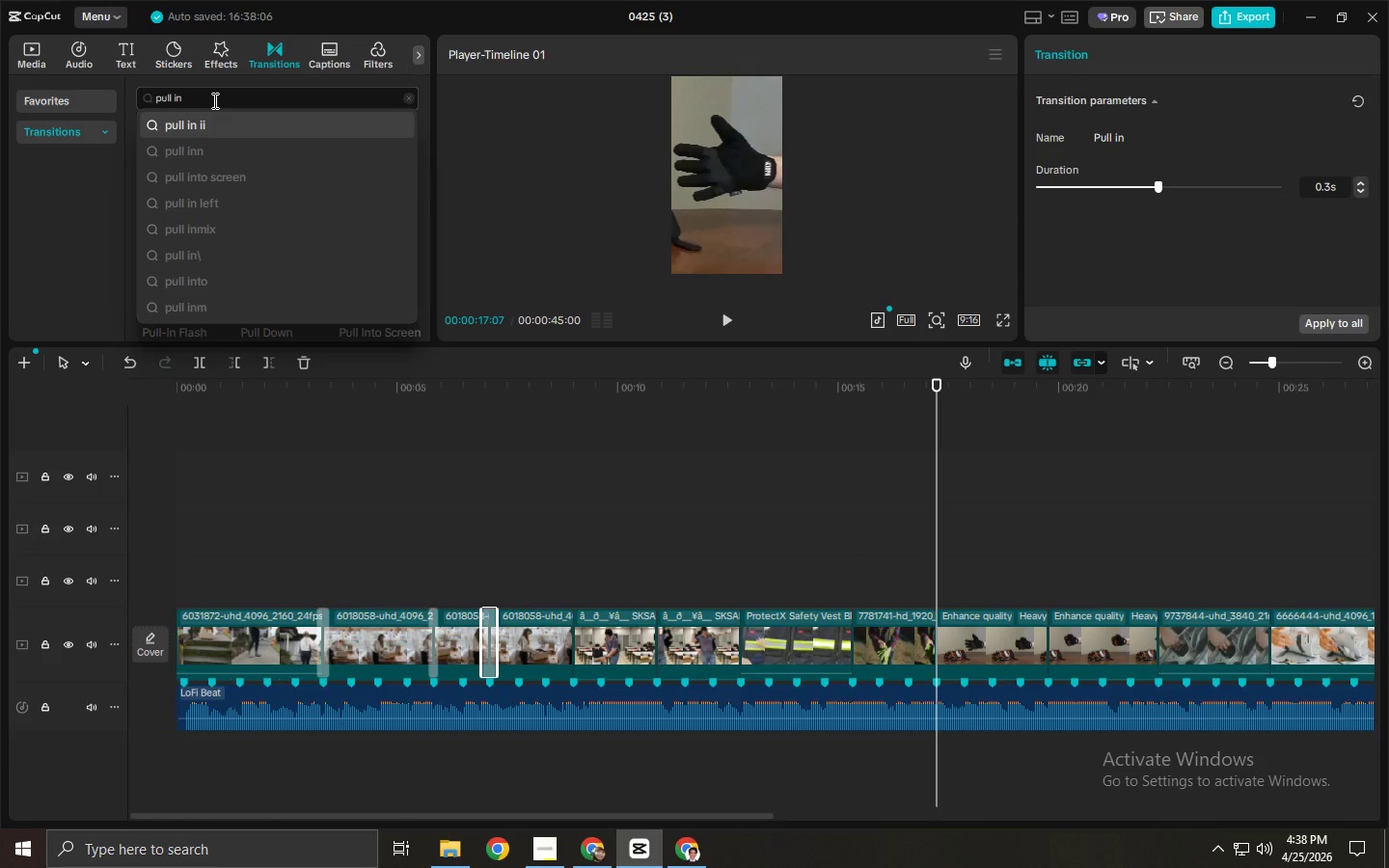 
key(Control+ControlLeft)
 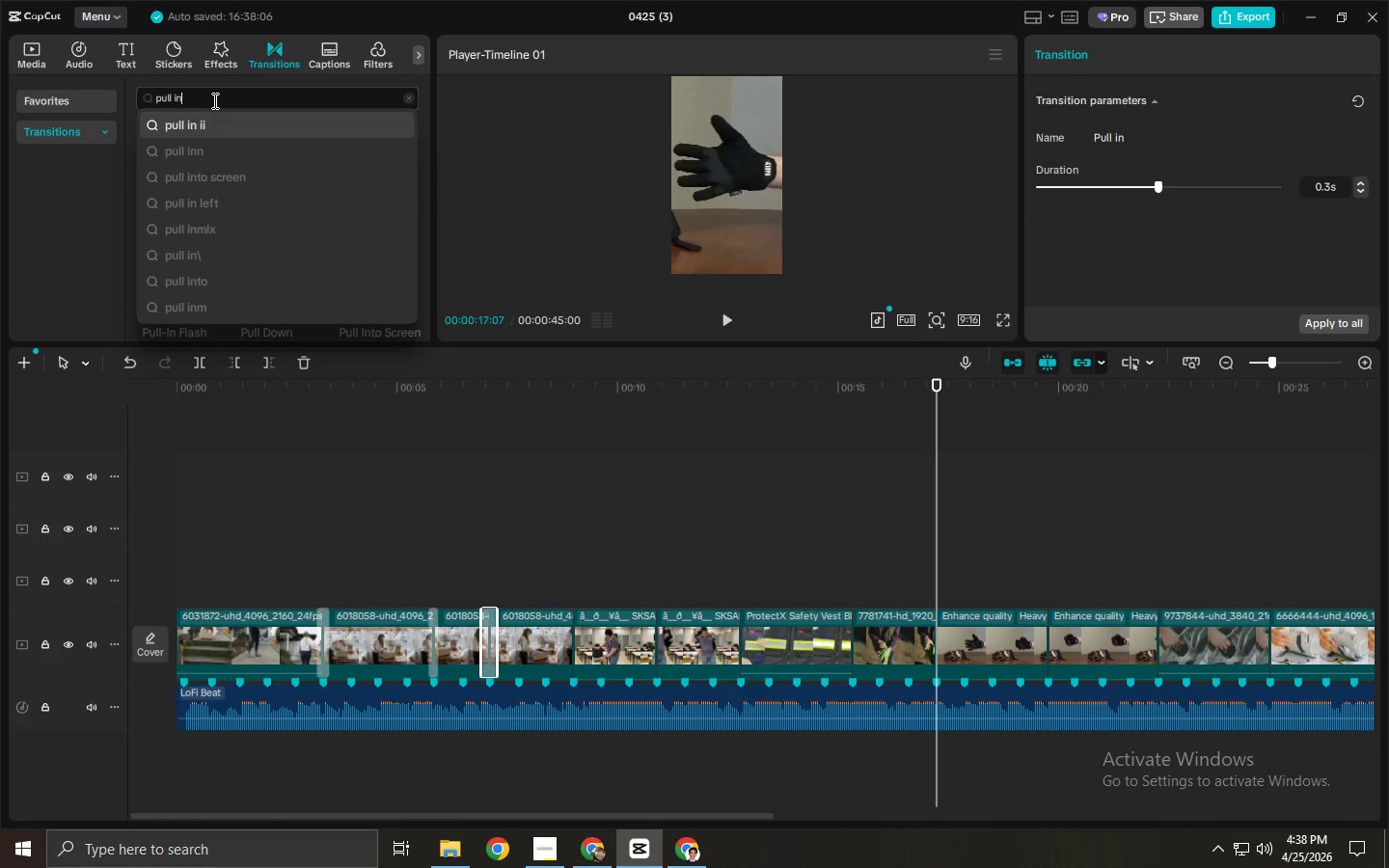 
key(Control+A)
 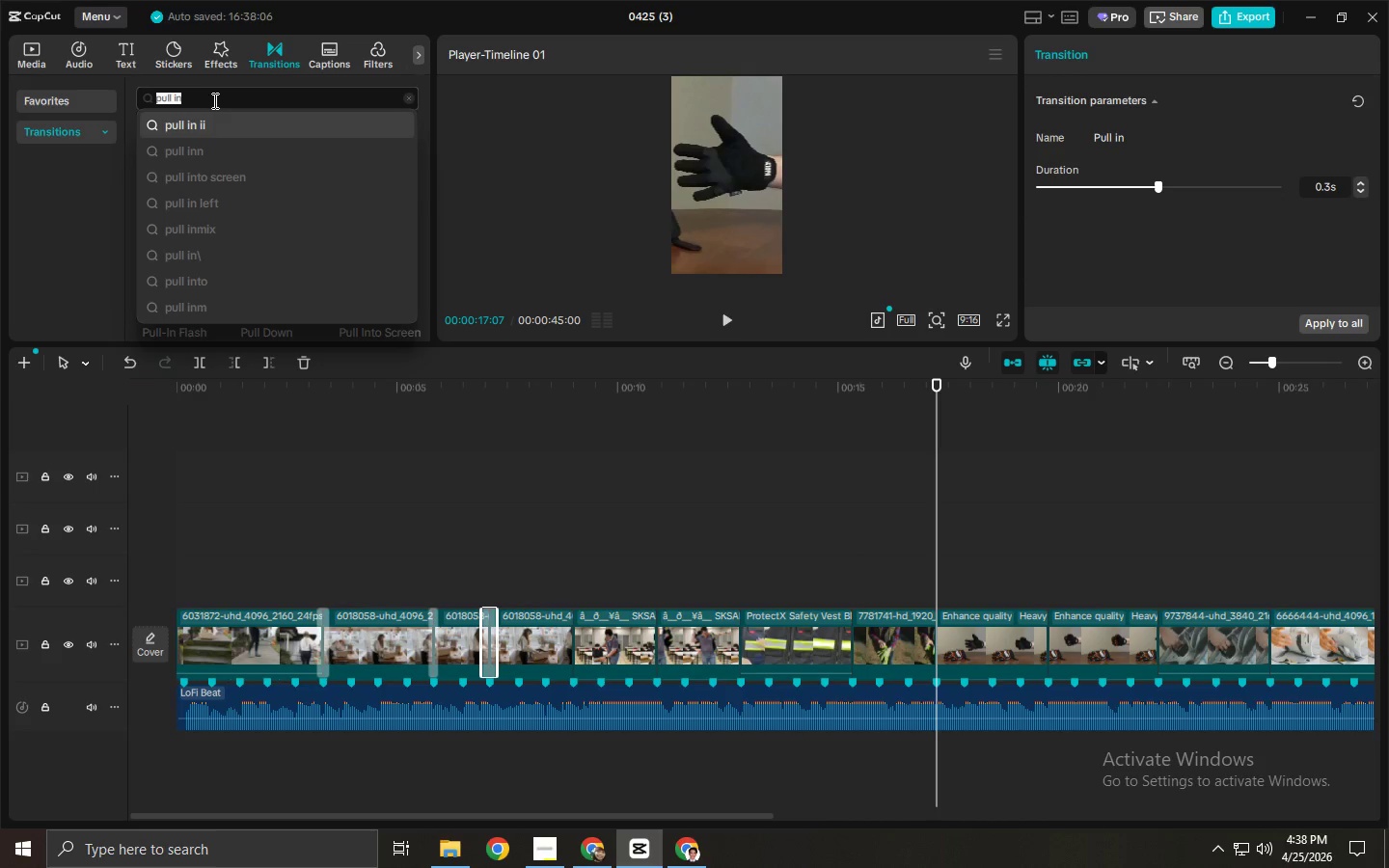 
type(smn)
key(Backspace)
key(Backspace)
key(Backspace)
key(Backspace)
type(snap zoom)
 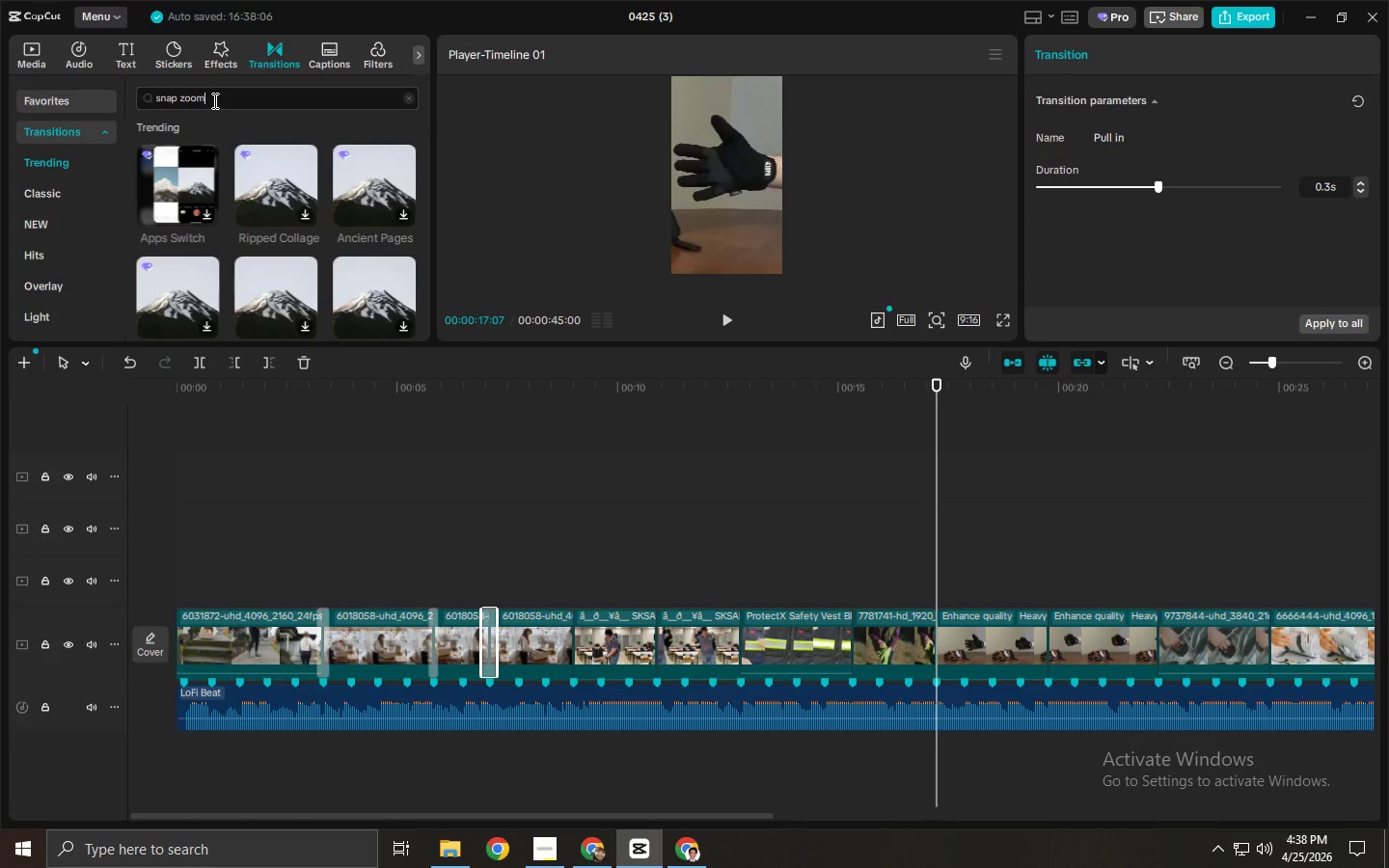 
key(Enter)
 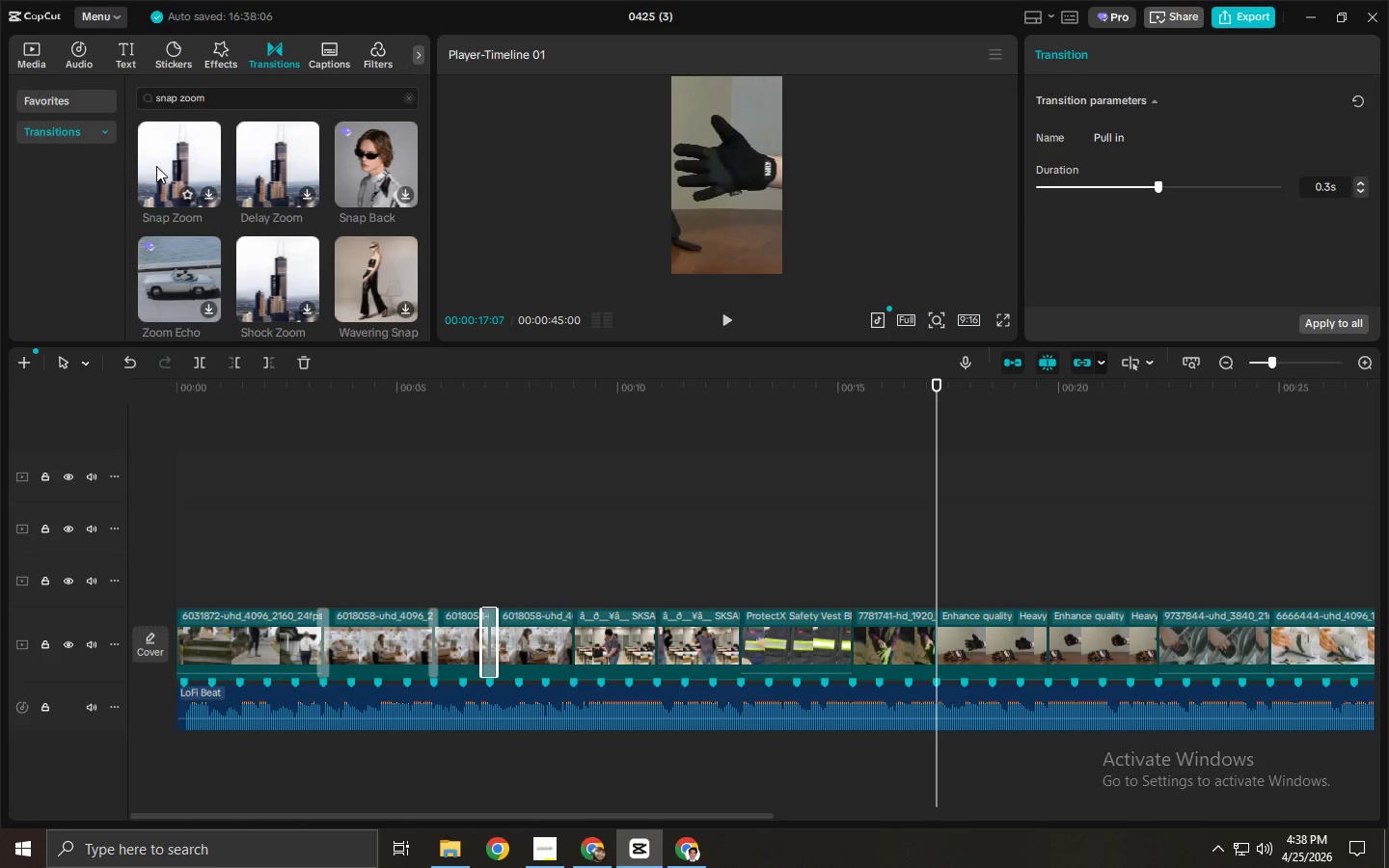 
left_click_drag(start_coordinate=[157, 154], to_coordinate=[845, 641])
 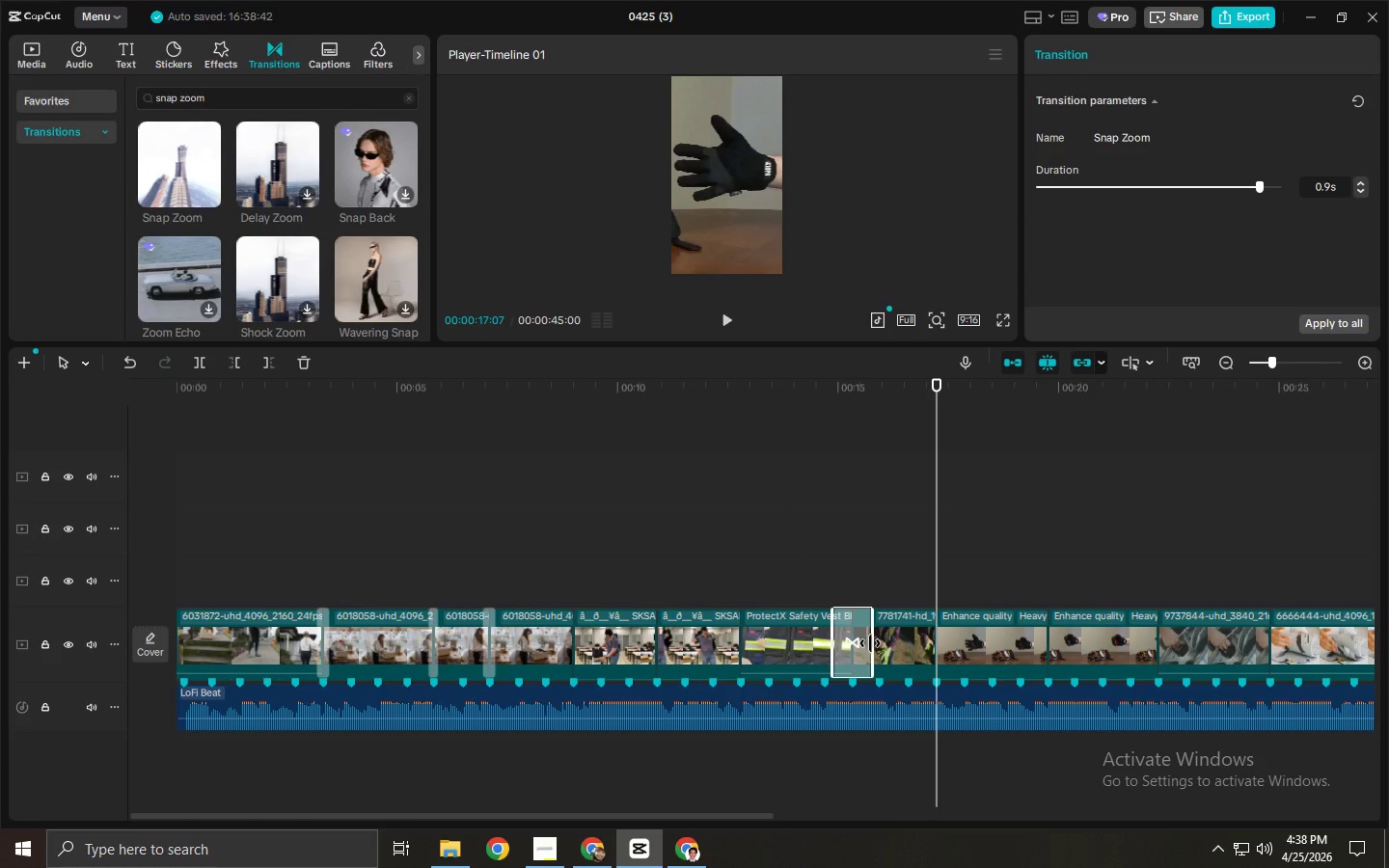 
left_click_drag(start_coordinate=[870, 643], to_coordinate=[859, 643])
 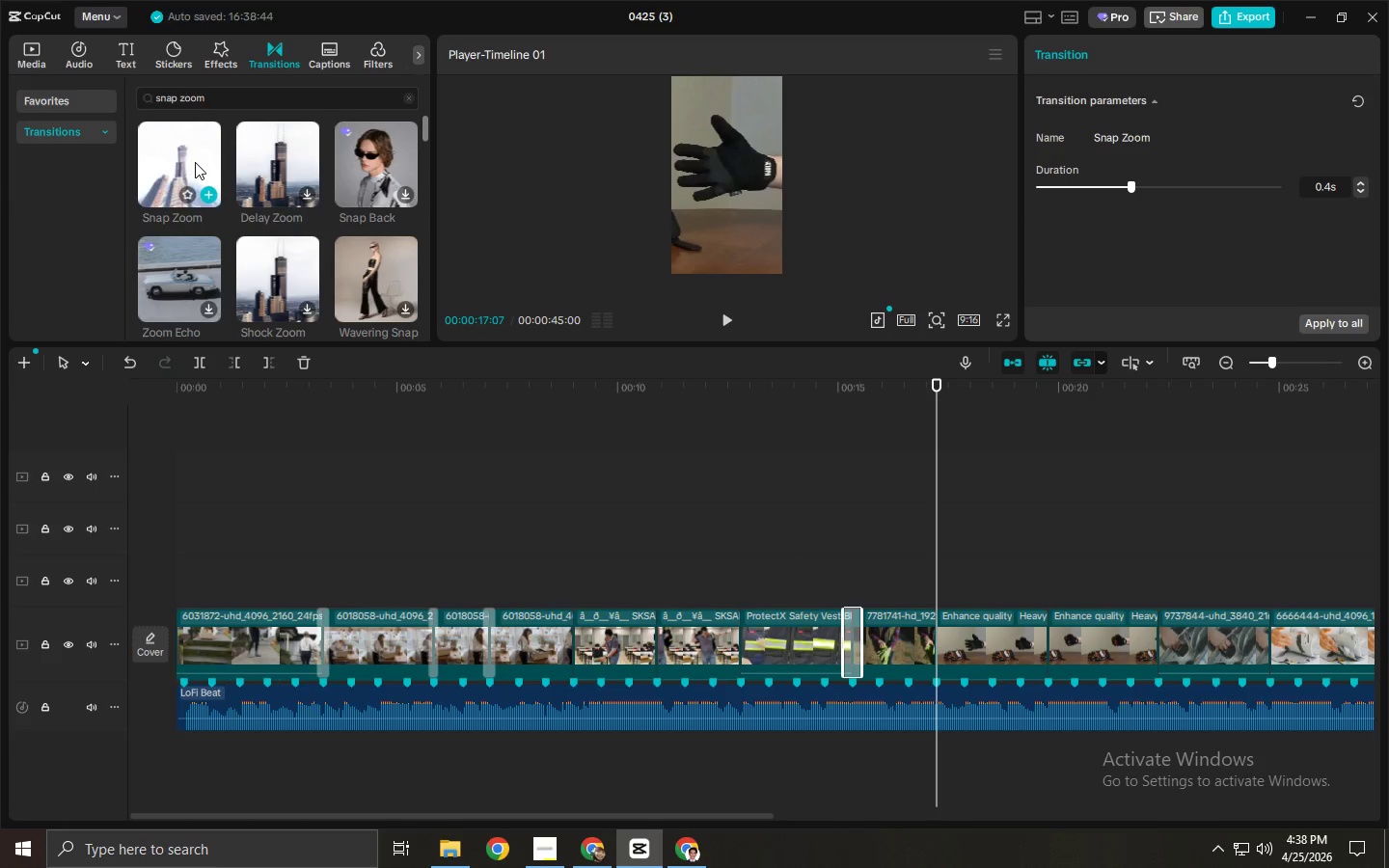 
left_click_drag(start_coordinate=[177, 150], to_coordinate=[916, 639])
 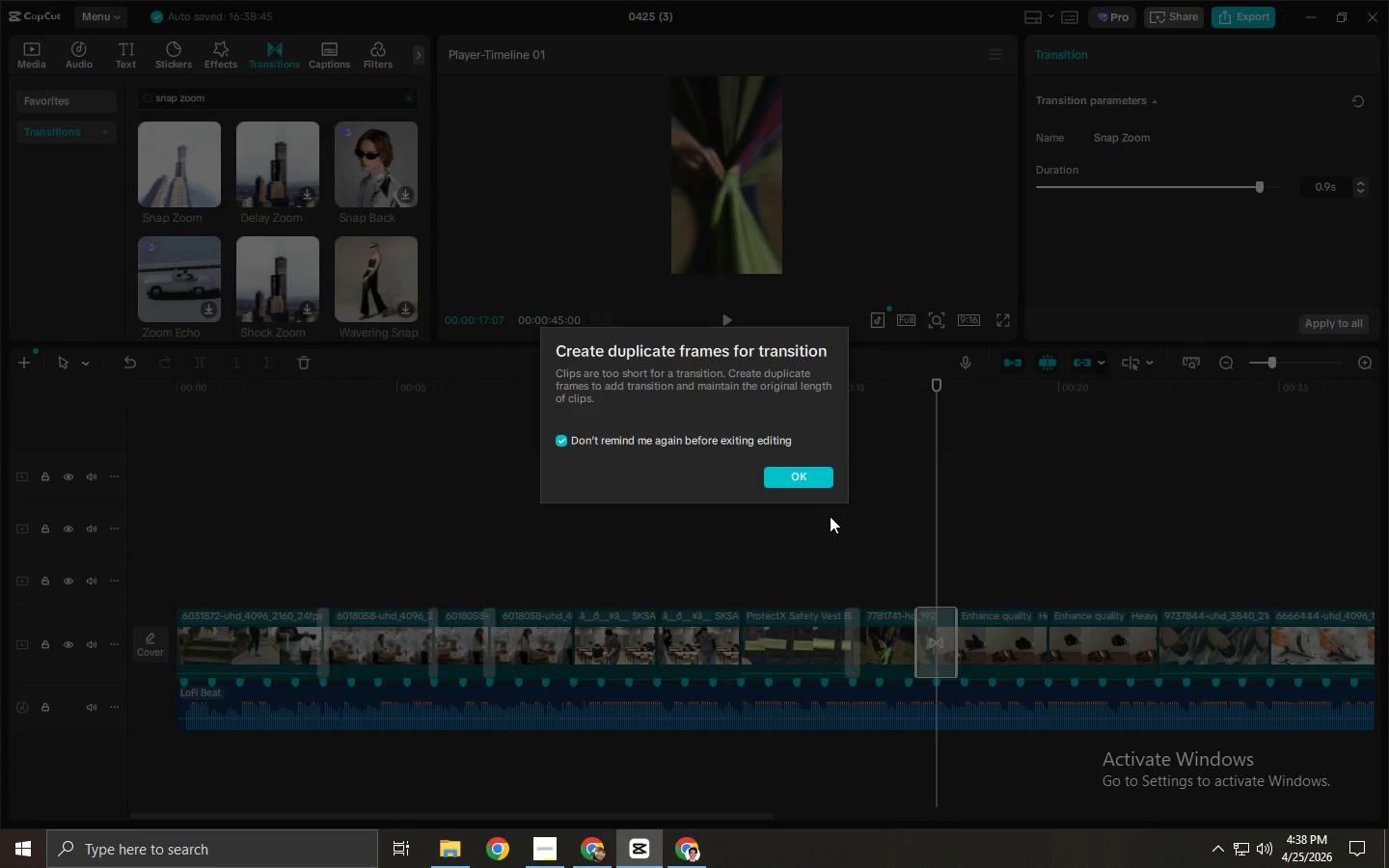 
left_click([807, 475])
 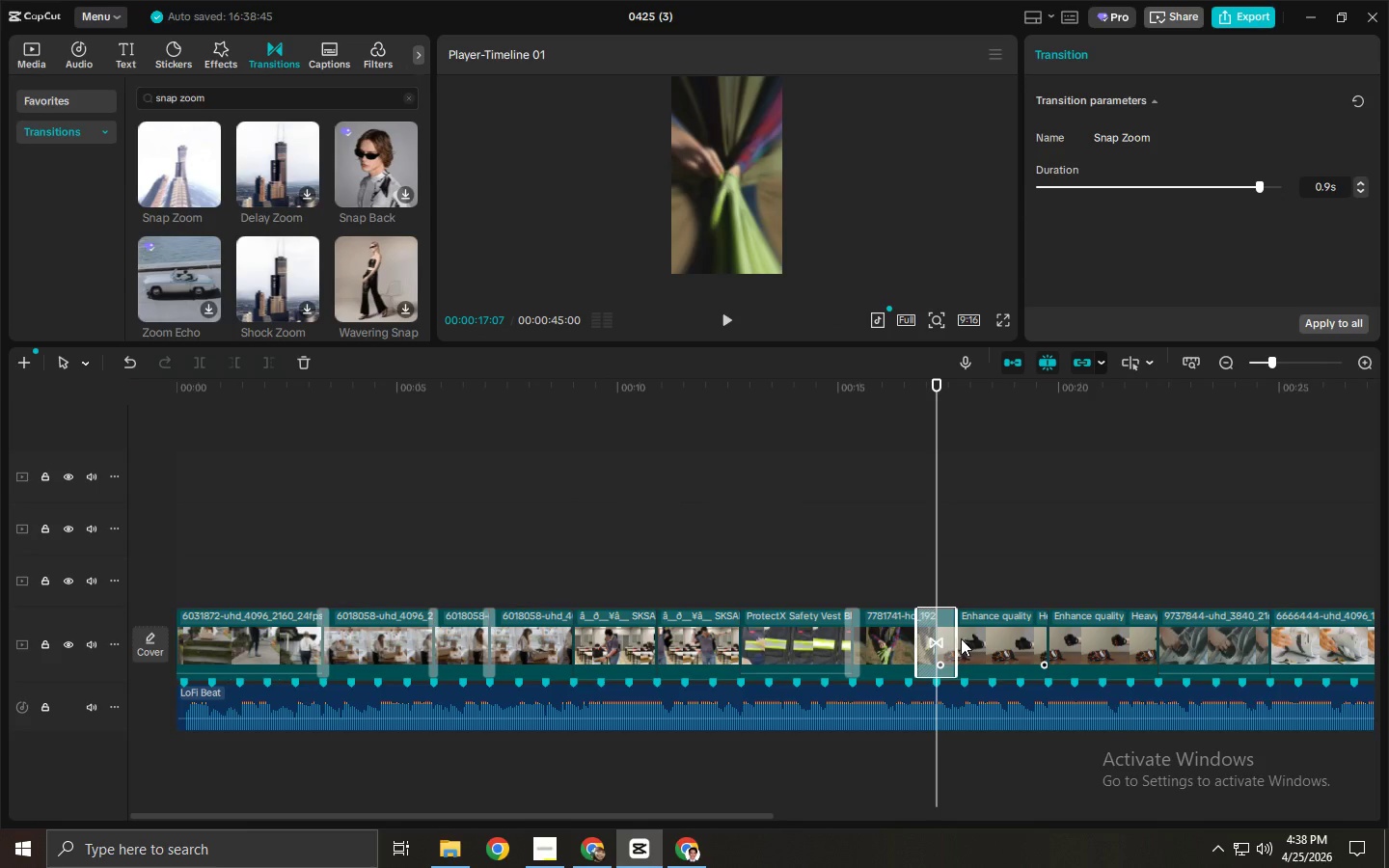 
left_click_drag(start_coordinate=[957, 637], to_coordinate=[942, 637])
 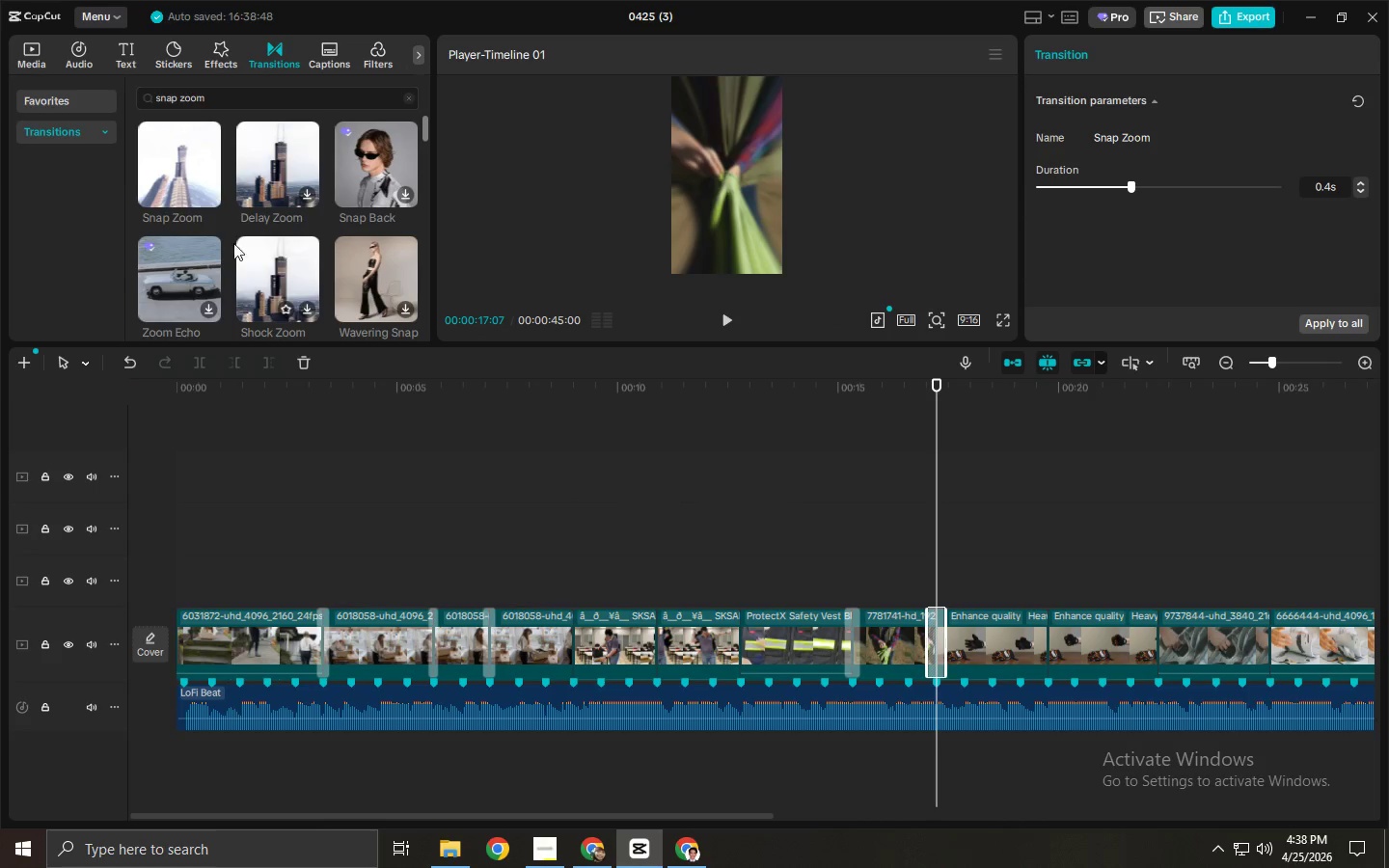 
left_click_drag(start_coordinate=[140, 171], to_coordinate=[1021, 641])
 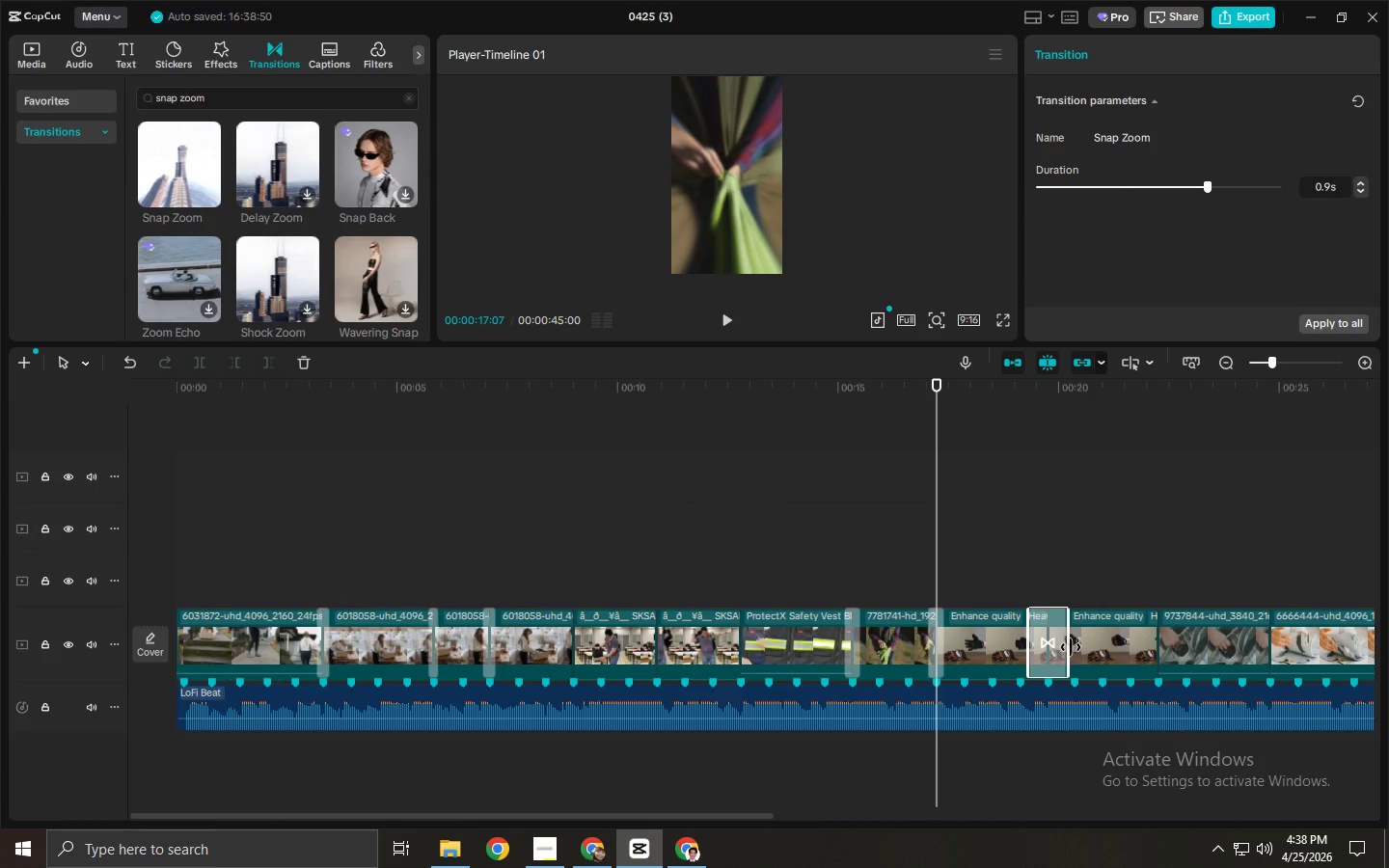 
left_click_drag(start_coordinate=[1071, 647], to_coordinate=[1057, 648])
 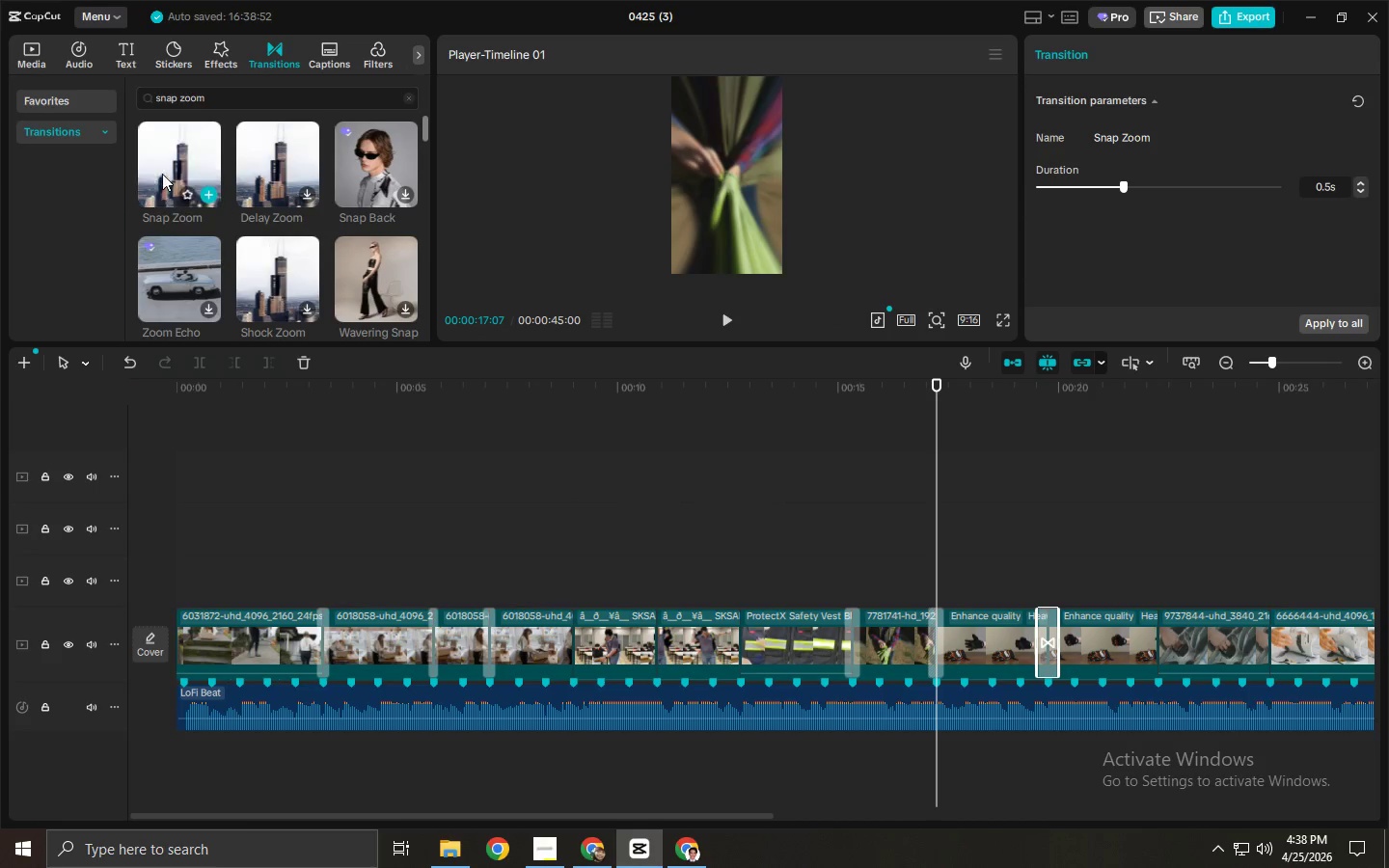 
left_click_drag(start_coordinate=[152, 167], to_coordinate=[1149, 637])
 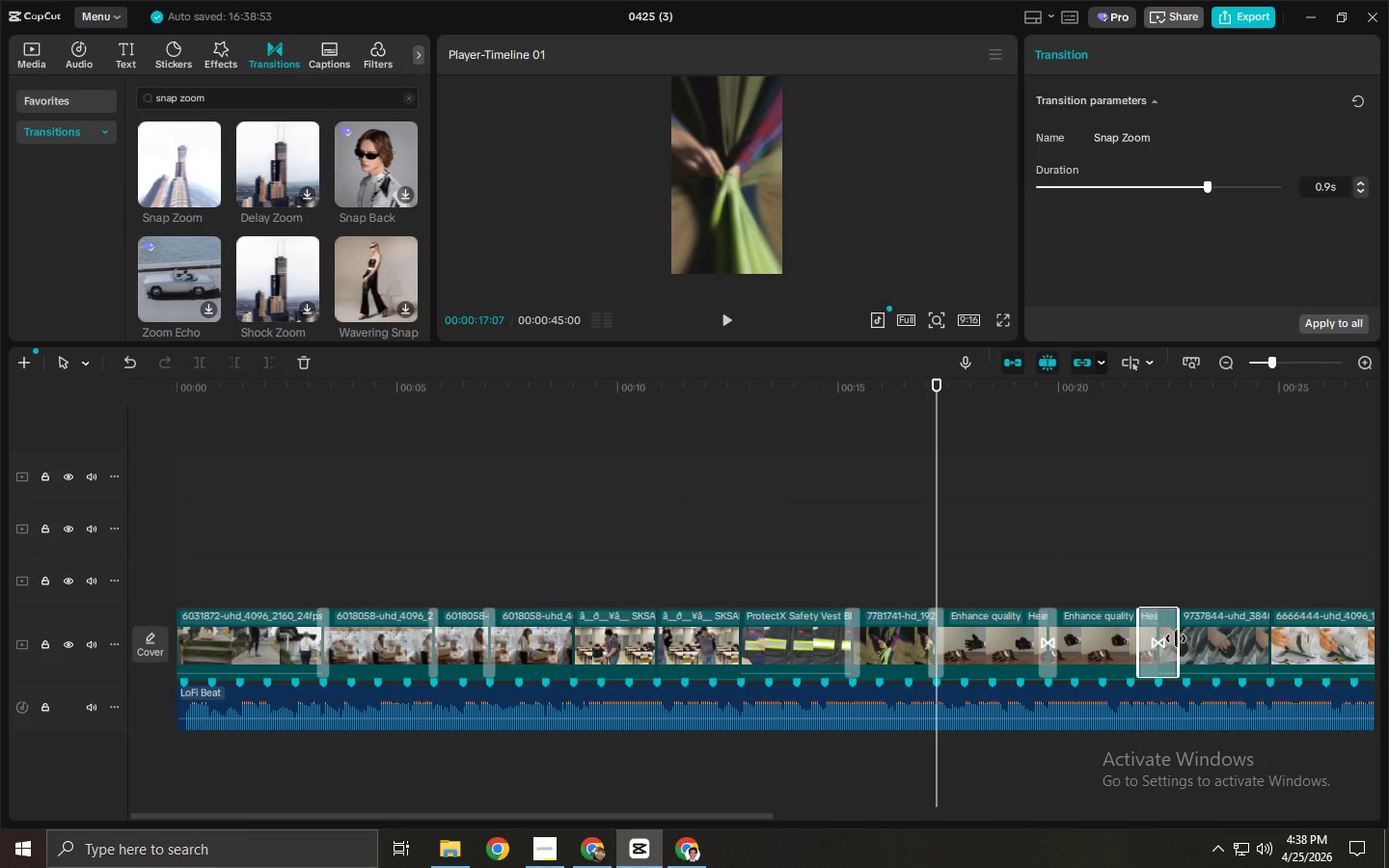 
left_click_drag(start_coordinate=[1176, 638], to_coordinate=[1165, 638])
 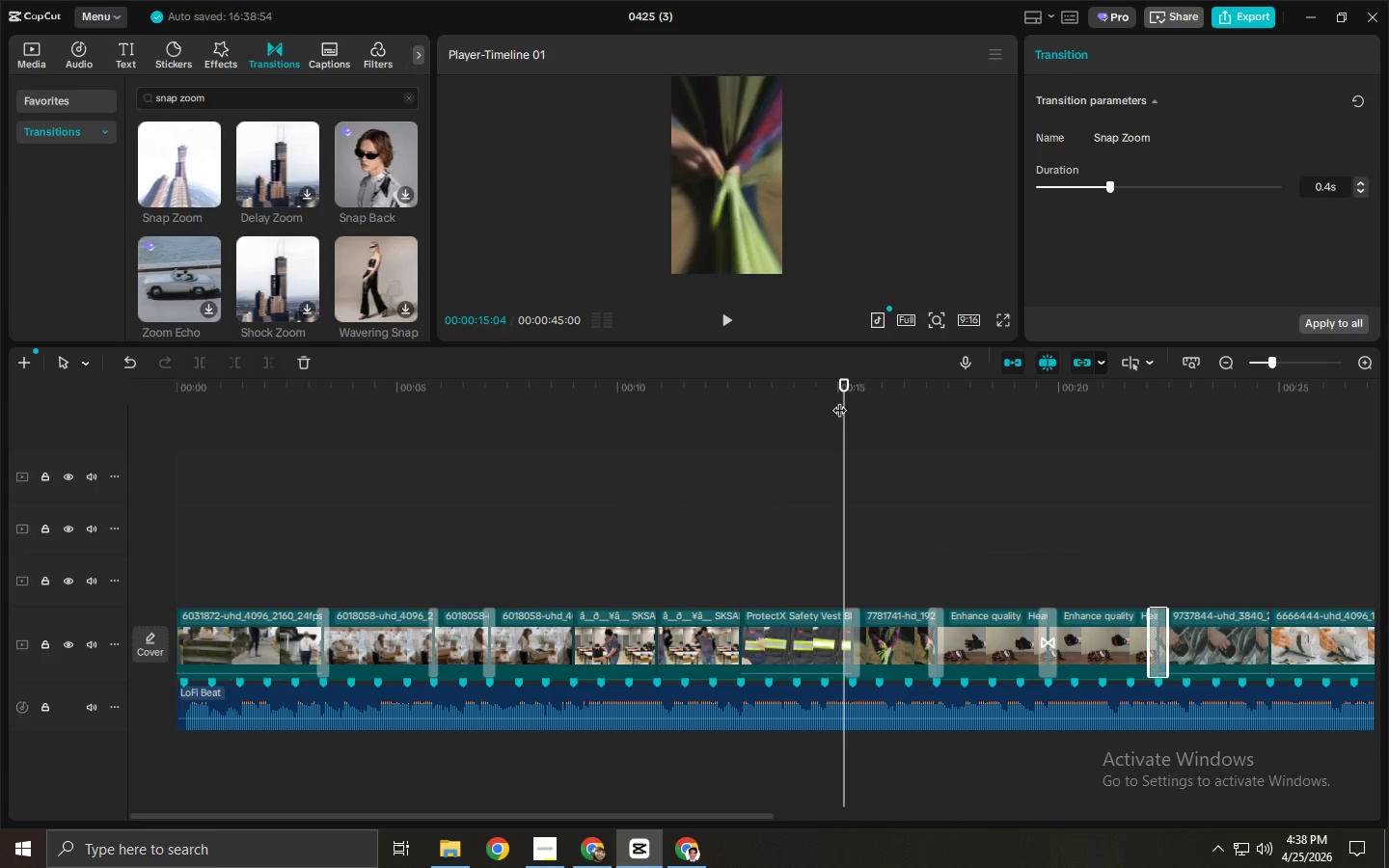 
key(Space)
 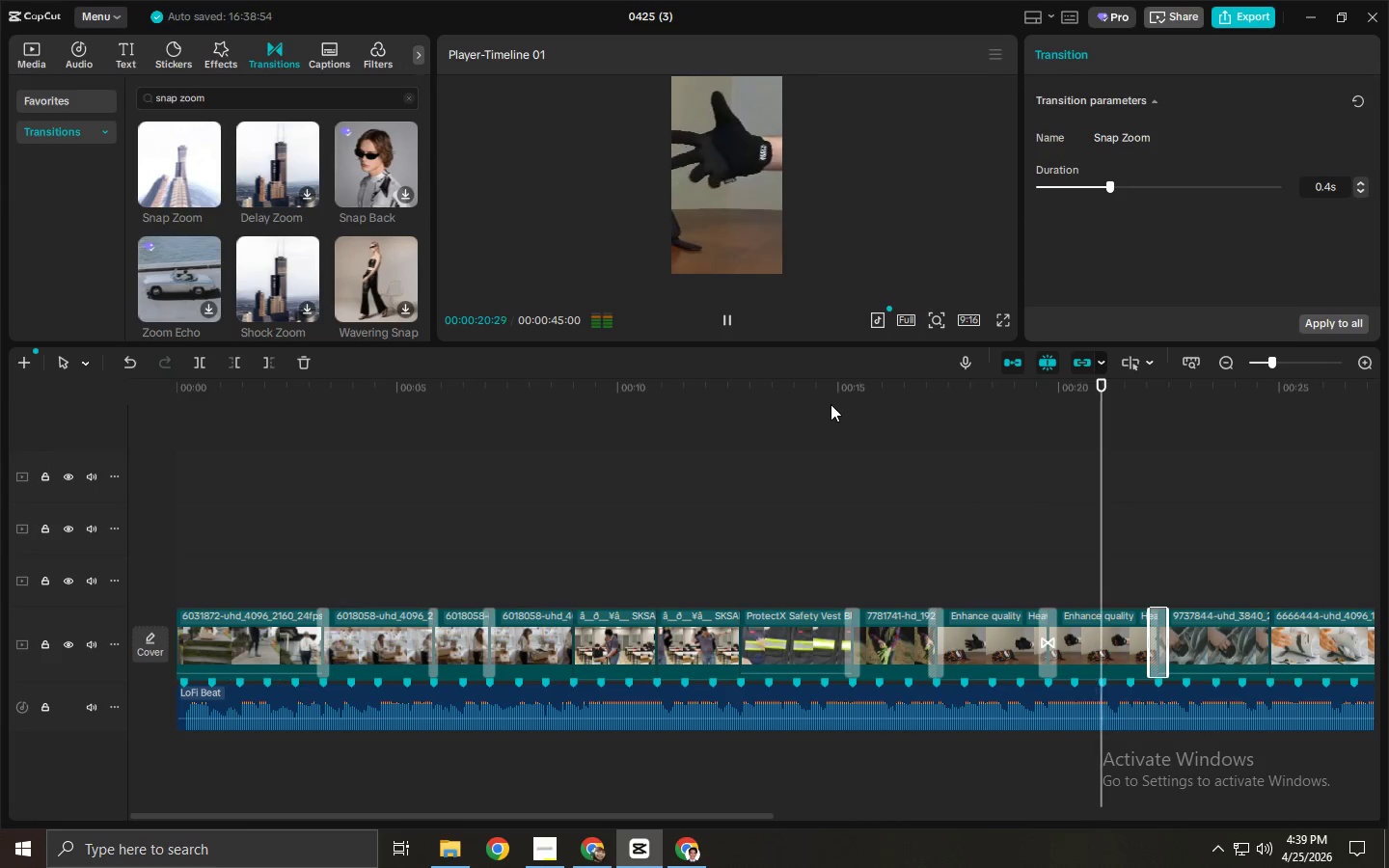 
wait(7.88)
 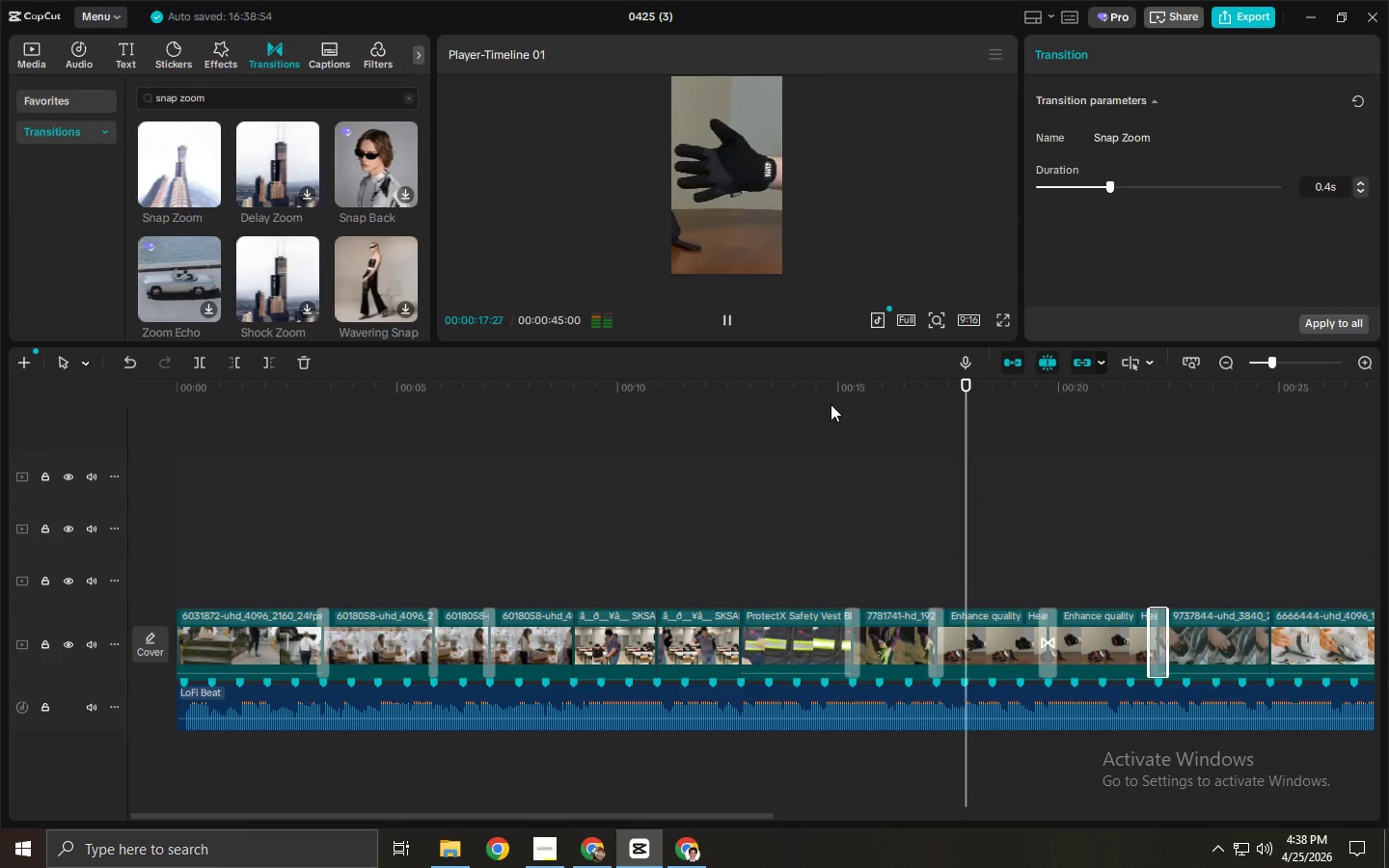 
key(Space)
 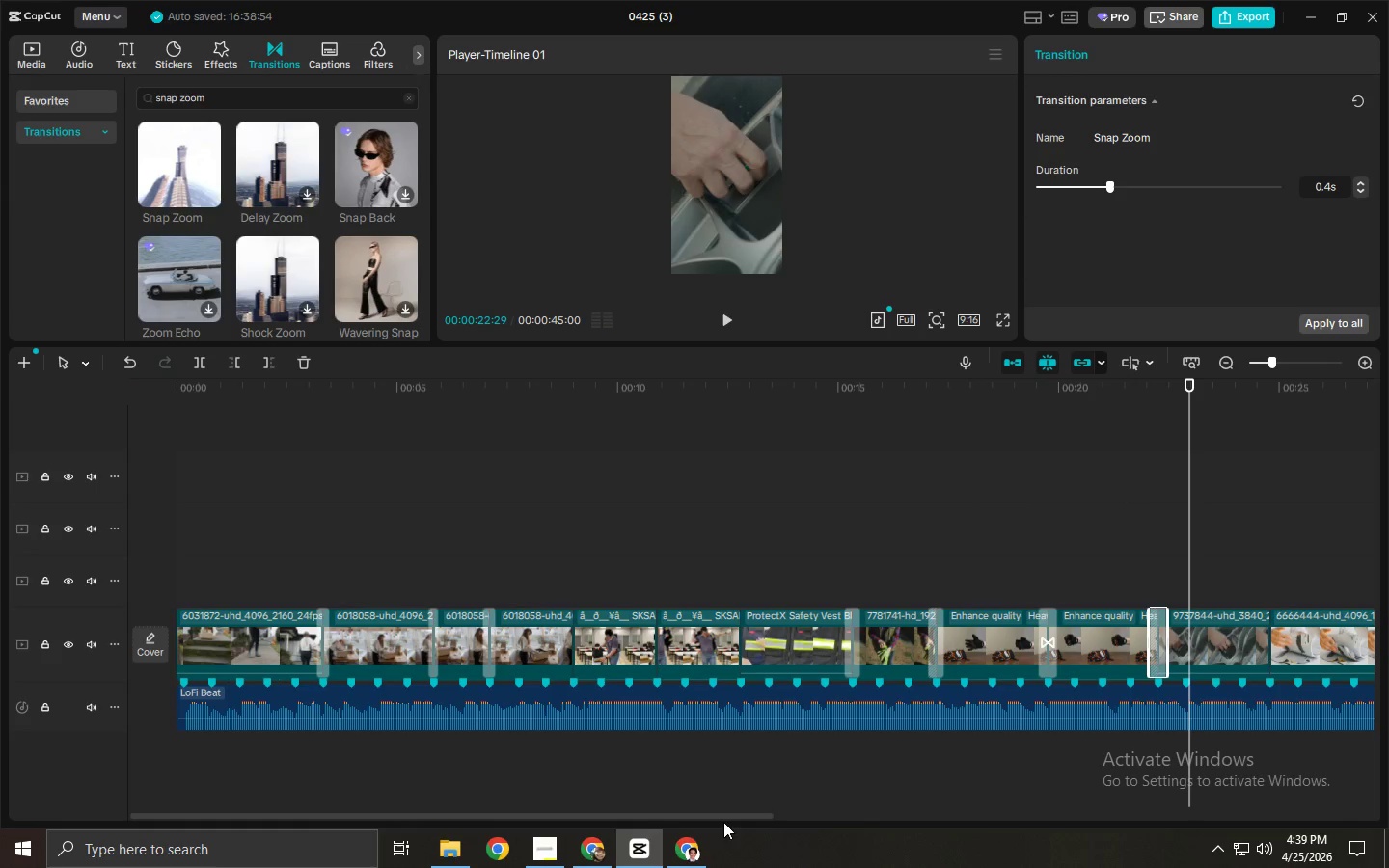 
left_click_drag(start_coordinate=[723, 815], to_coordinate=[795, 821])
 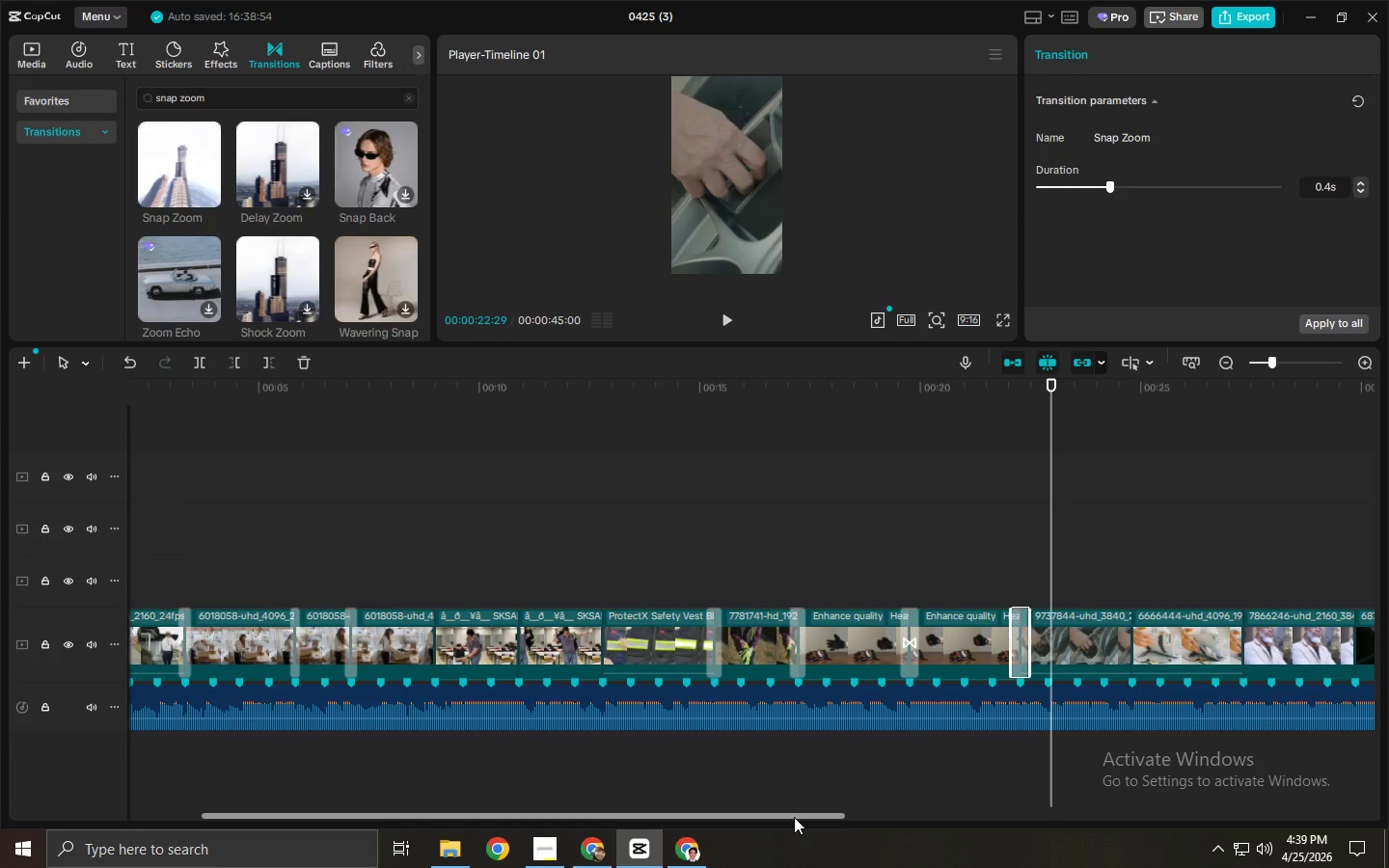 
wait(6.36)
 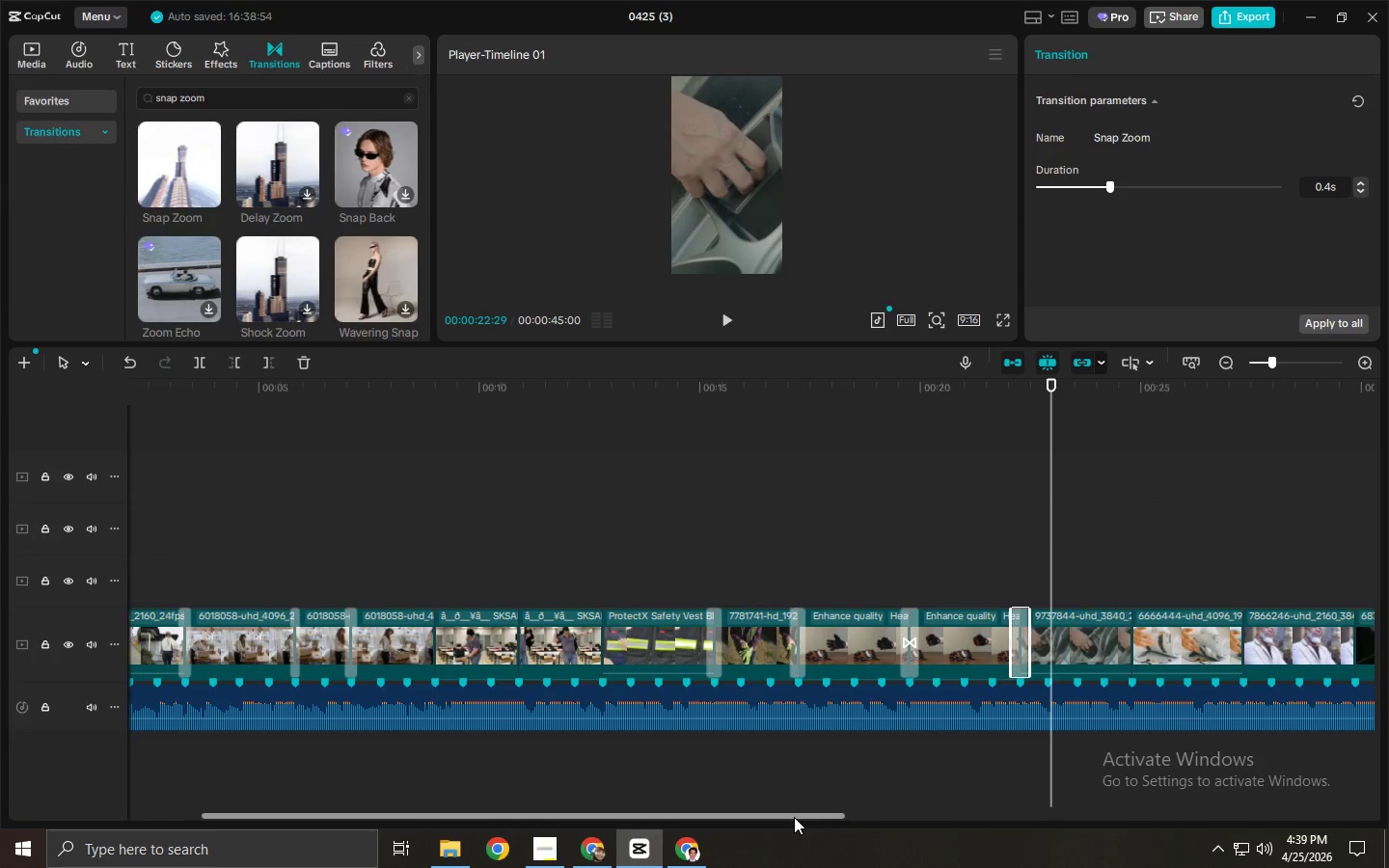 
key(Space)
 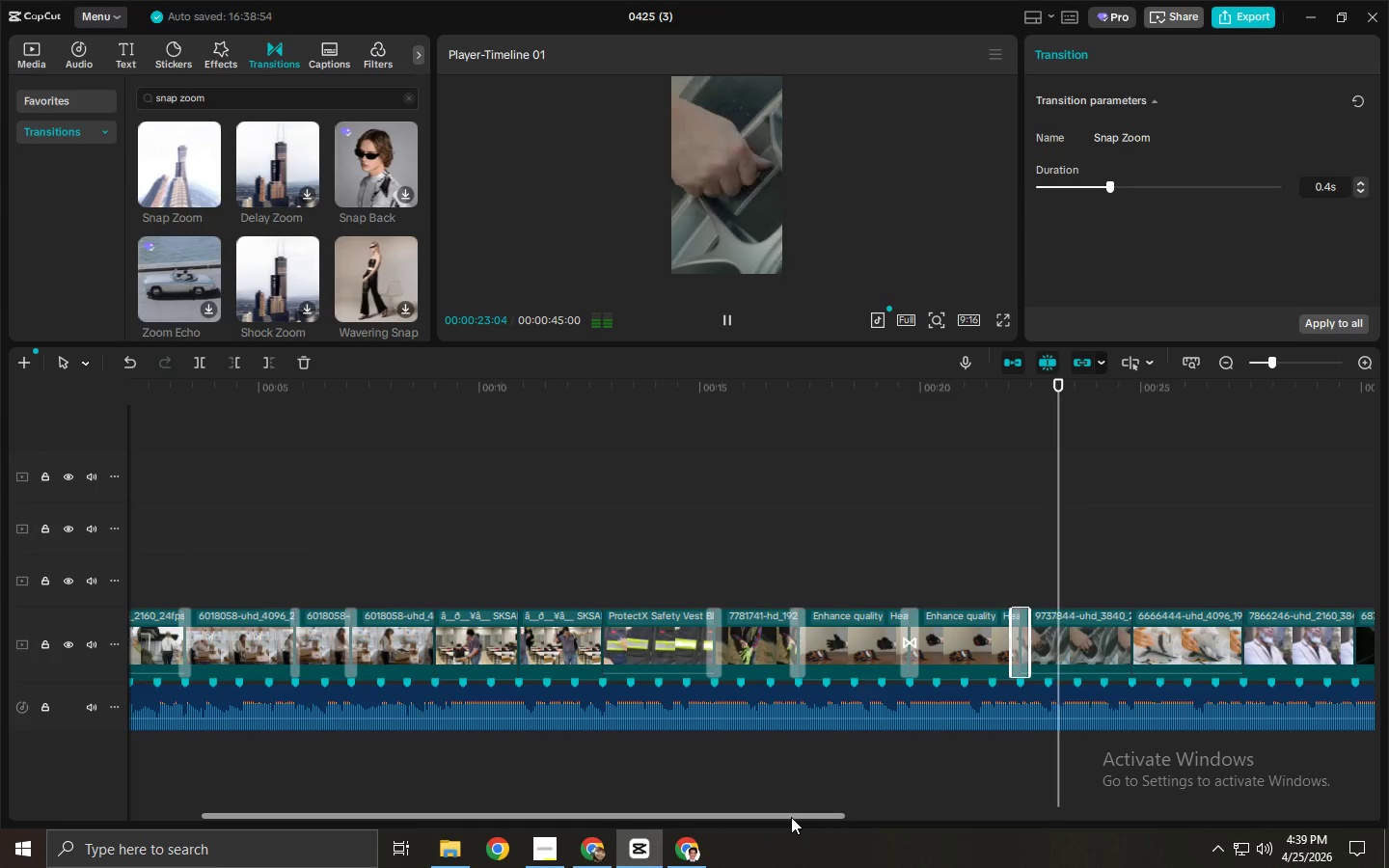 
key(Space)
 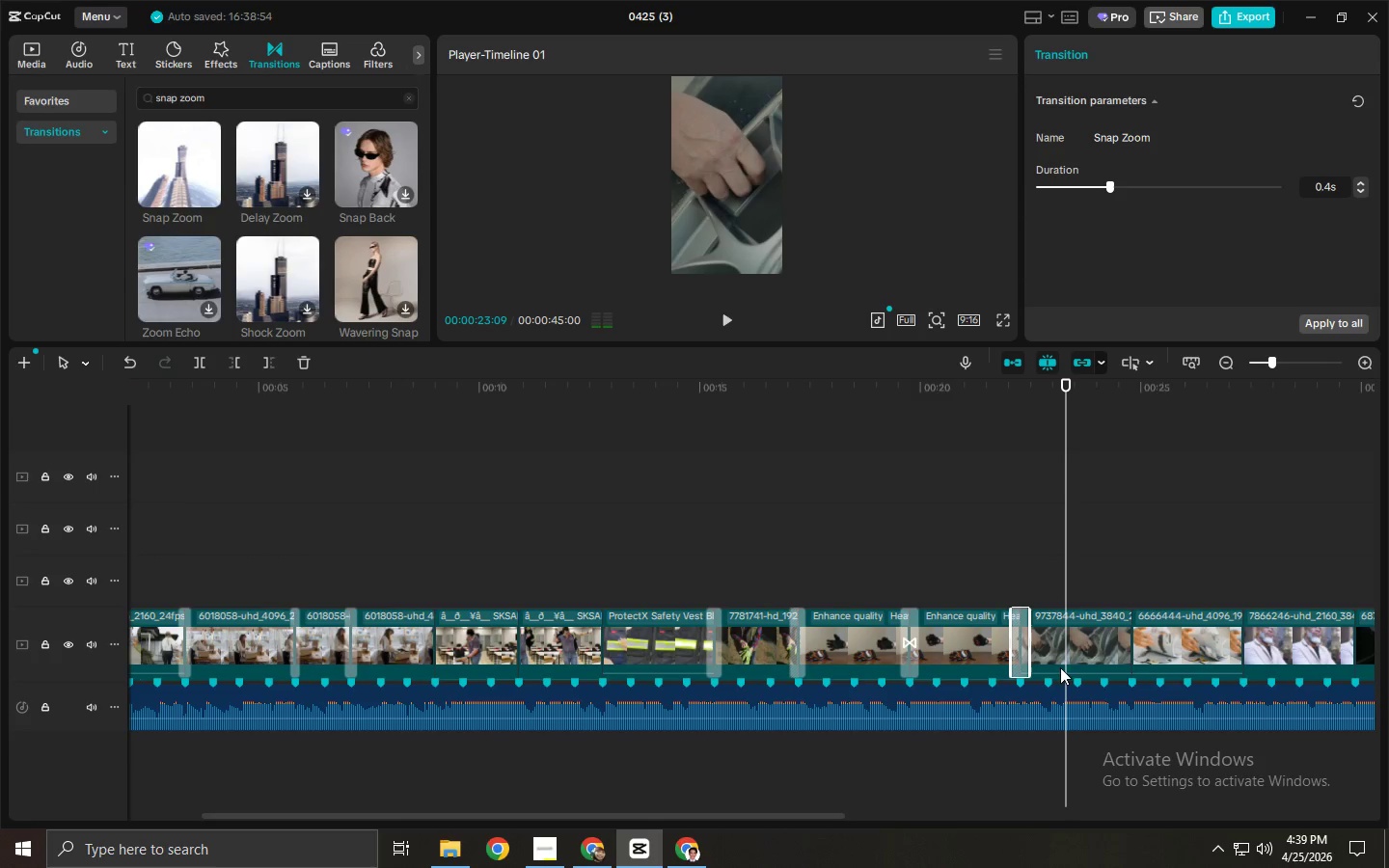 
left_click([1056, 647])
 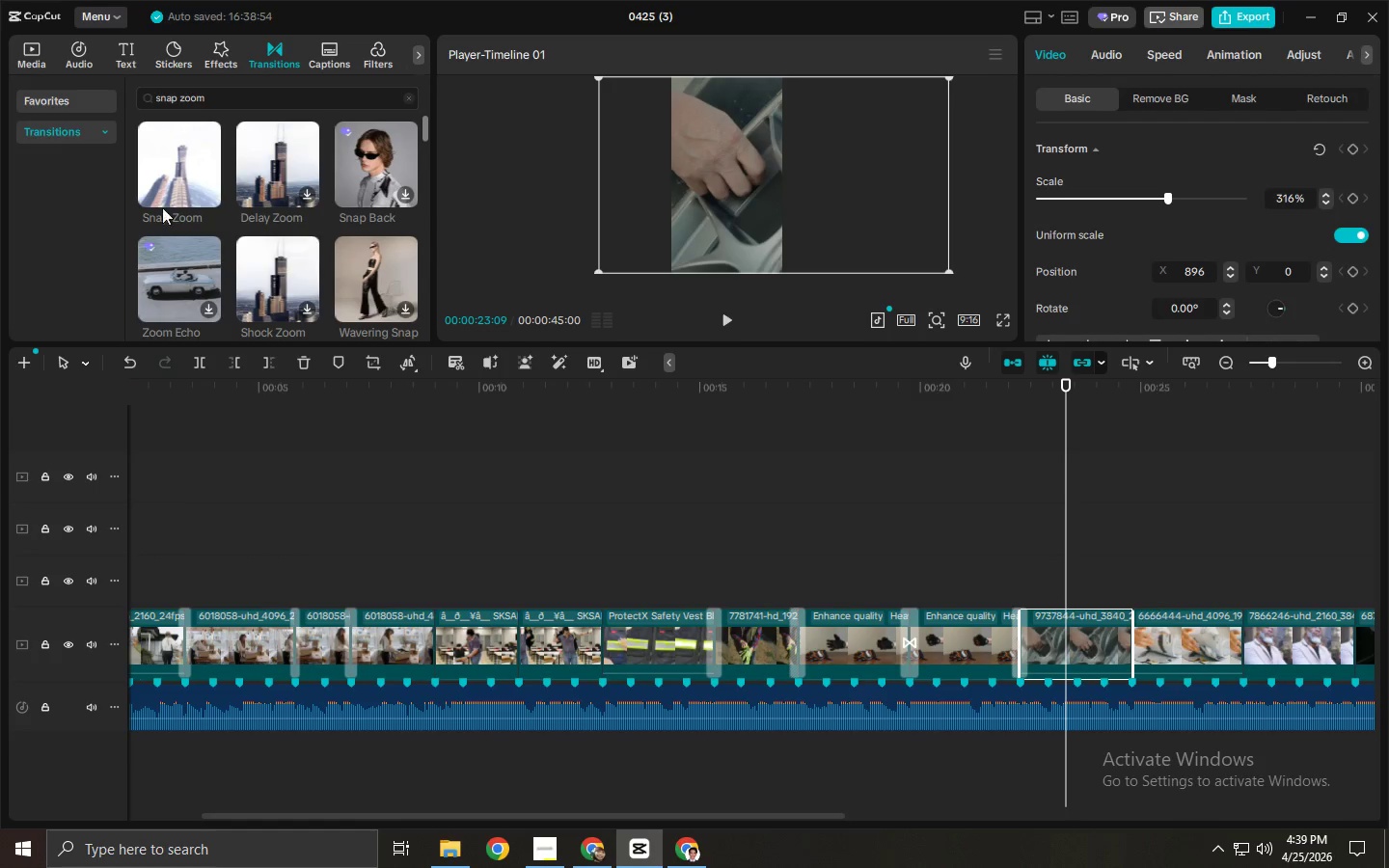 
left_click([28, 49])
 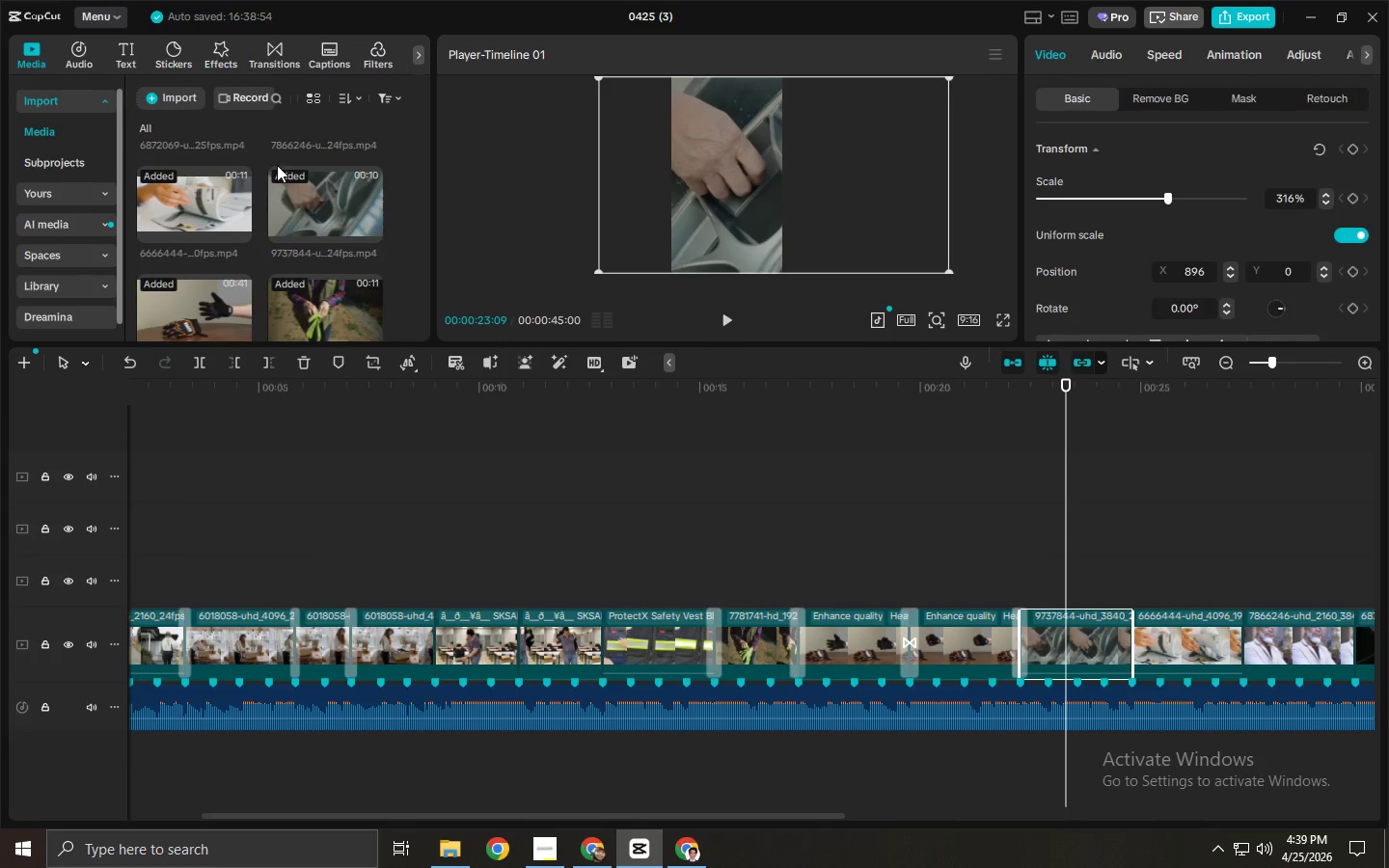 
scroll: coordinate [288, 179], scroll_direction: down, amount: 11.0
 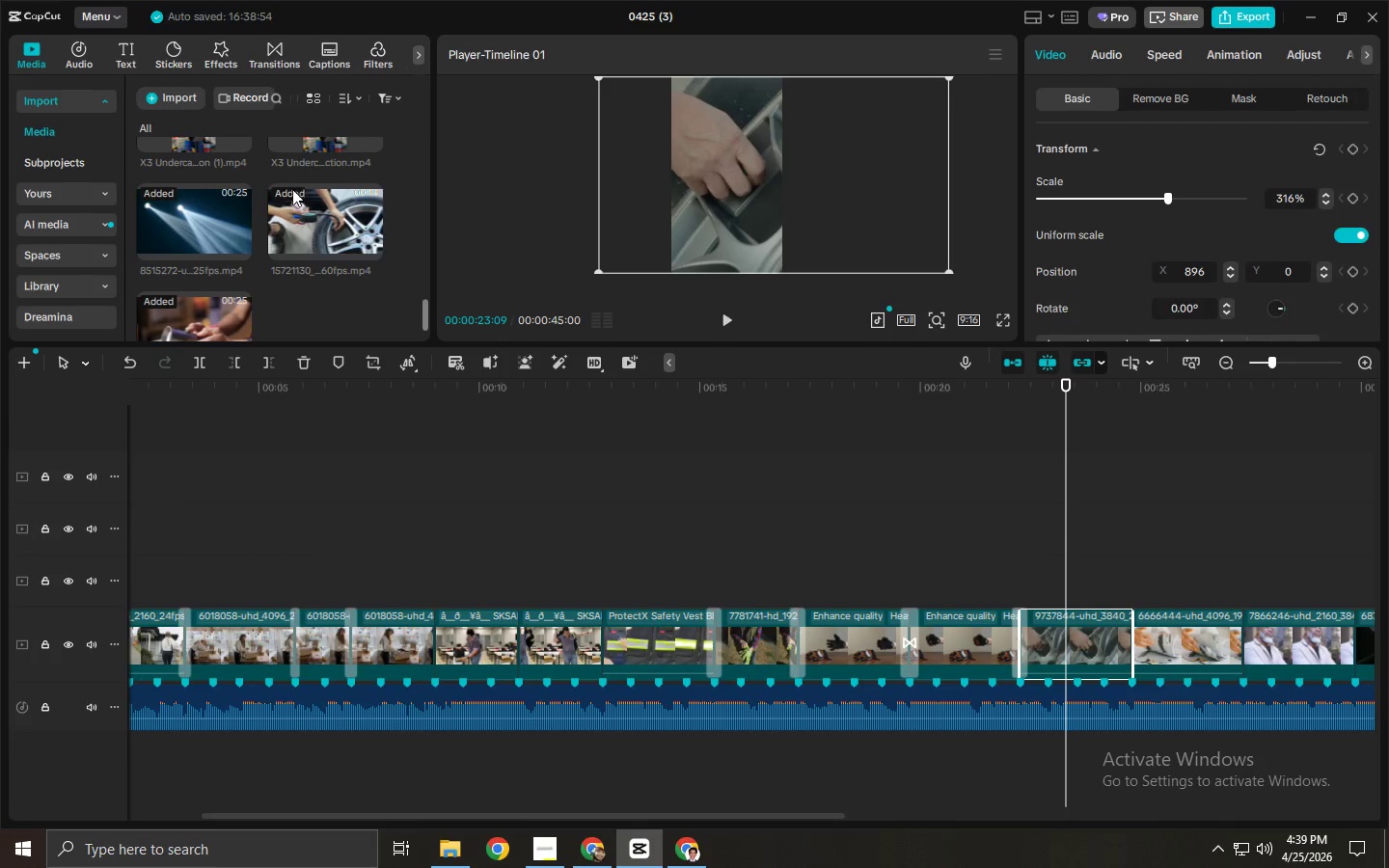 
left_click_drag(start_coordinate=[313, 223], to_coordinate=[1069, 652])
 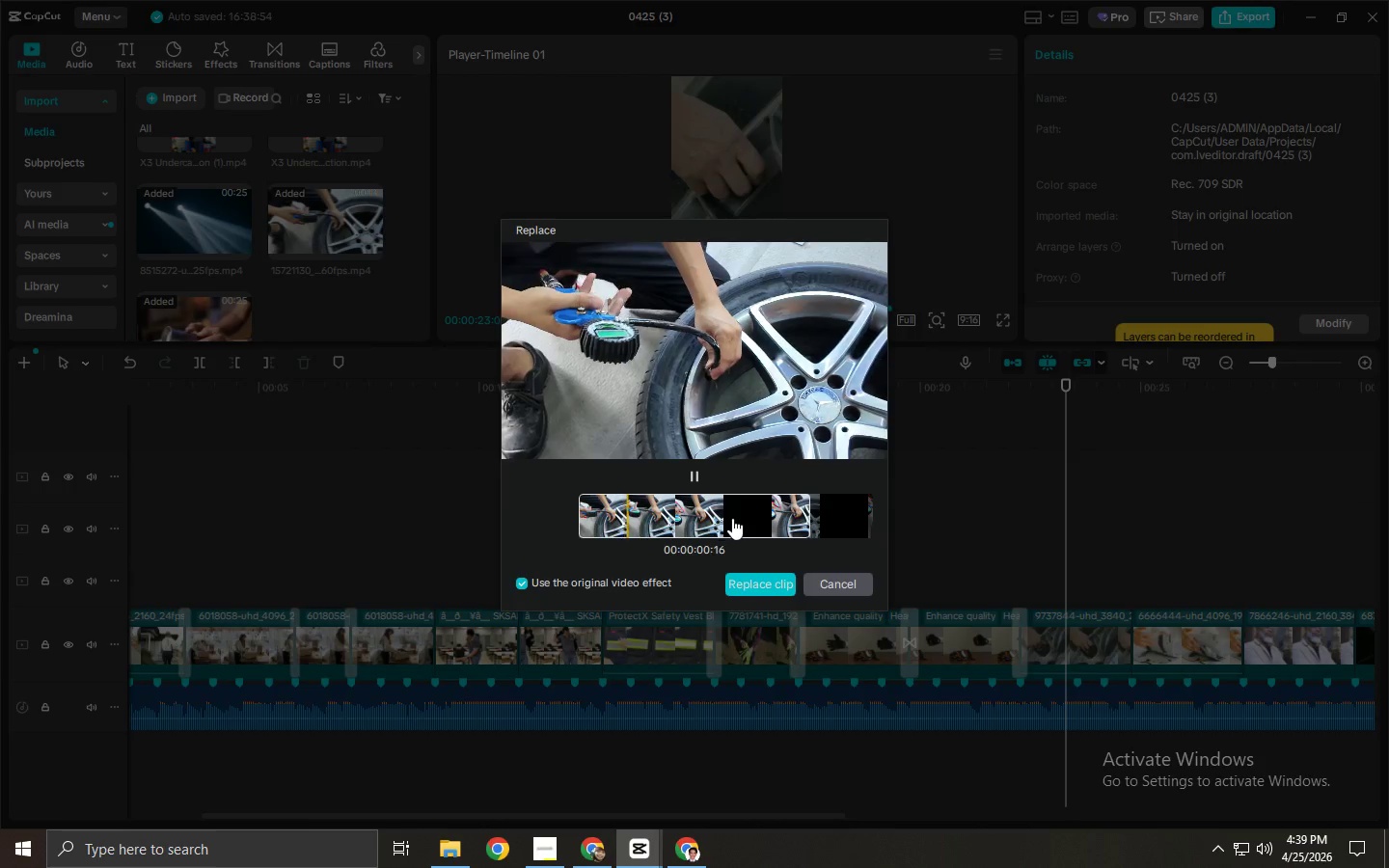 
left_click([765, 586])
 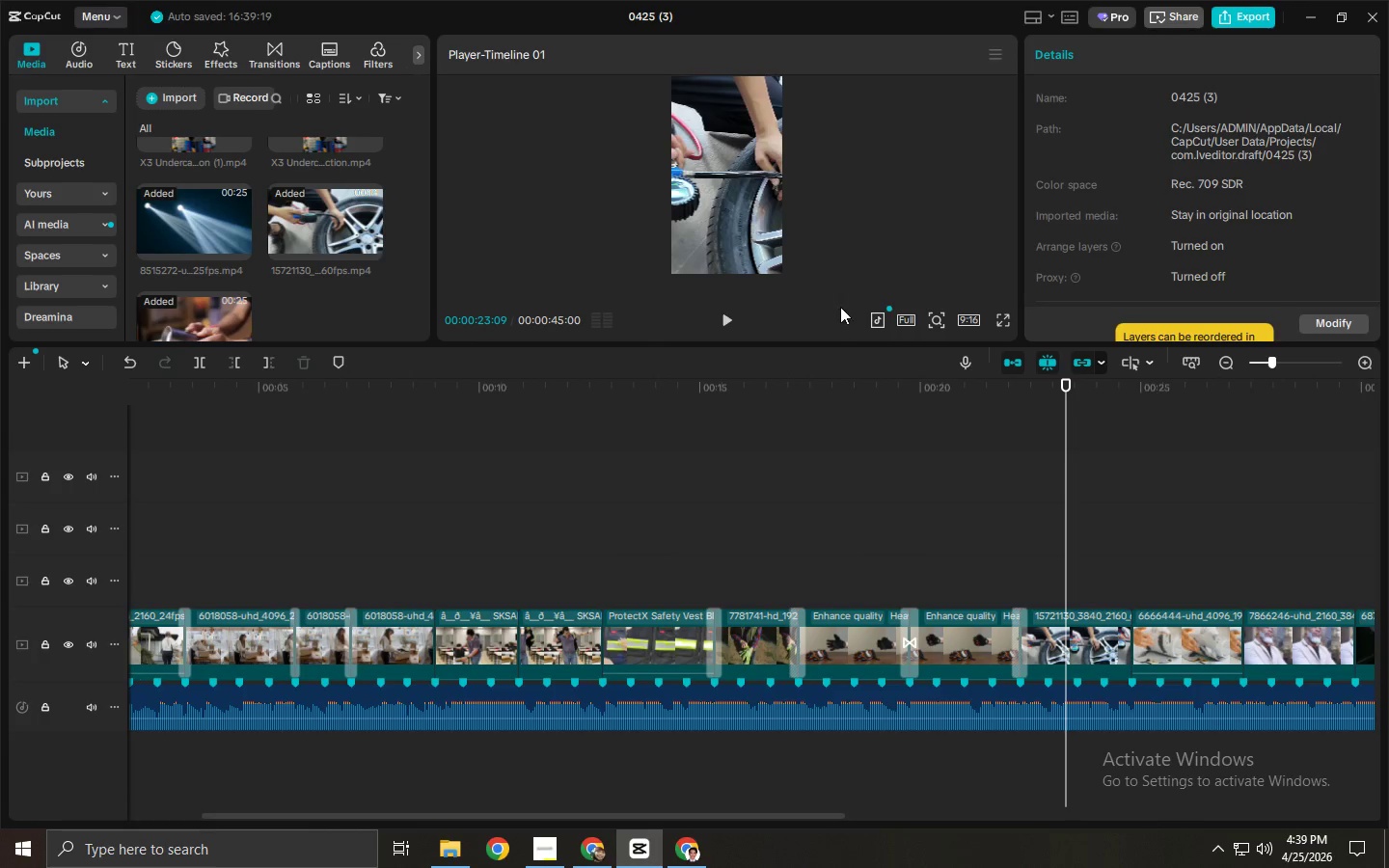 
left_click_drag(start_coordinate=[747, 210], to_coordinate=[791, 210])
 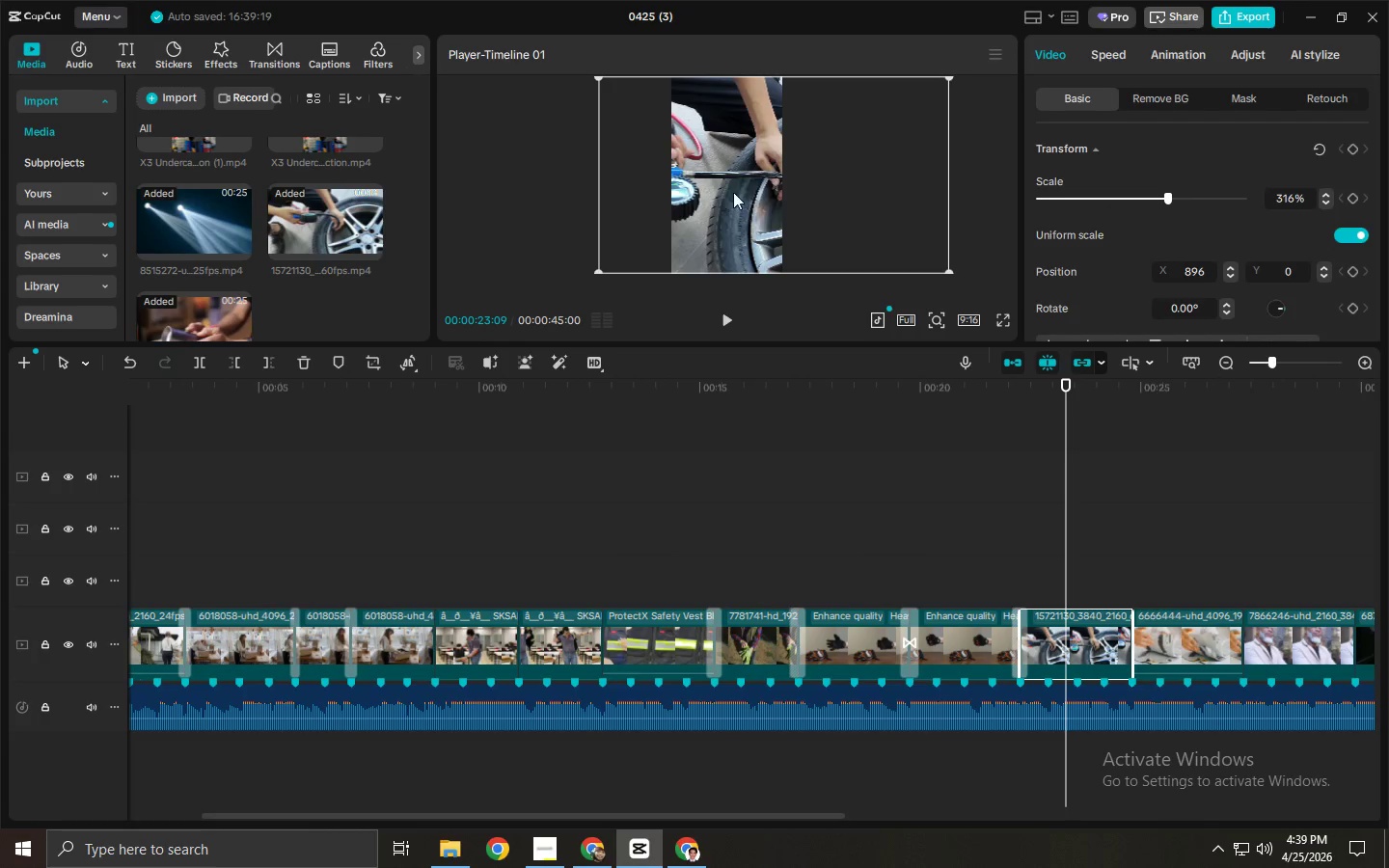 
left_click_drag(start_coordinate=[733, 192], to_coordinate=[794, 193])
 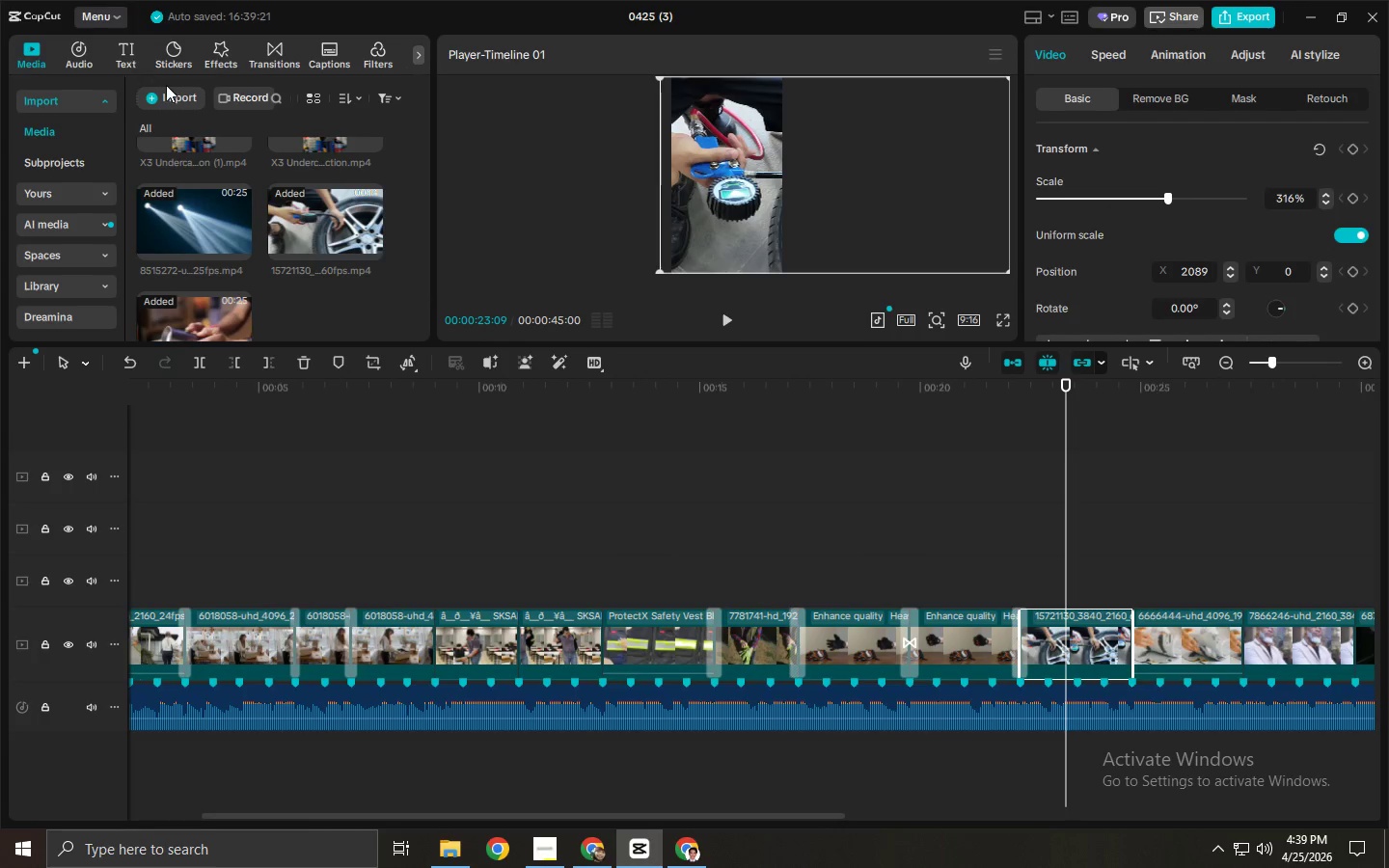 
left_click([127, 54])
 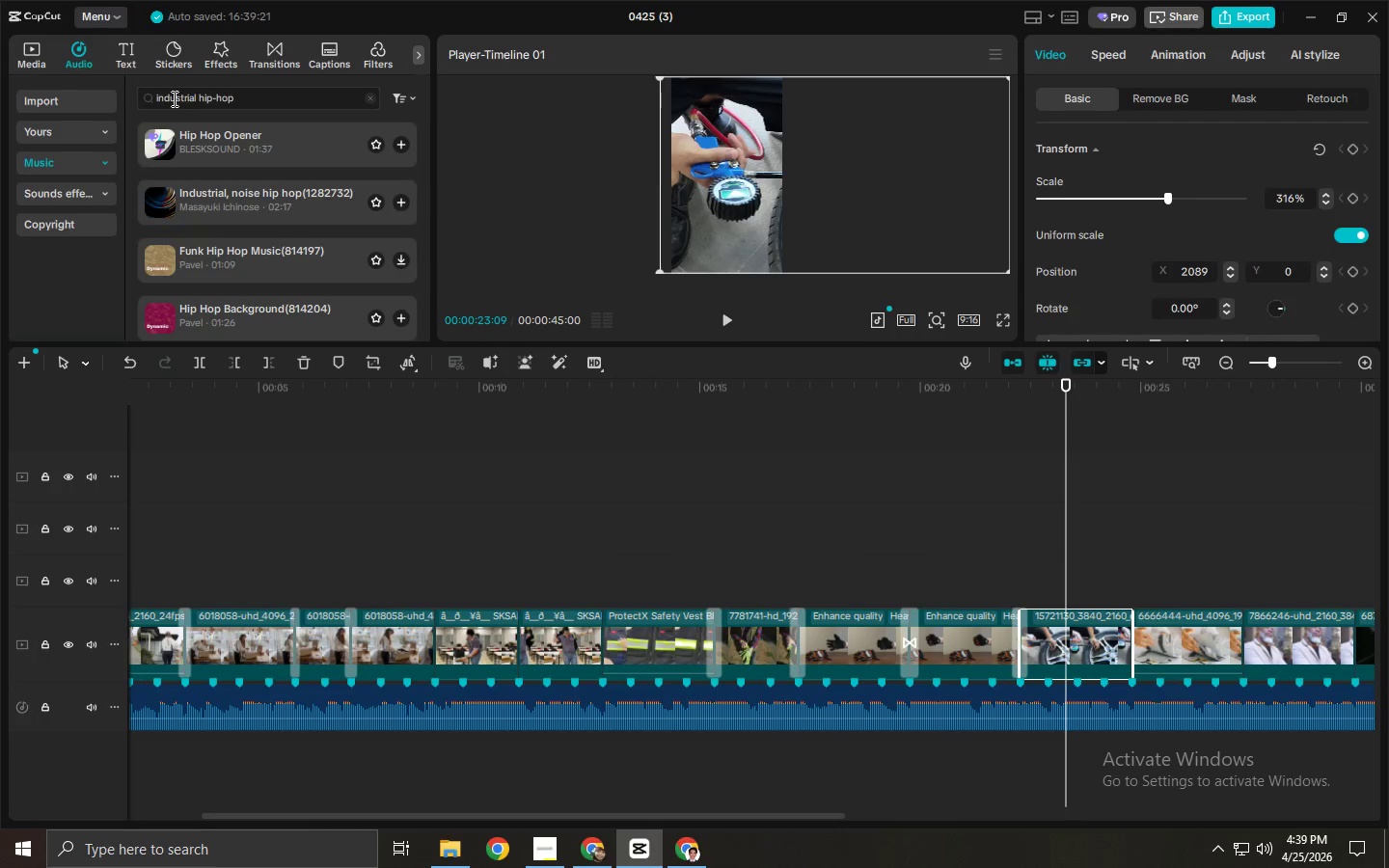 
left_click_drag(start_coordinate=[195, 110], to_coordinate=[203, 107])
 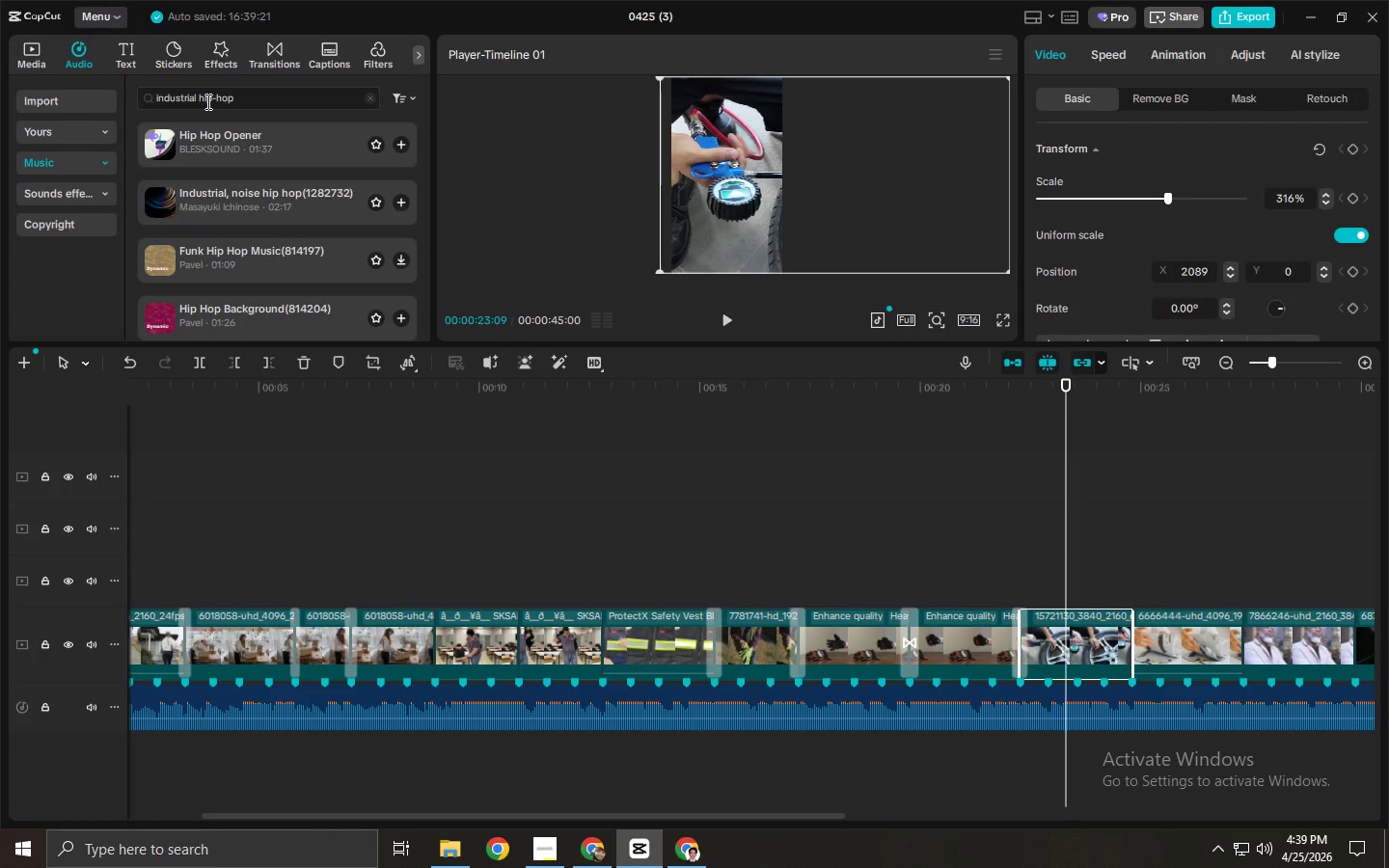 
double_click([206, 101])
 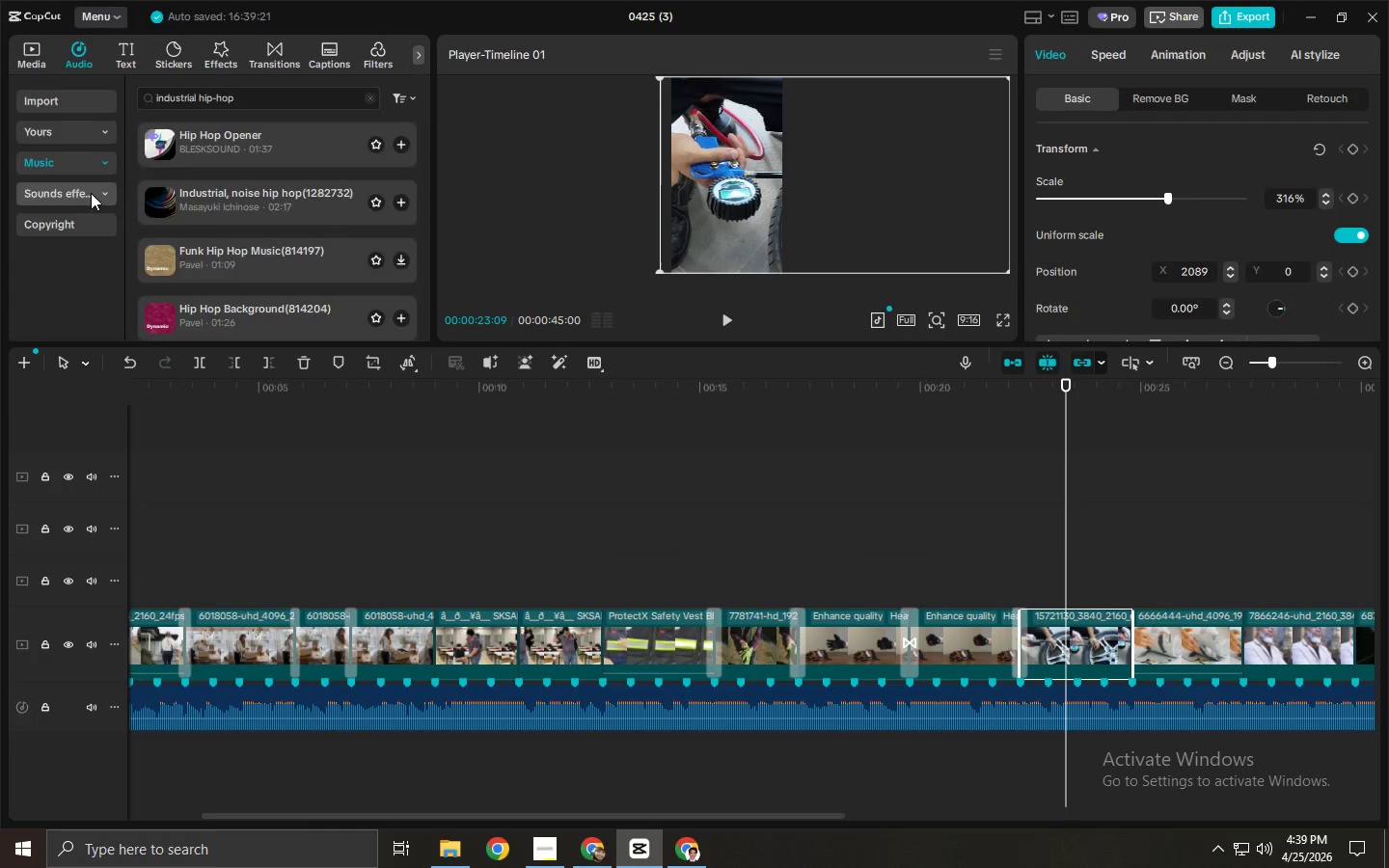 
double_click([209, 105])
 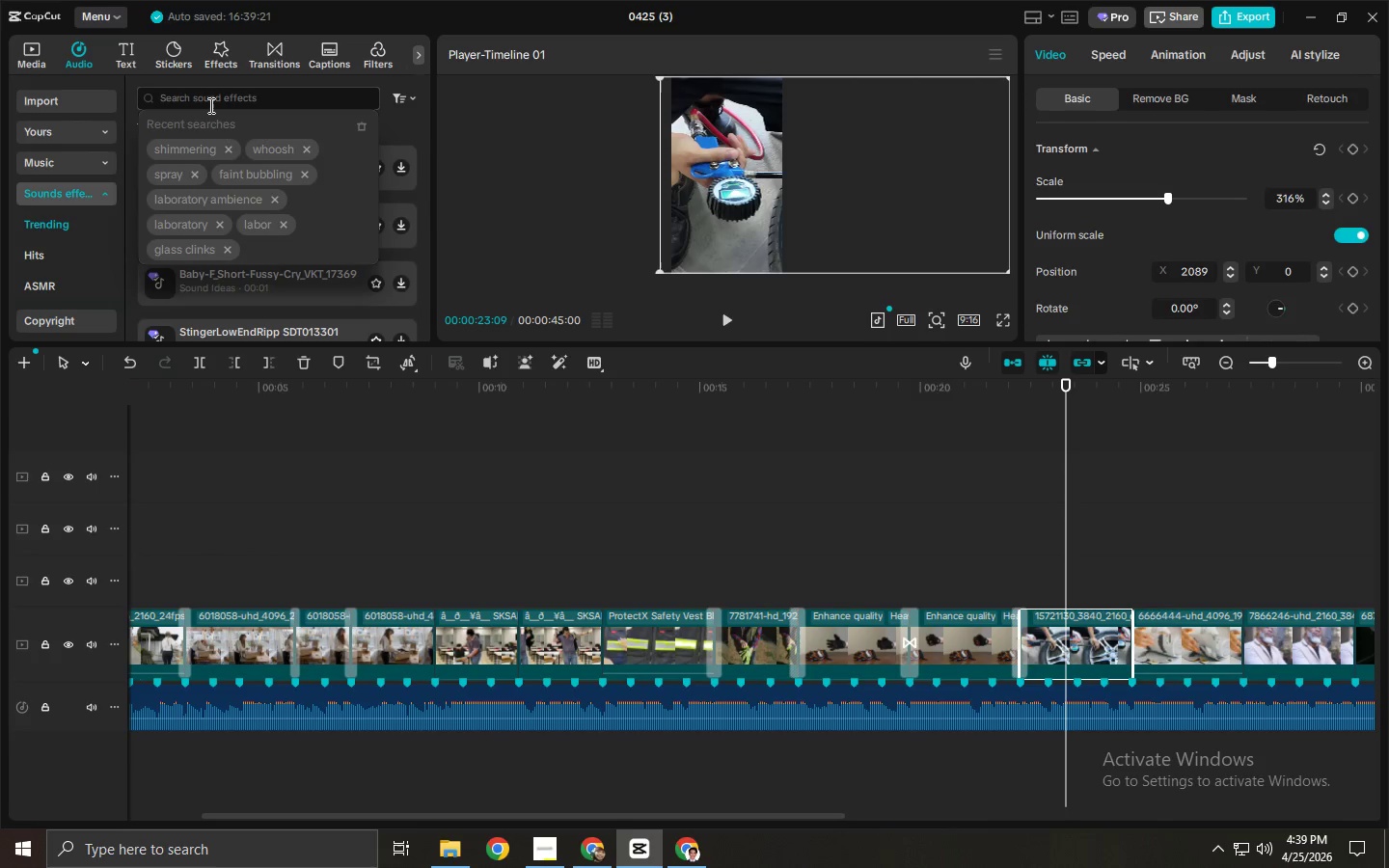 
type(beep)
 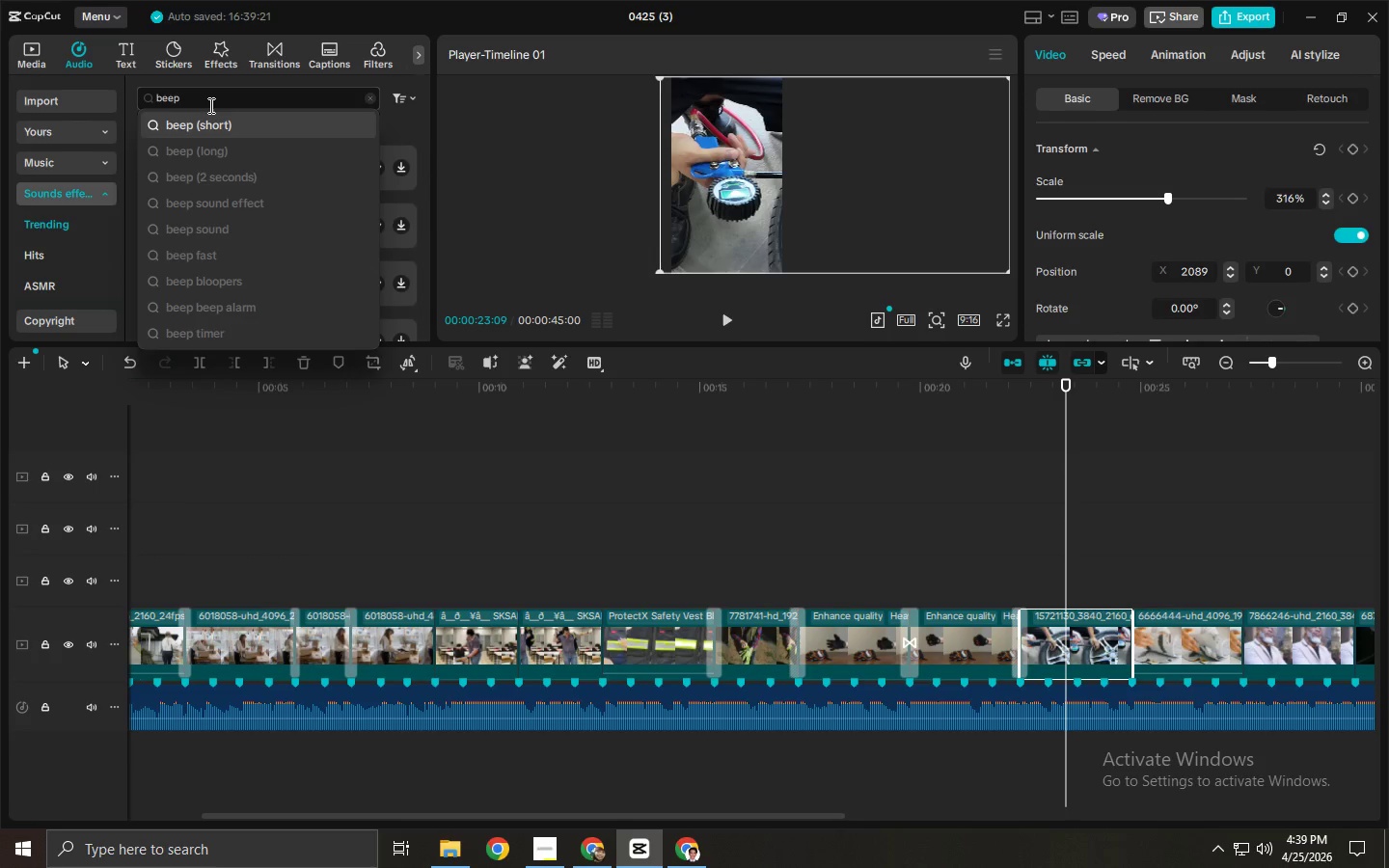 
key(Enter)
 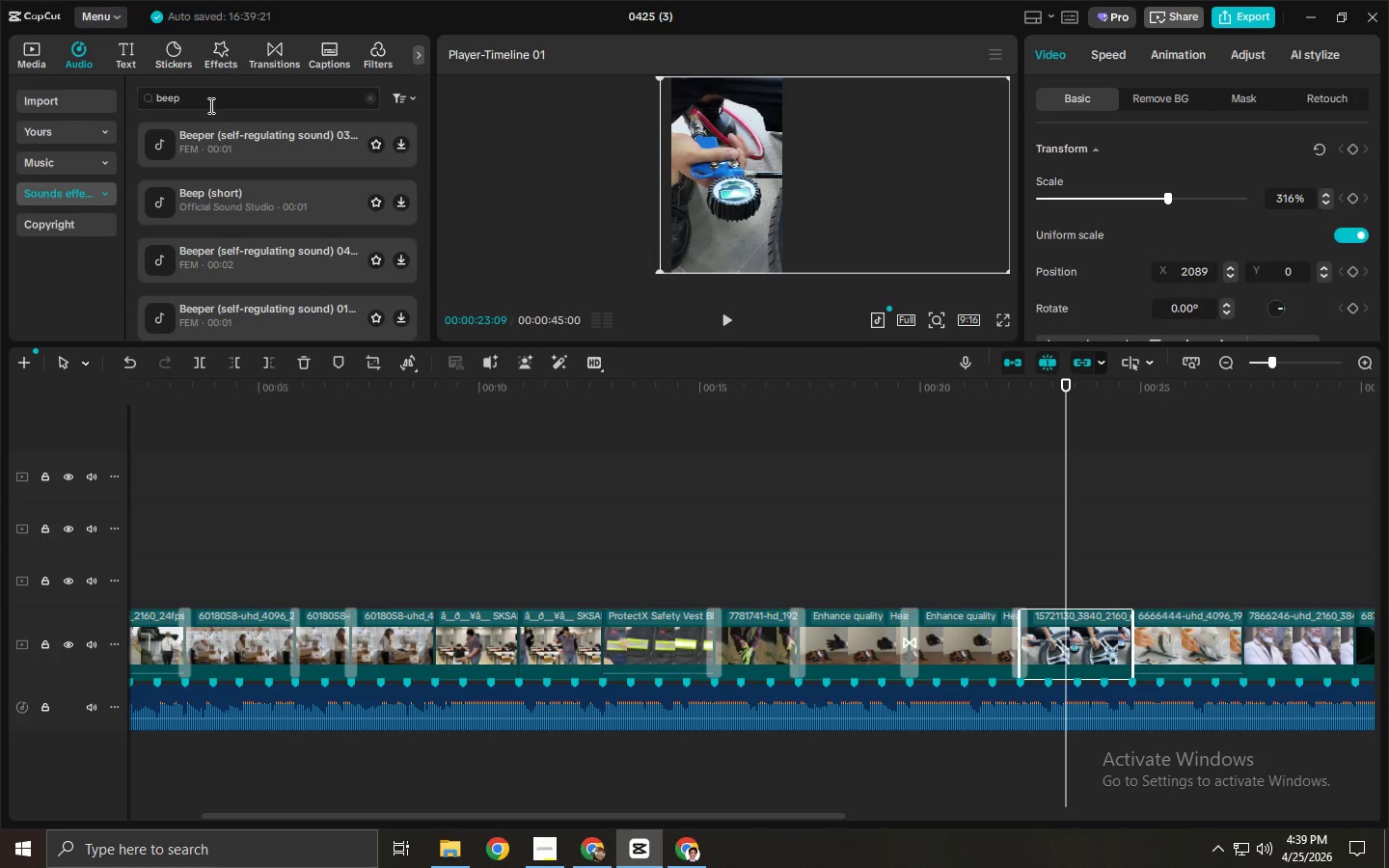 
wait(9.69)
 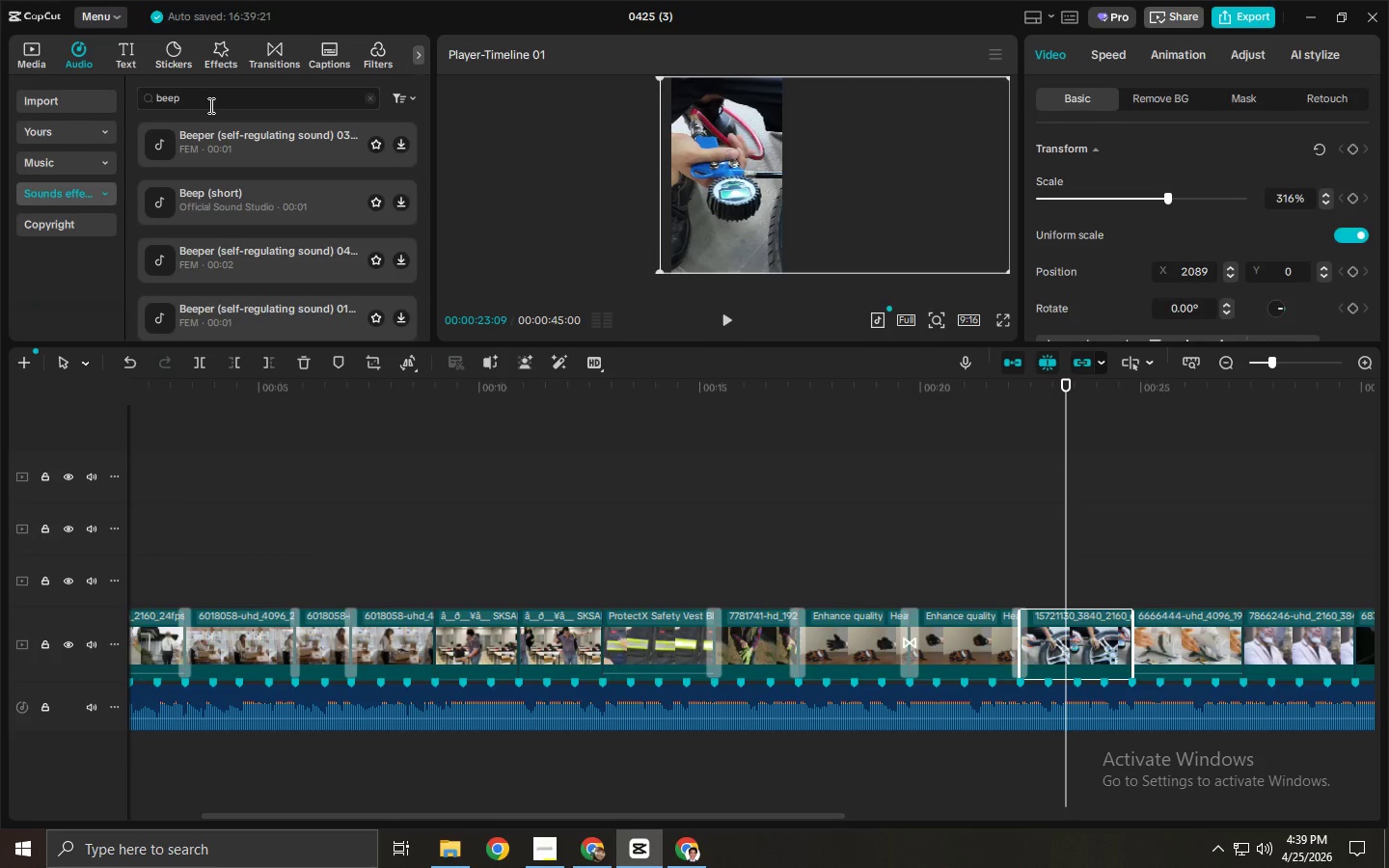 
left_click([281, 148])
 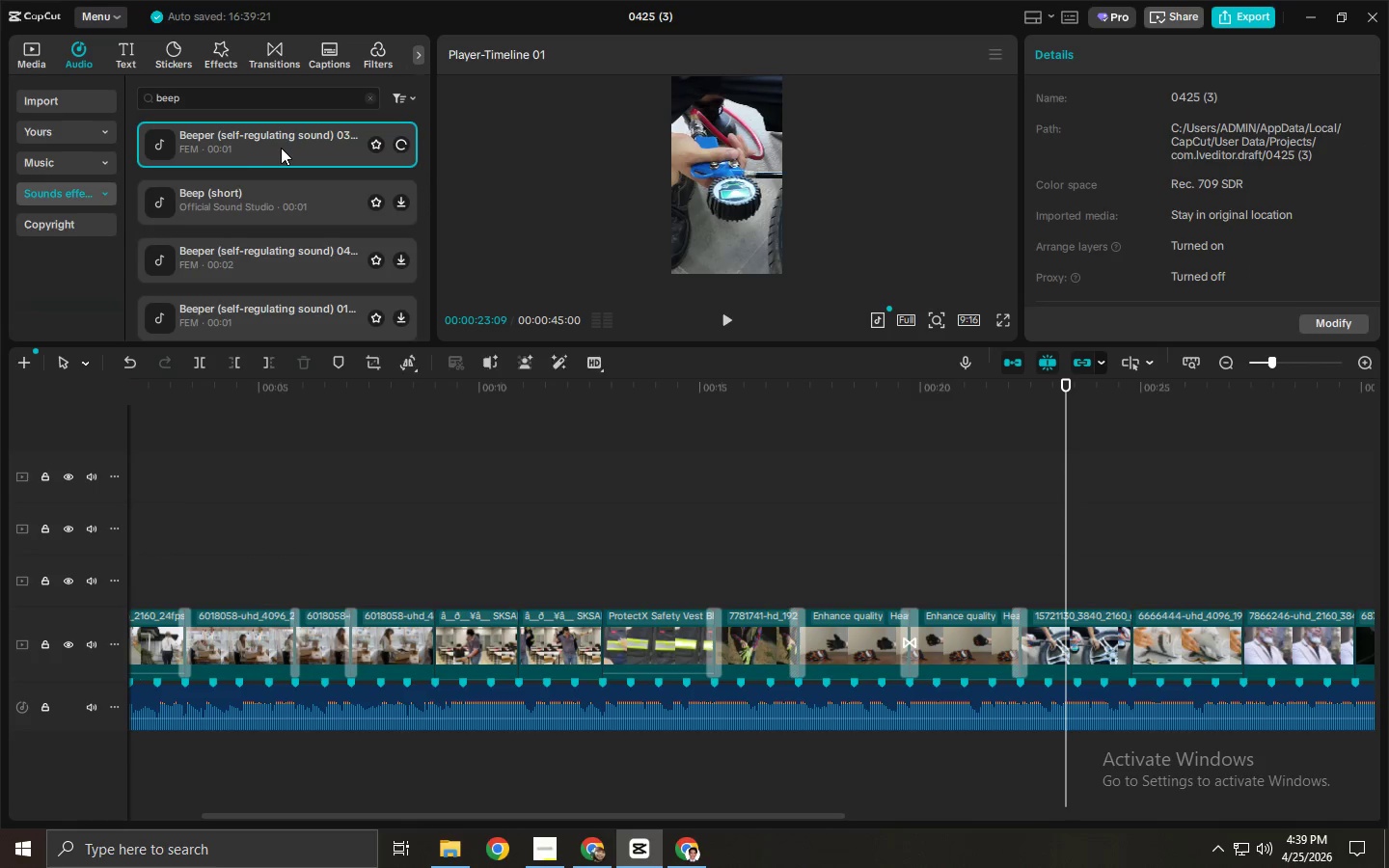 
mouse_move([258, 168])
 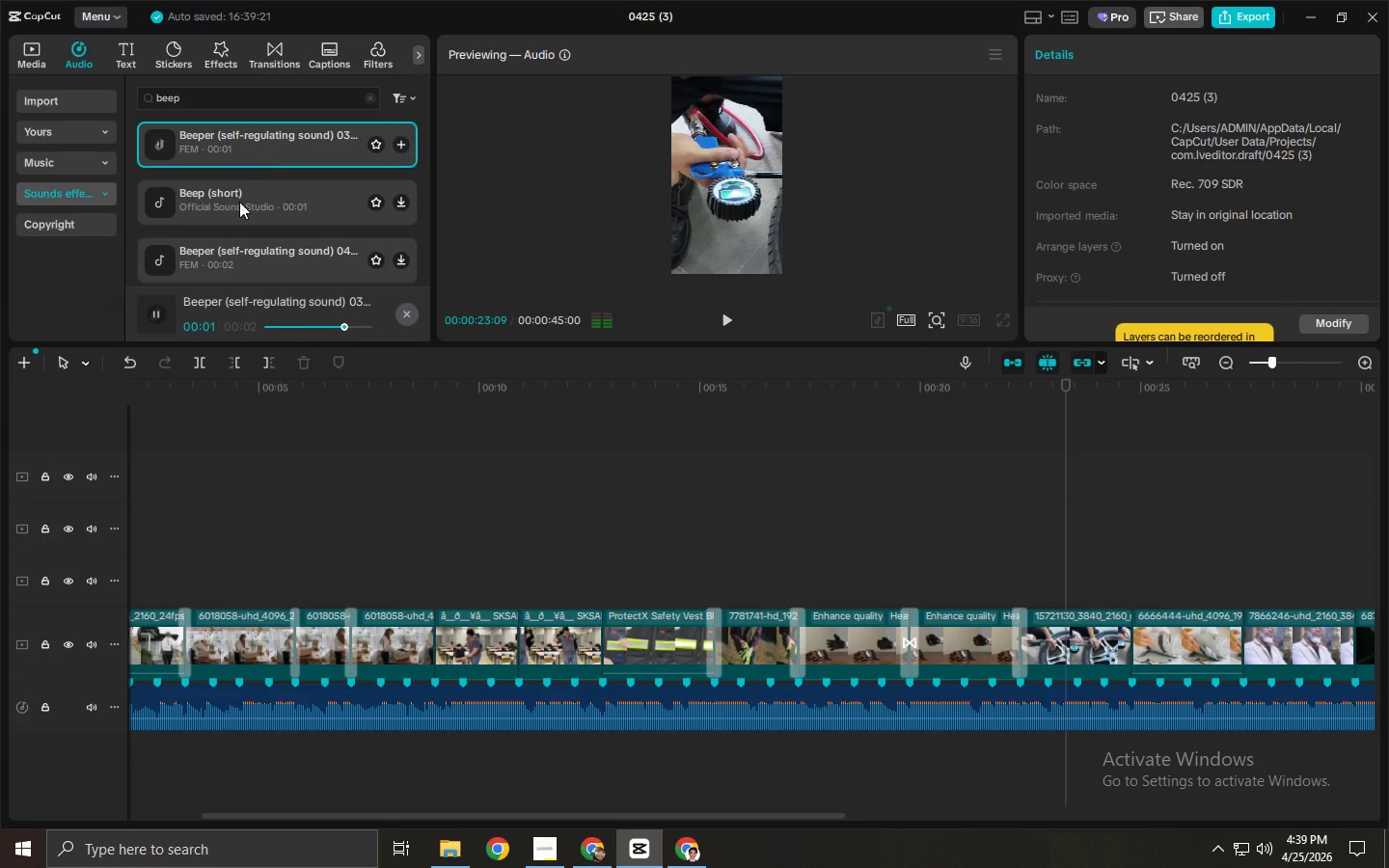 
left_click([239, 202])
 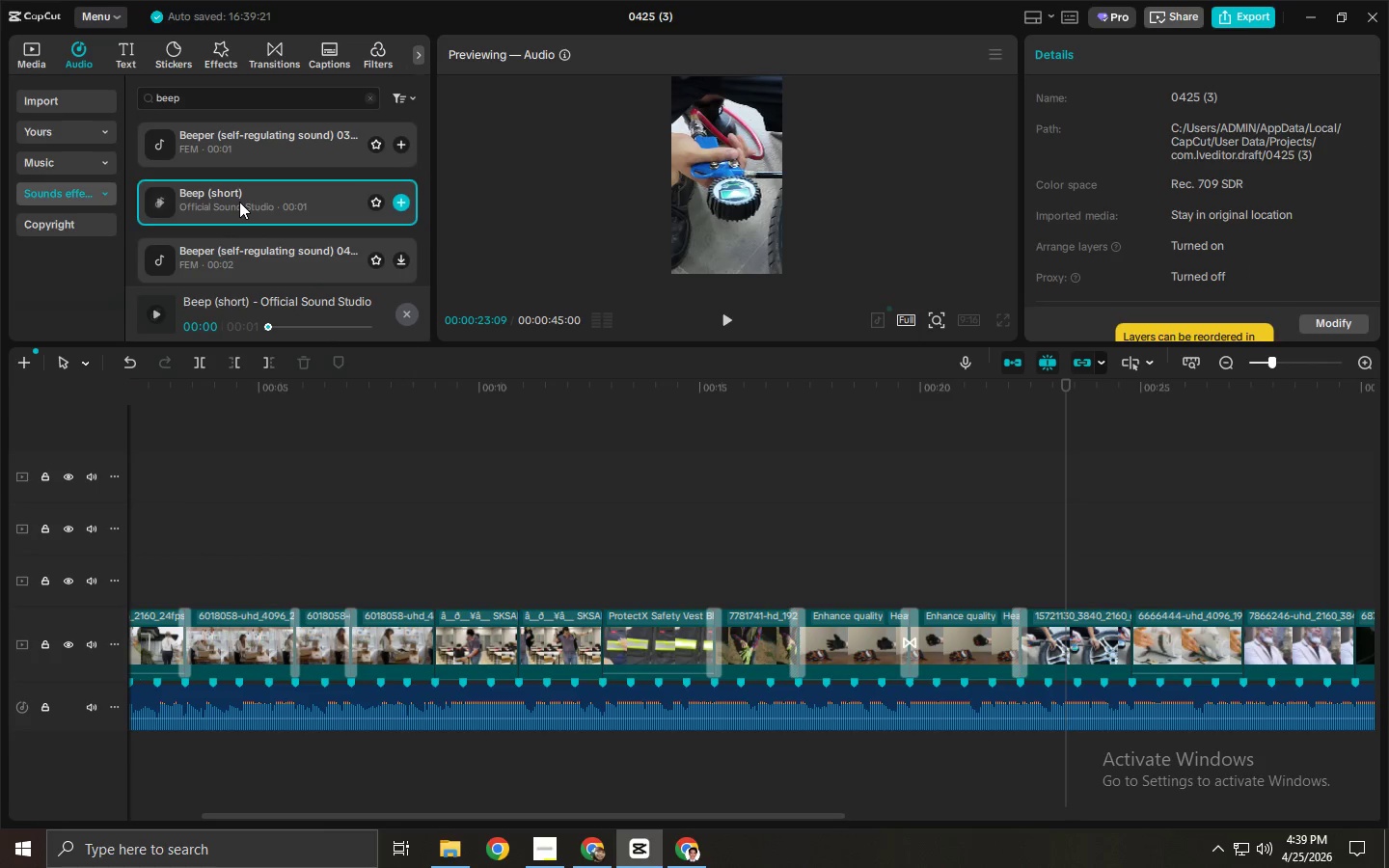 
left_click([226, 249])
 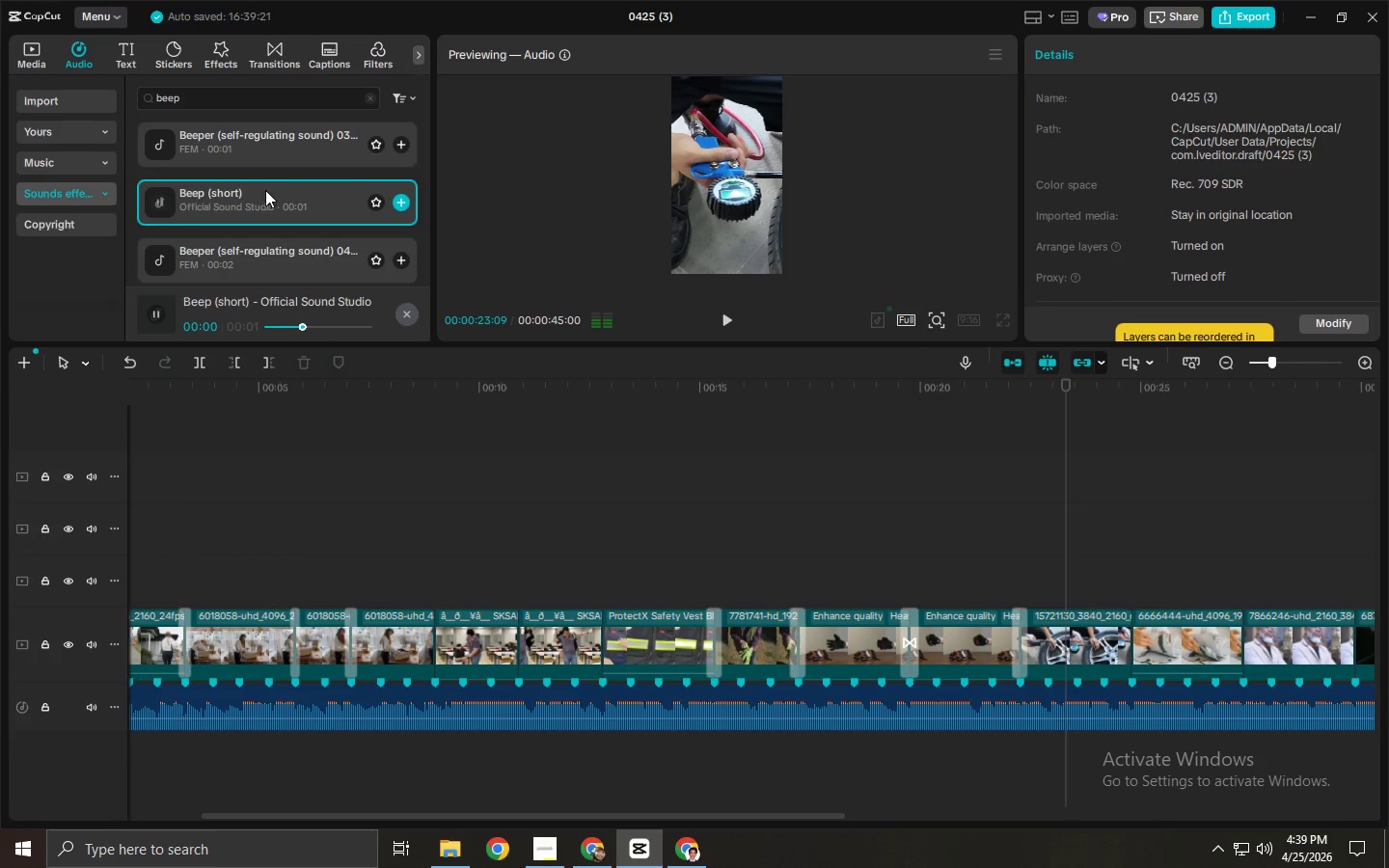 
left_click_drag(start_coordinate=[277, 194], to_coordinate=[1053, 773])
 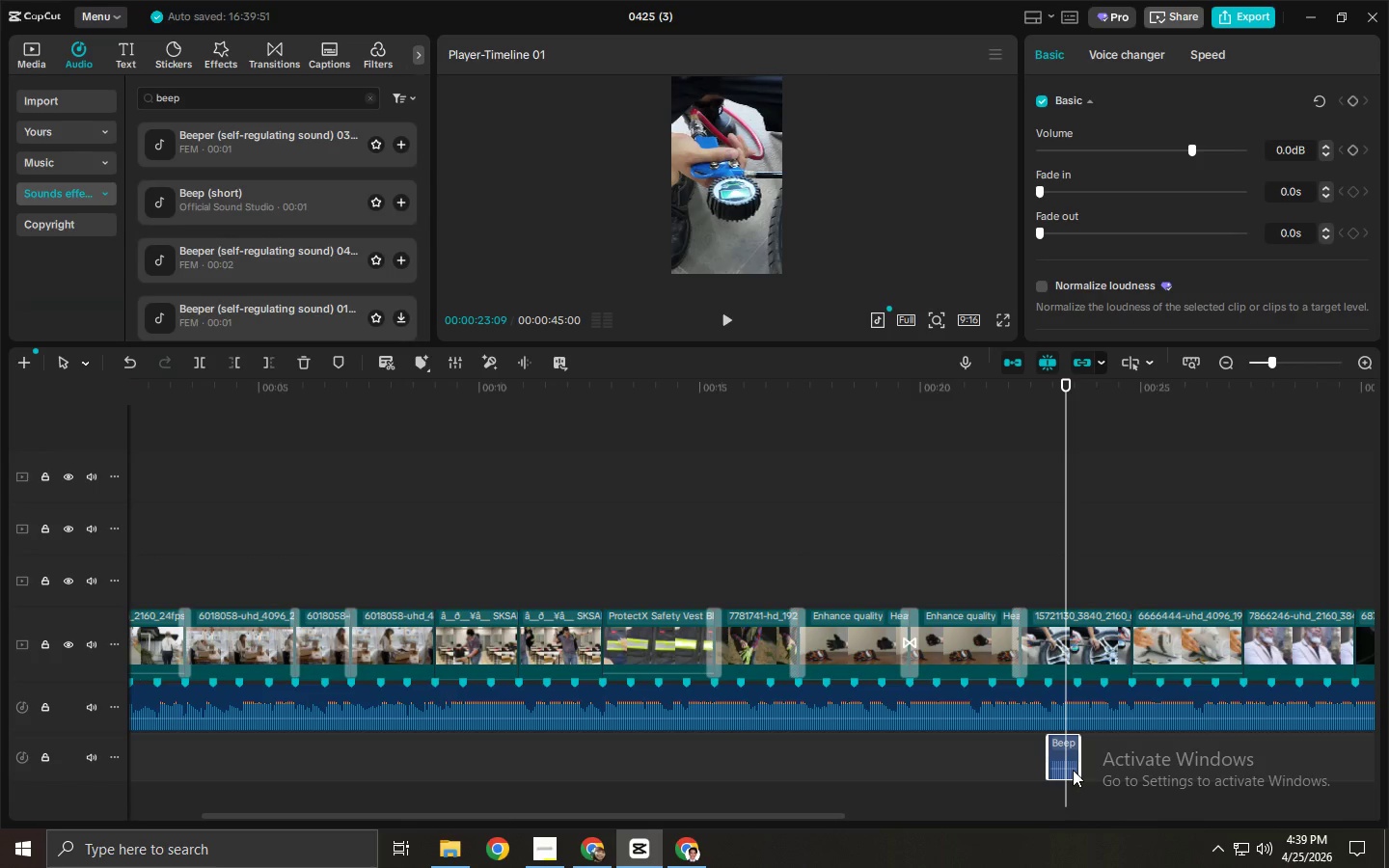 
left_click([1074, 770])
 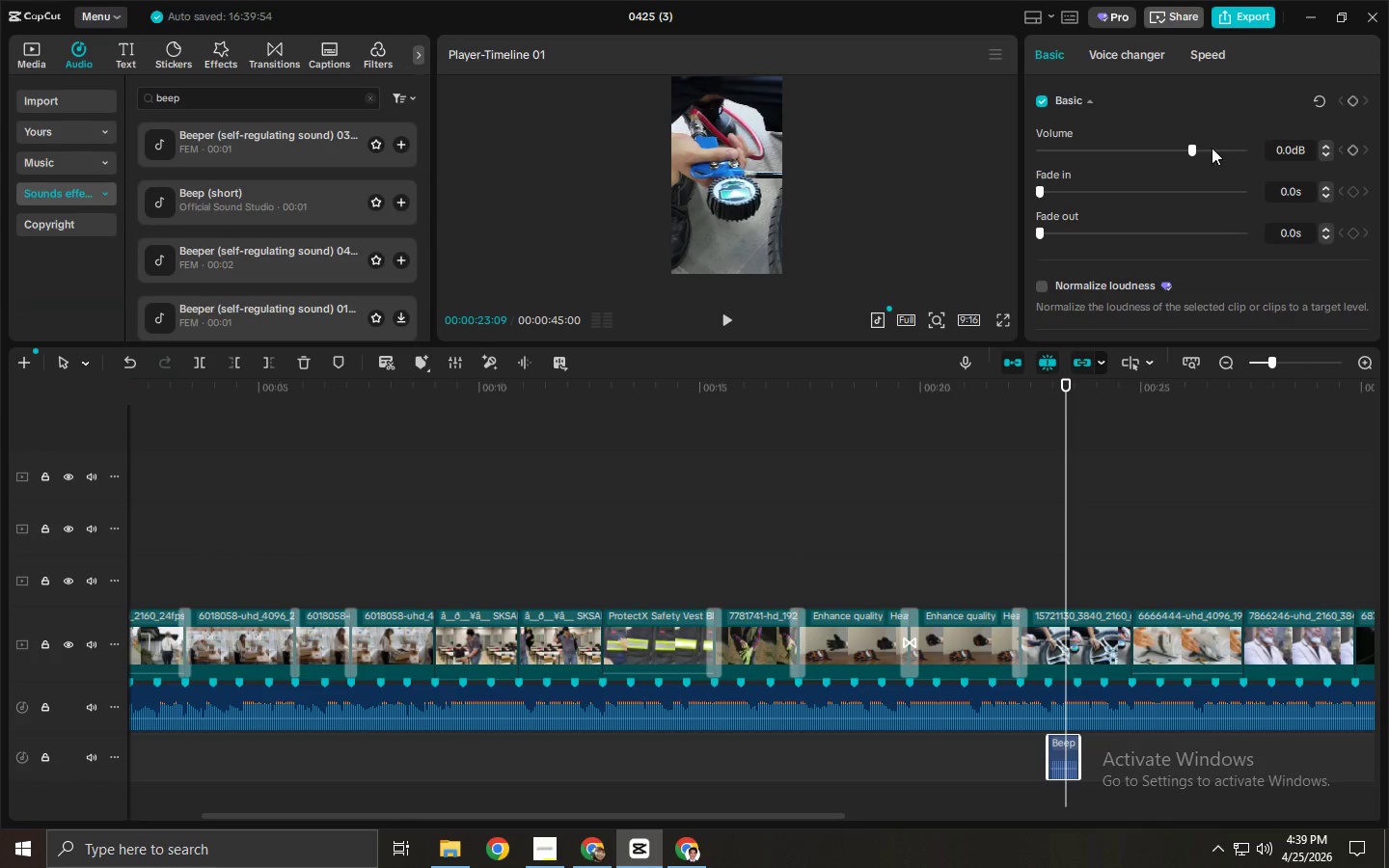 
left_click_drag(start_coordinate=[1194, 149], to_coordinate=[1161, 155])
 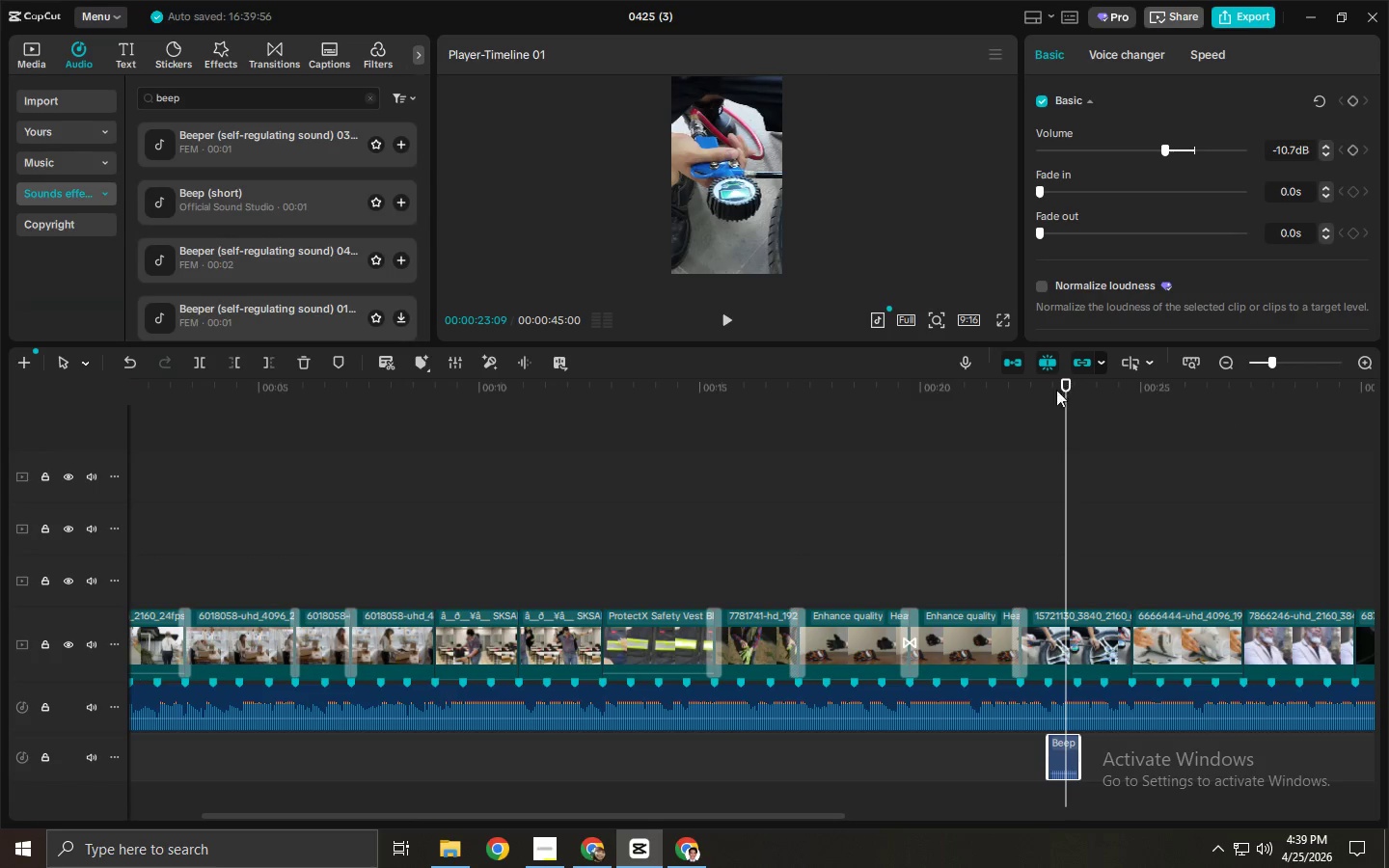 
left_click_drag(start_coordinate=[1017, 391], to_coordinate=[1009, 394])
 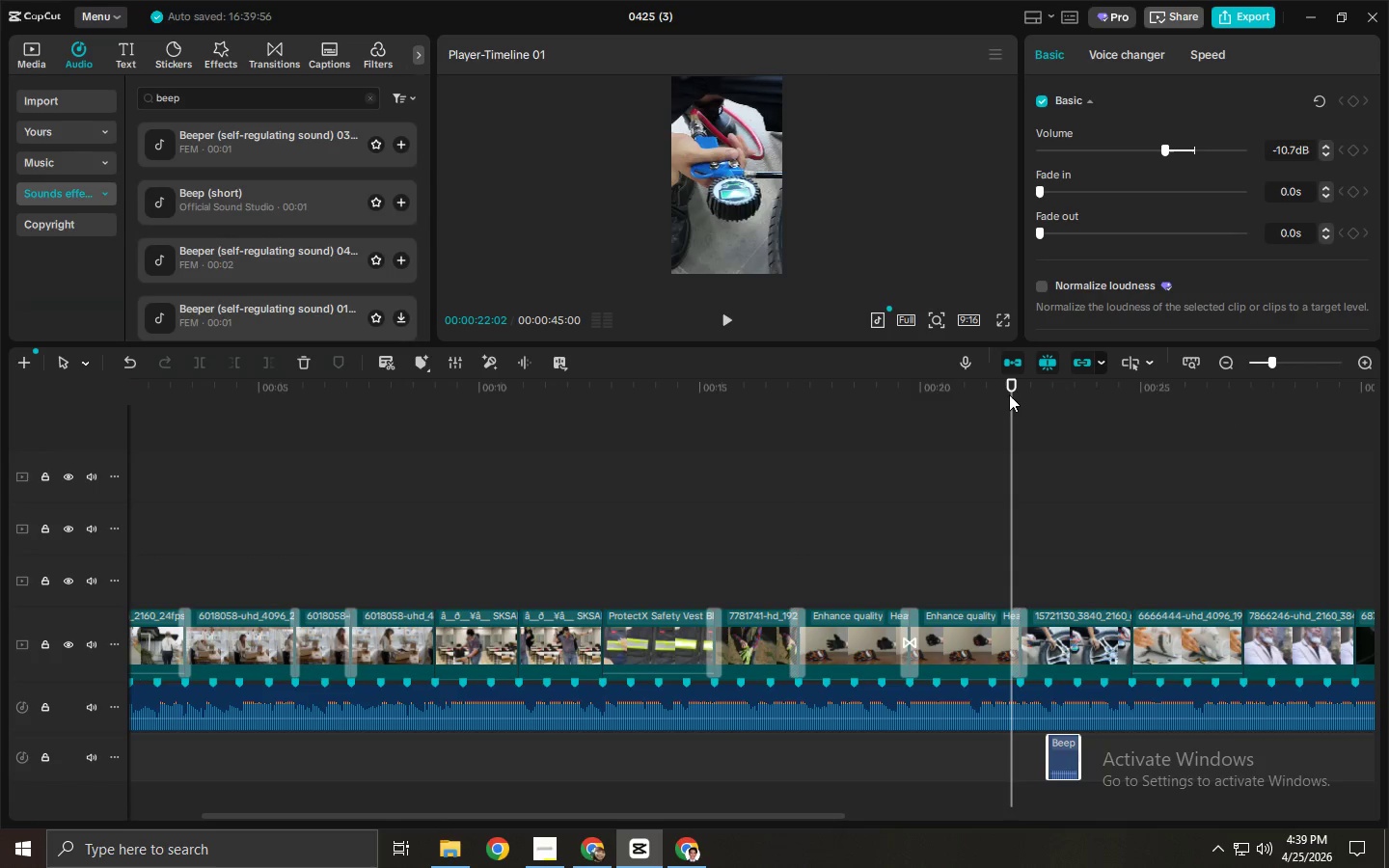 
key(Space)
 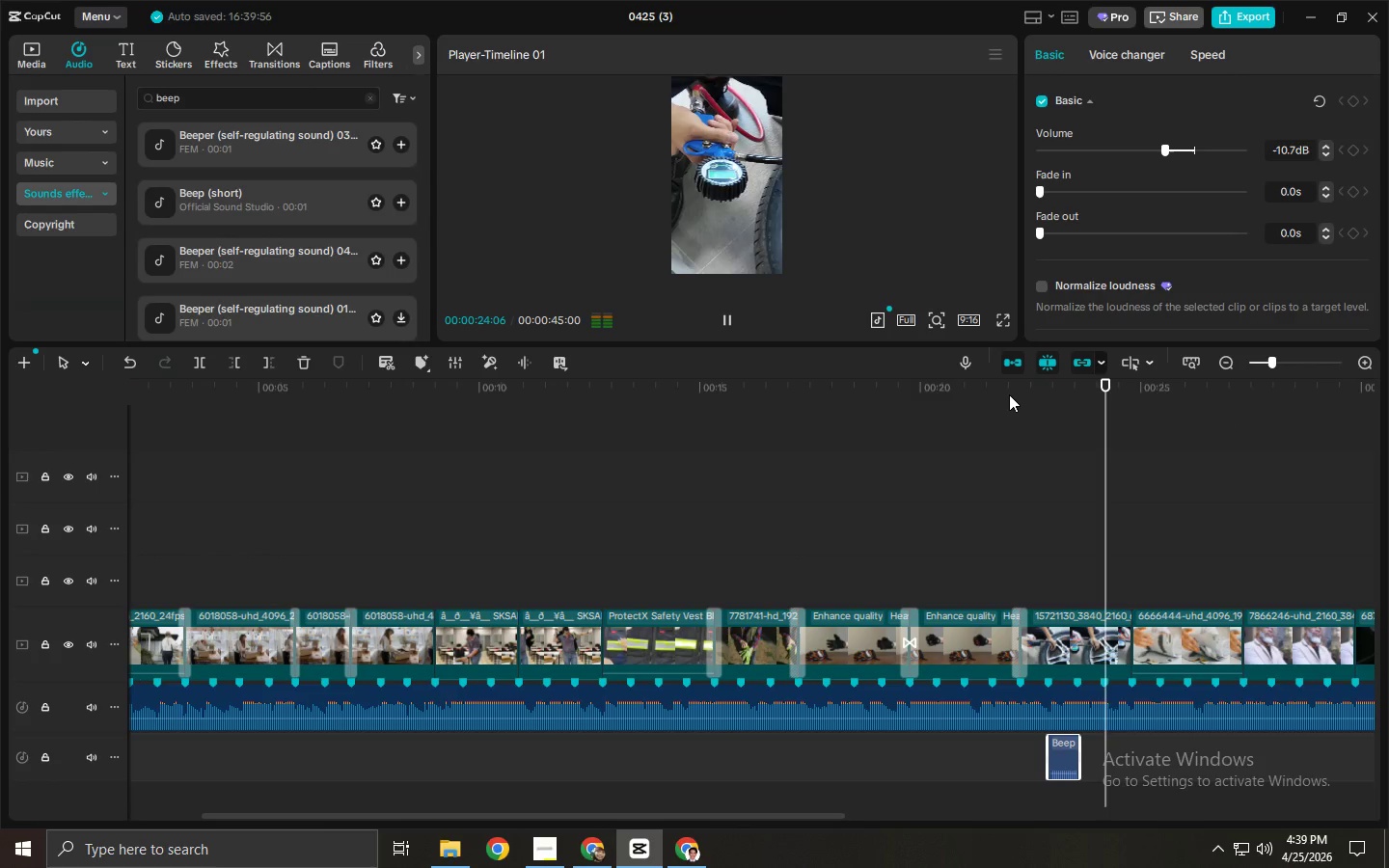 
key(Space)
 